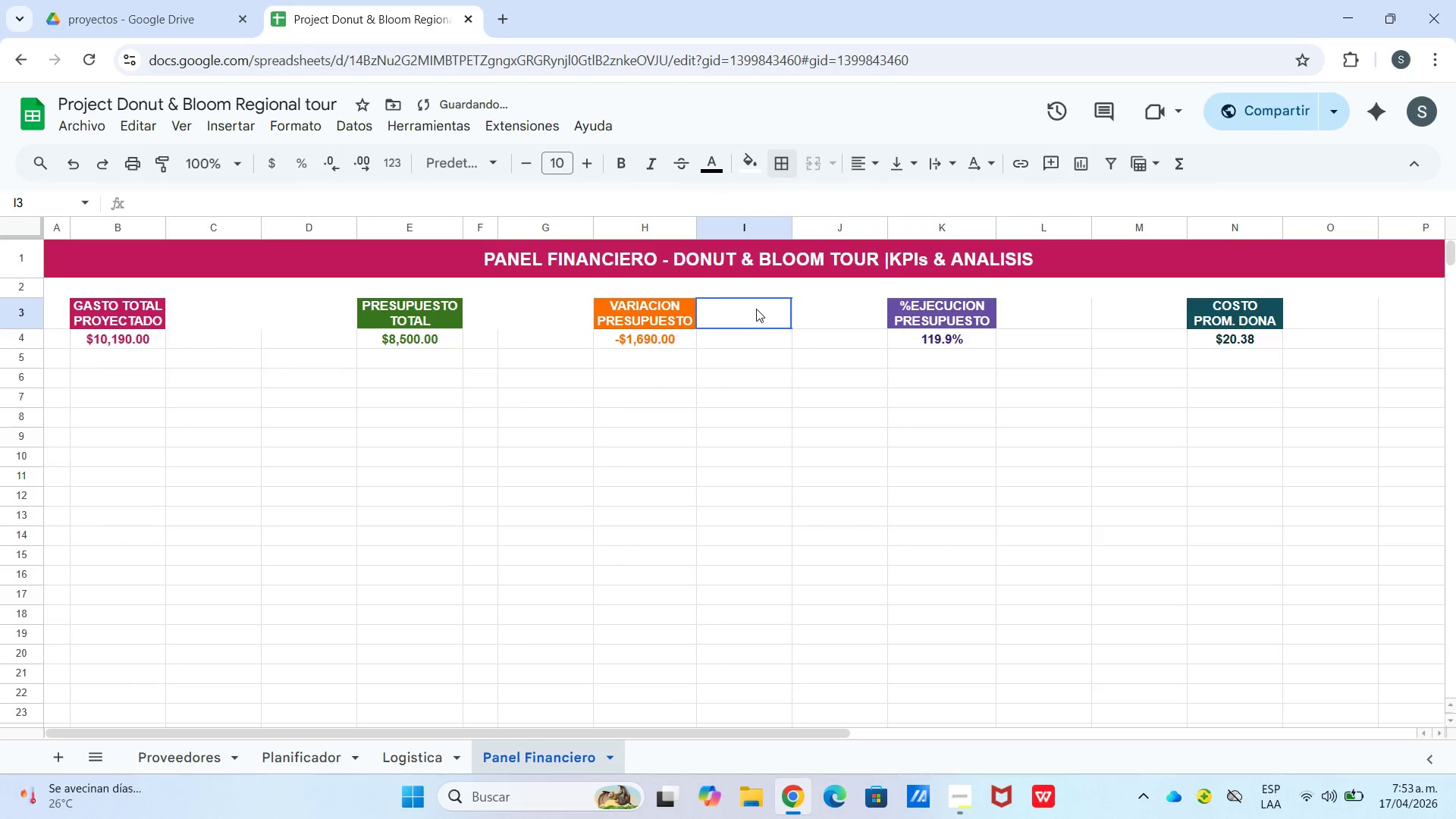 
left_click_drag(start_coordinate=[755, 309], to_coordinate=[830, 309])
 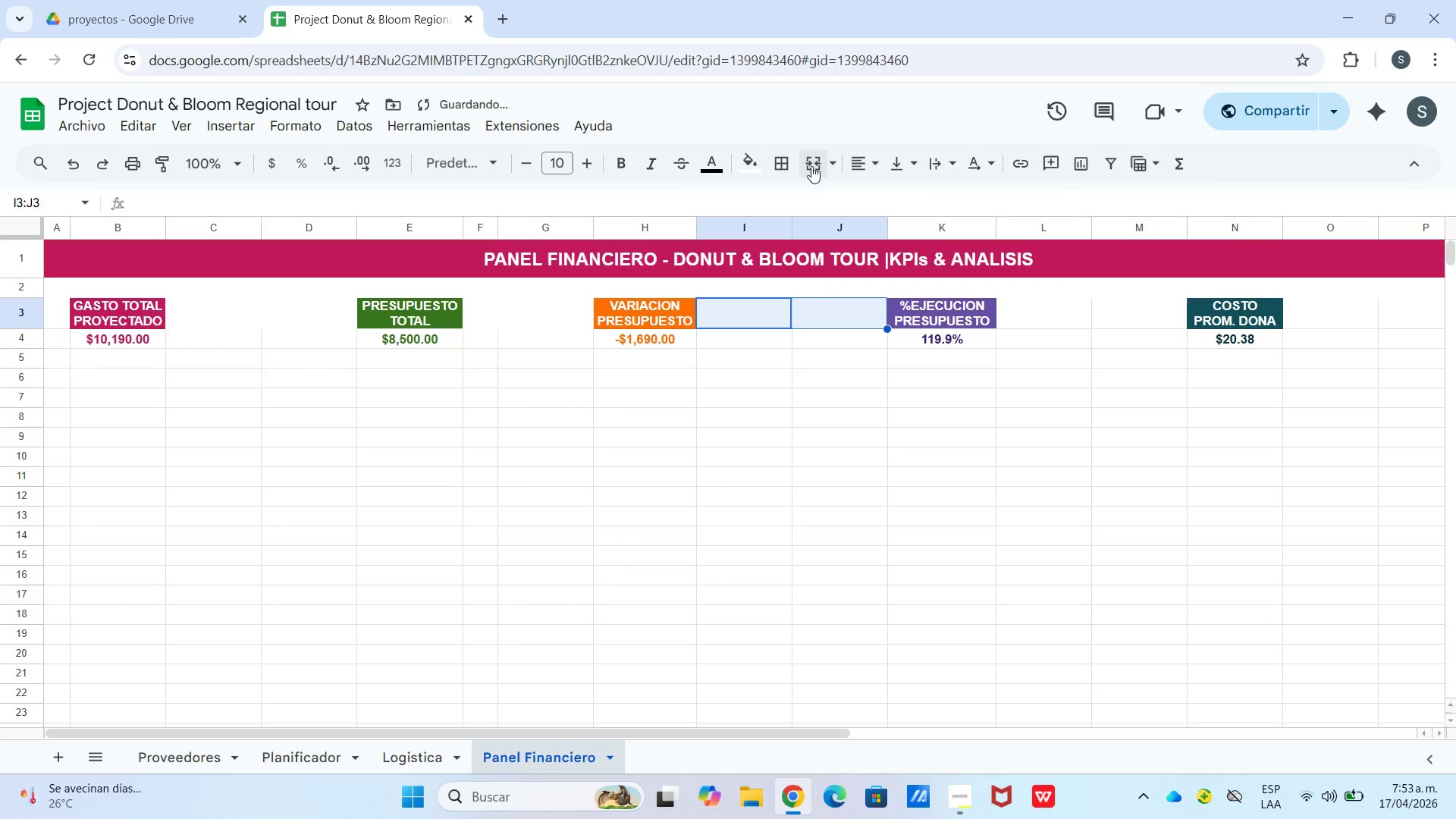 
left_click_drag(start_coordinate=[806, 168], to_coordinate=[808, 179])
 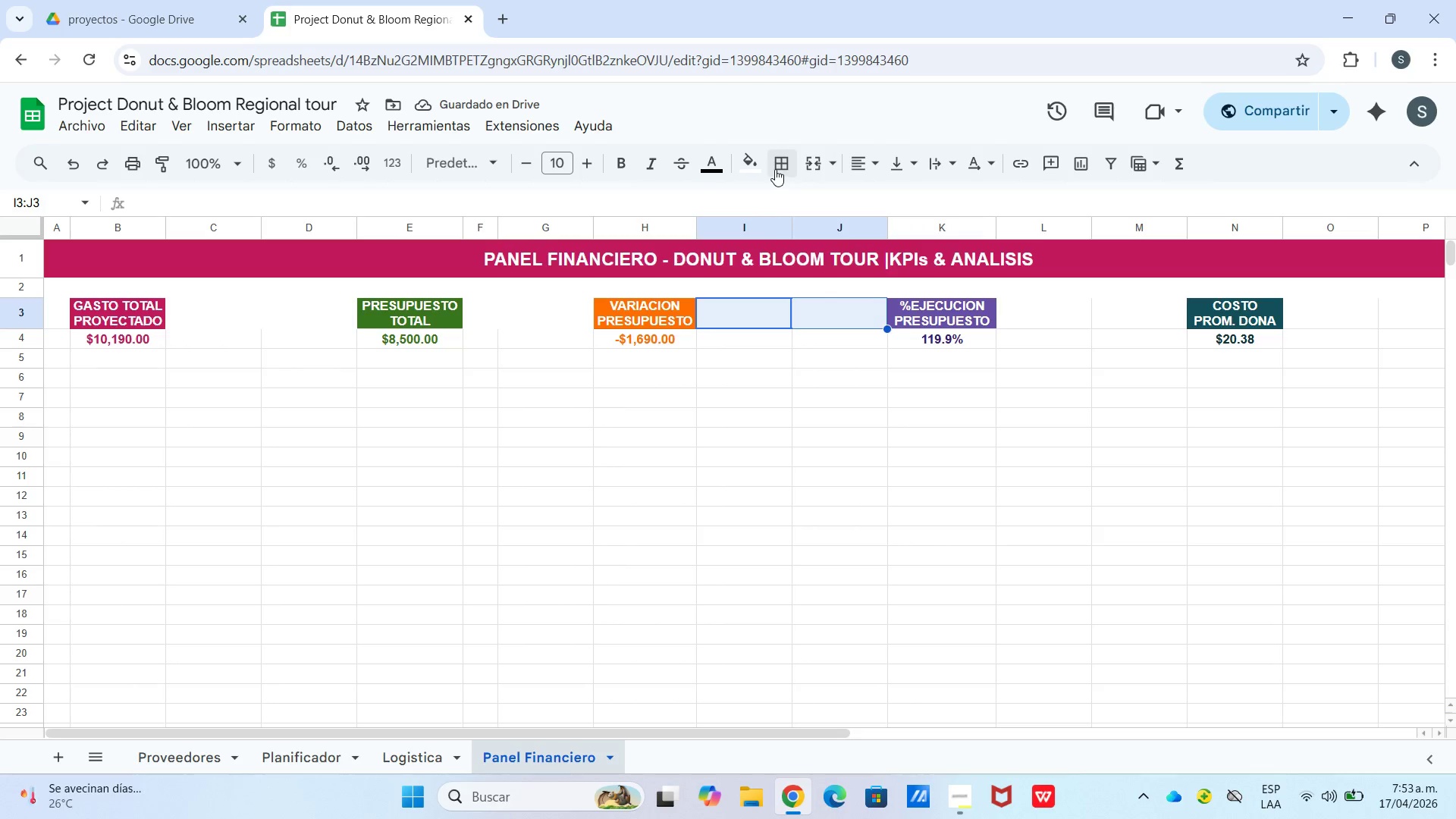 
left_click([775, 169])
 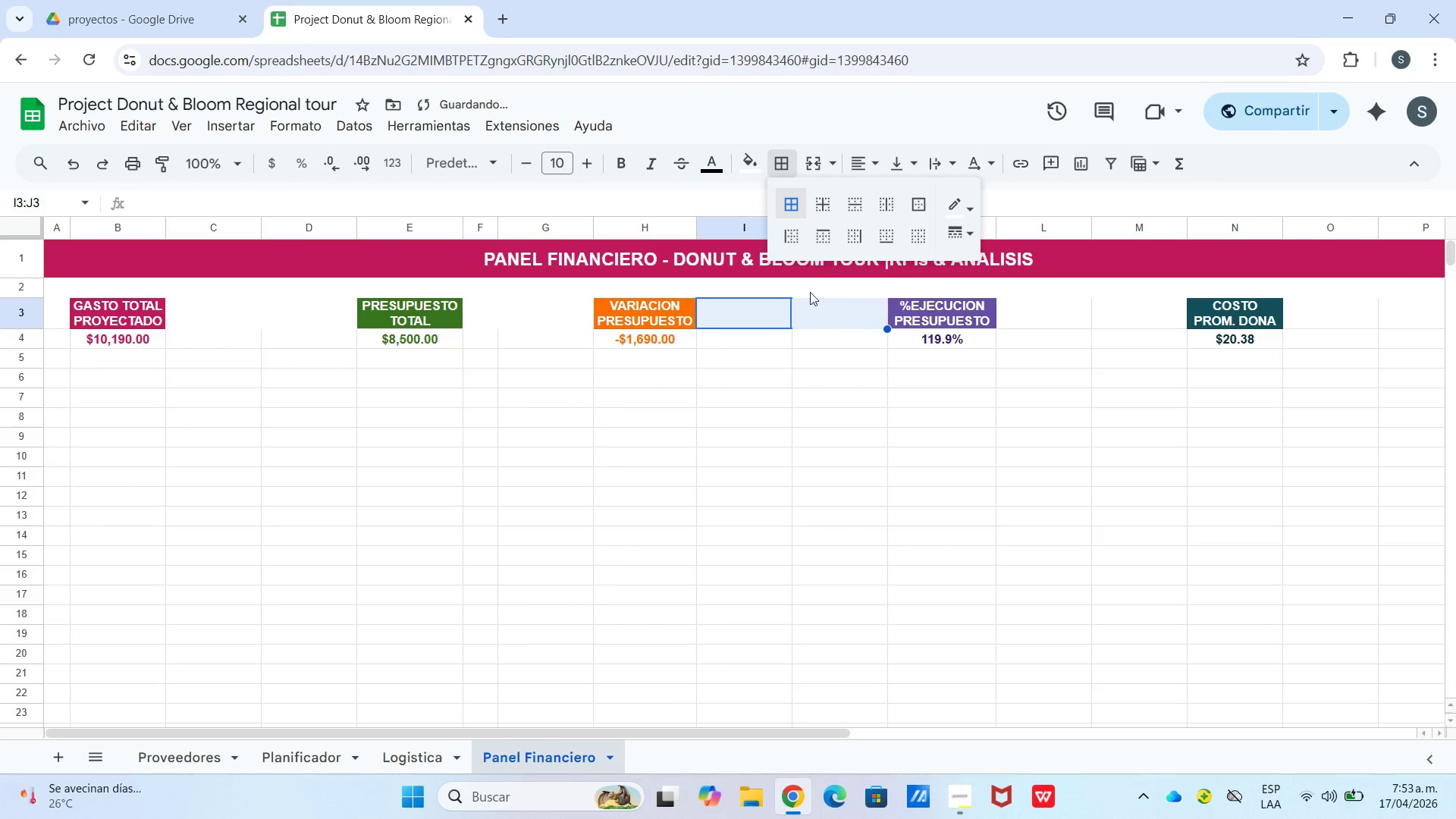 
left_click([821, 161])
 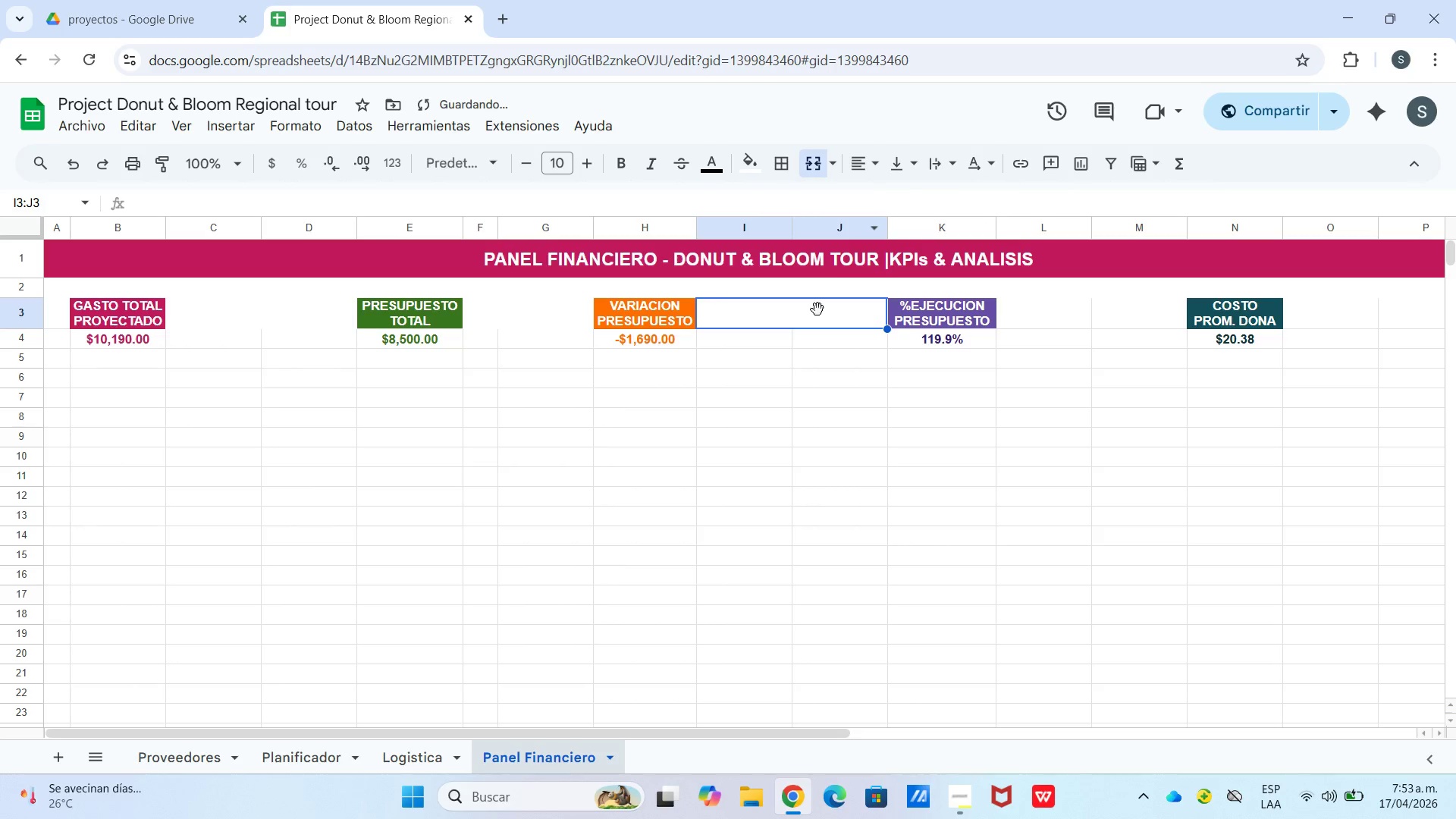 
left_click([868, 383])
 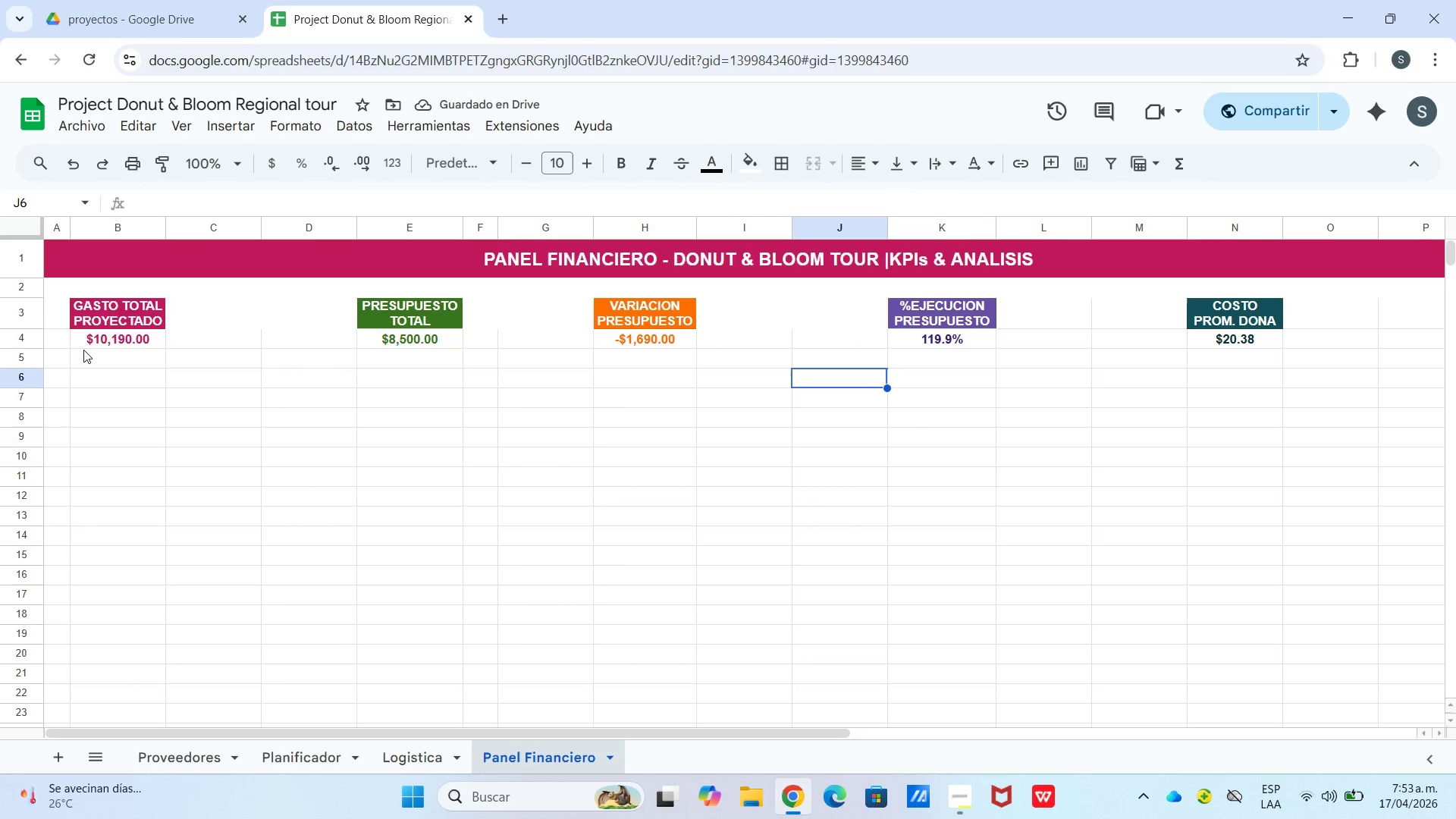 
left_click([61, 338])
 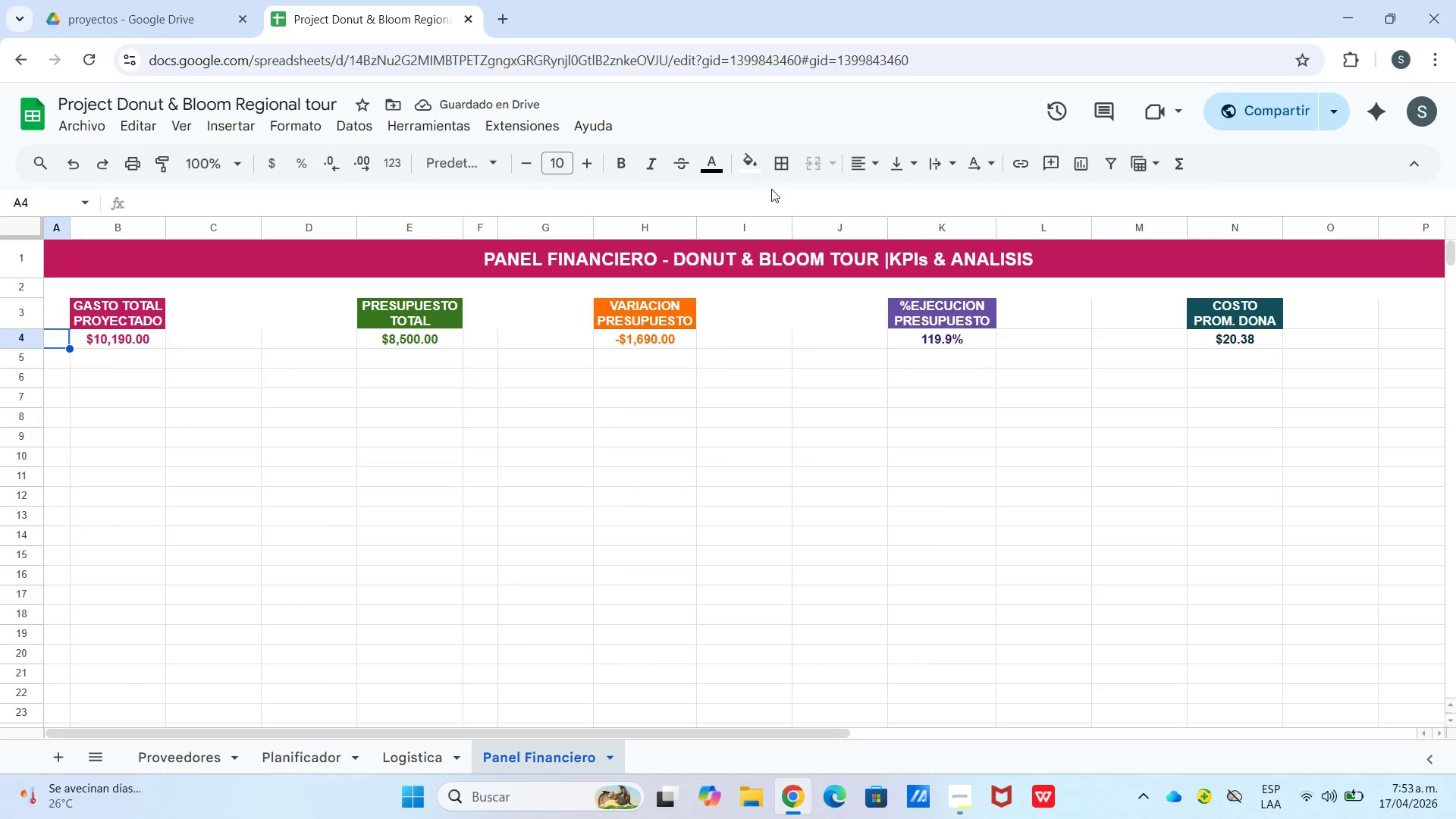 
left_click([774, 172])
 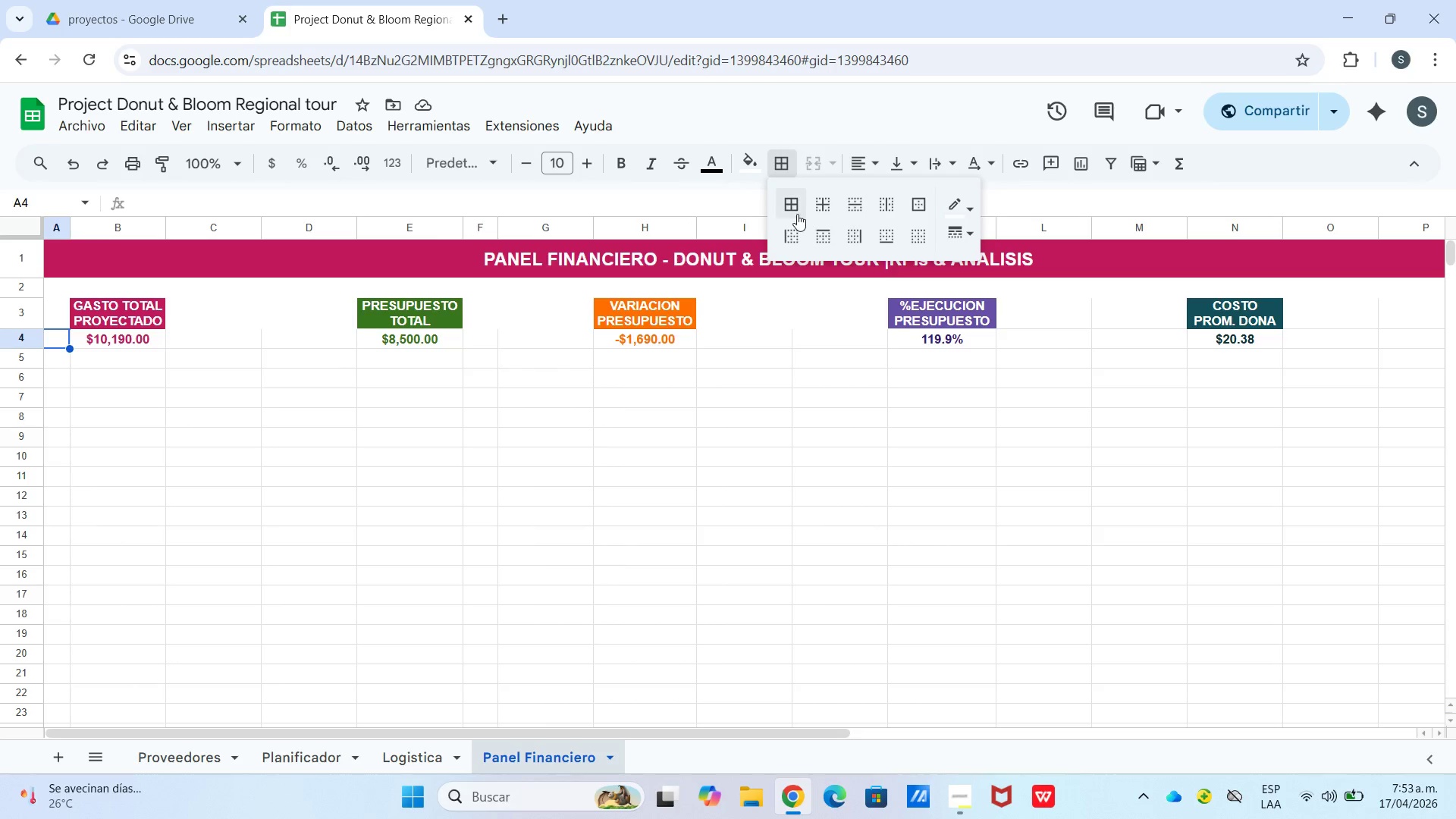 
left_click([794, 208])
 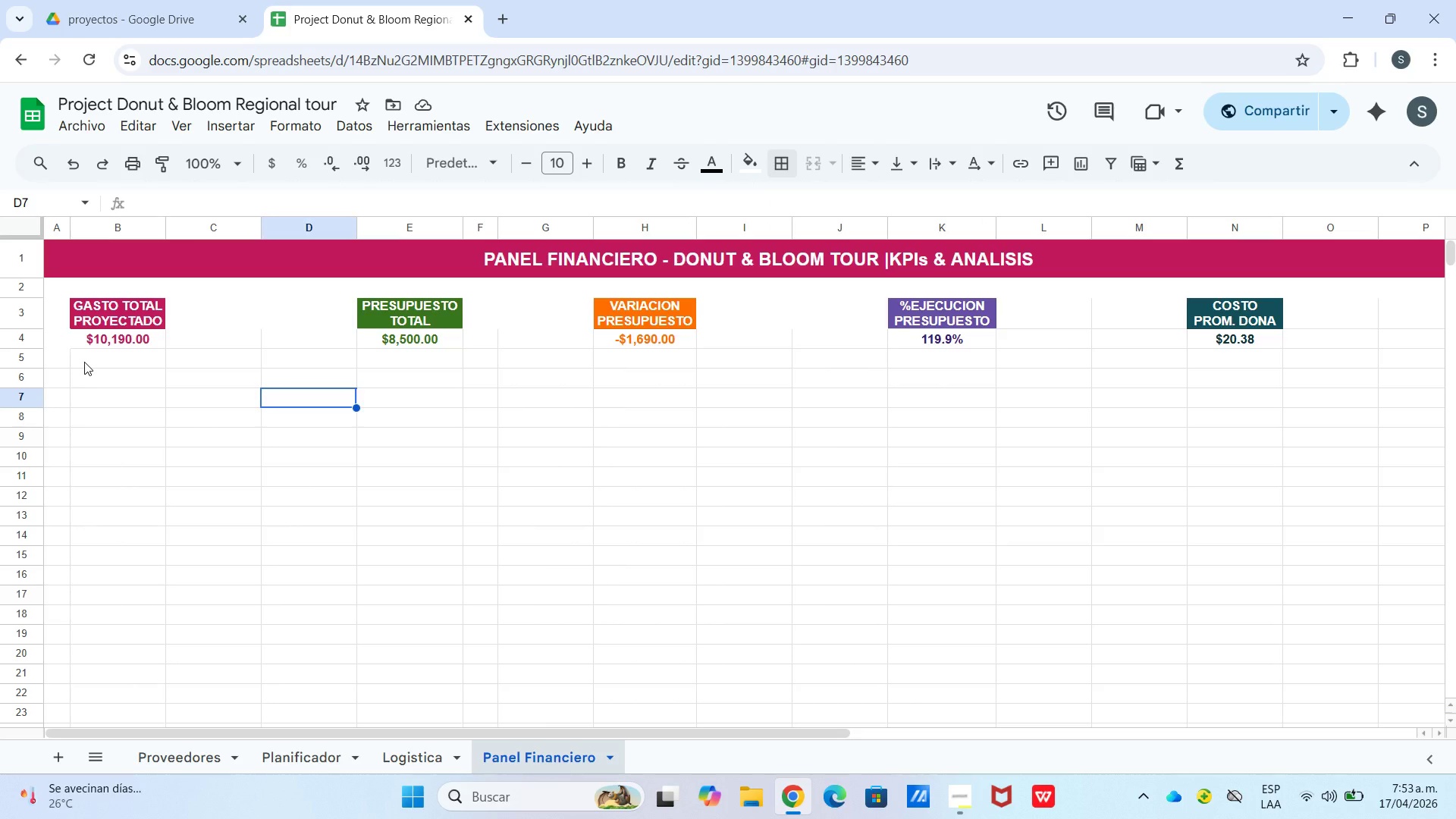 
wait(11.11)
 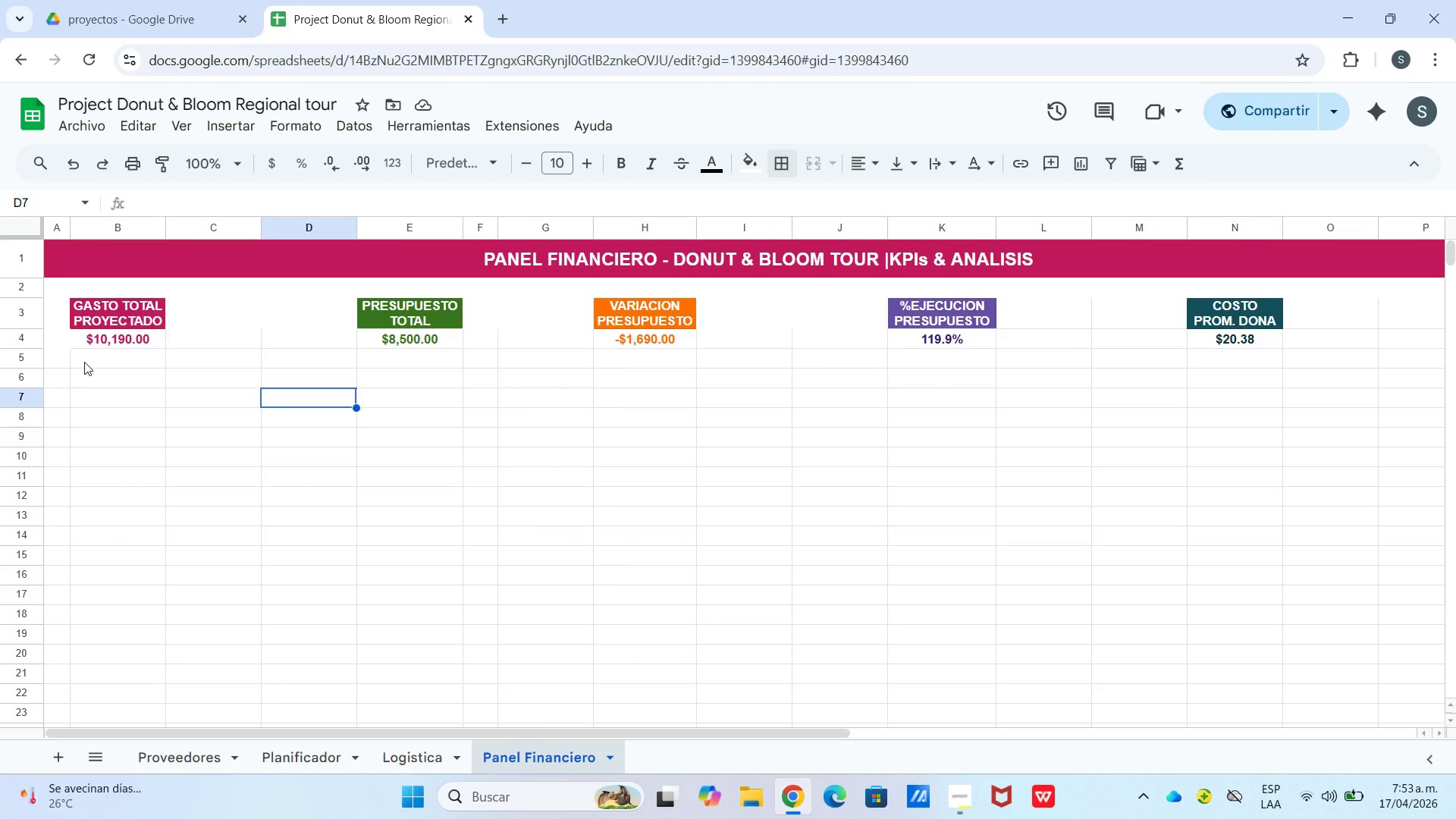 
left_click([84, 364])
 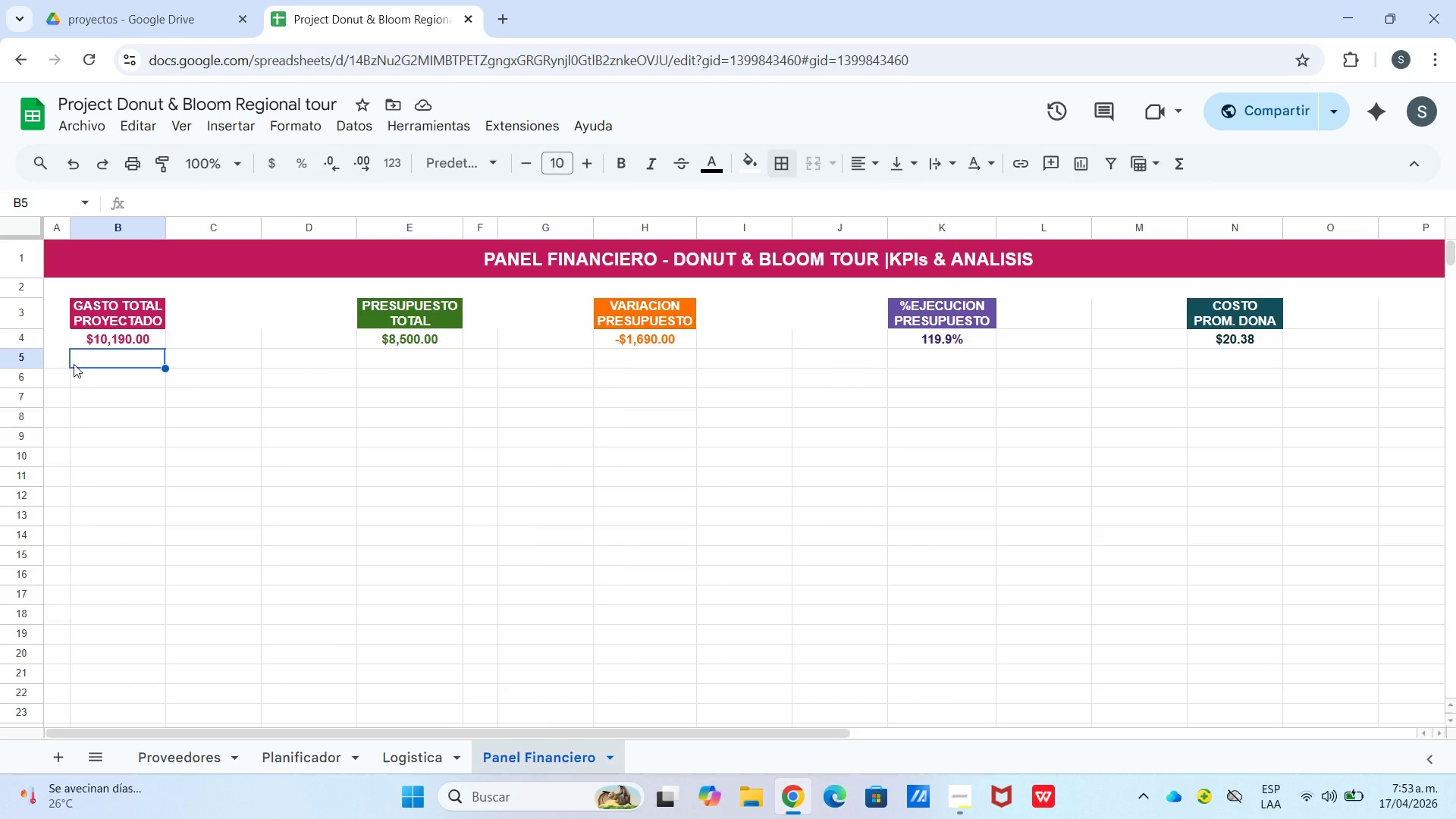 
left_click_drag(start_coordinate=[77, 364], to_coordinate=[1205, 363])
 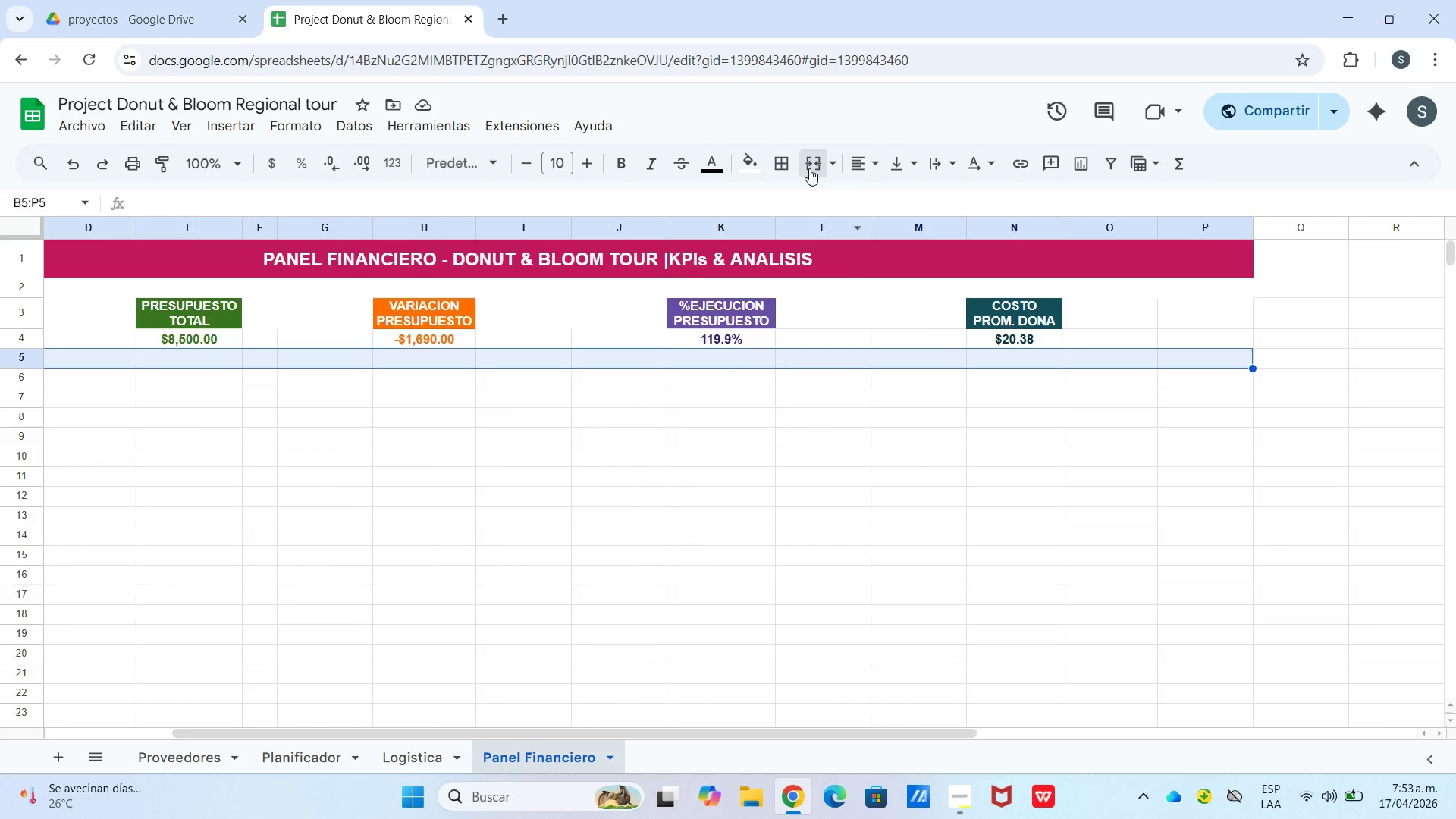 
double_click([777, 167])
 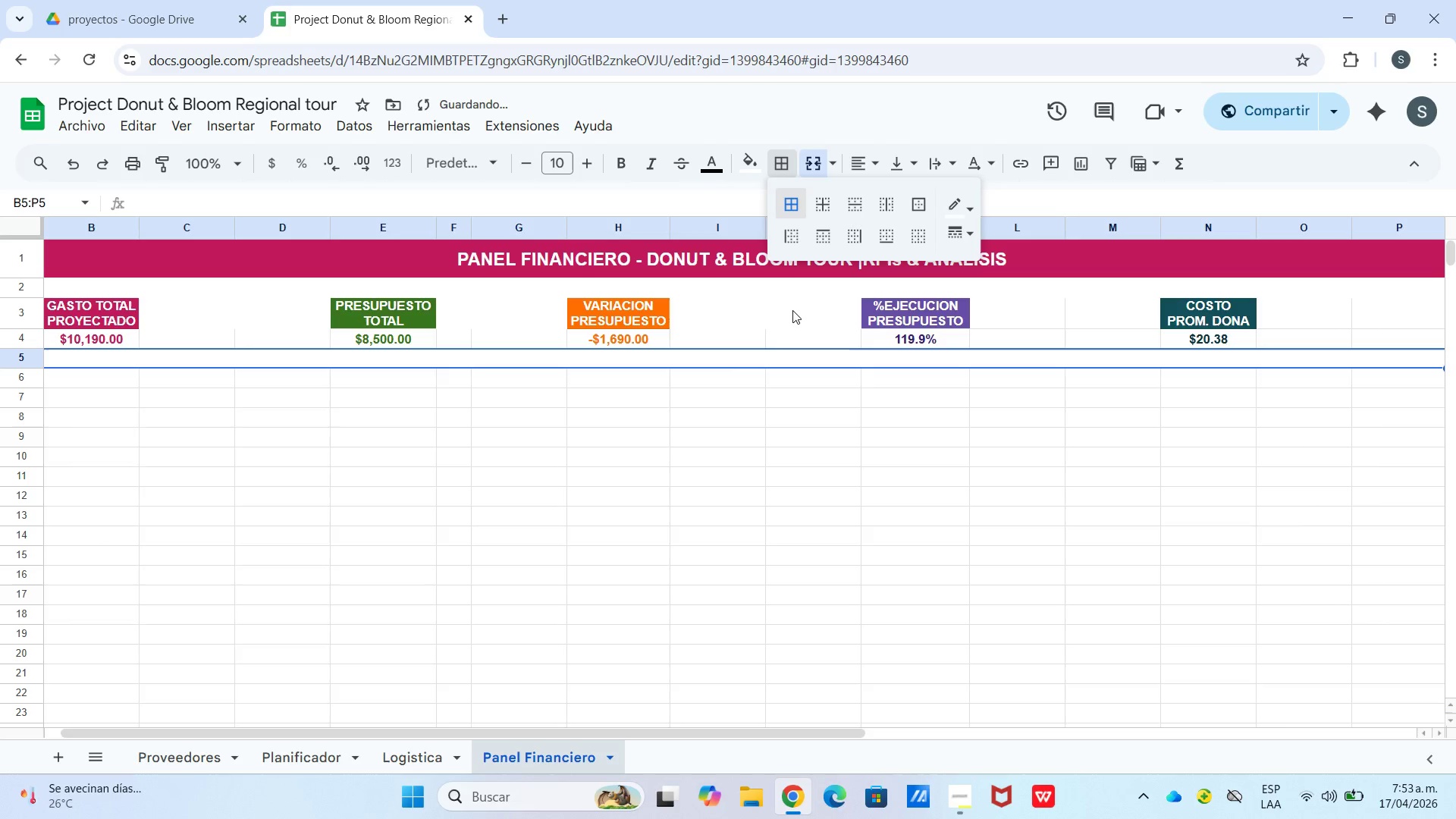 
left_click_drag(start_coordinate=[756, 335], to_coordinate=[750, 337])
 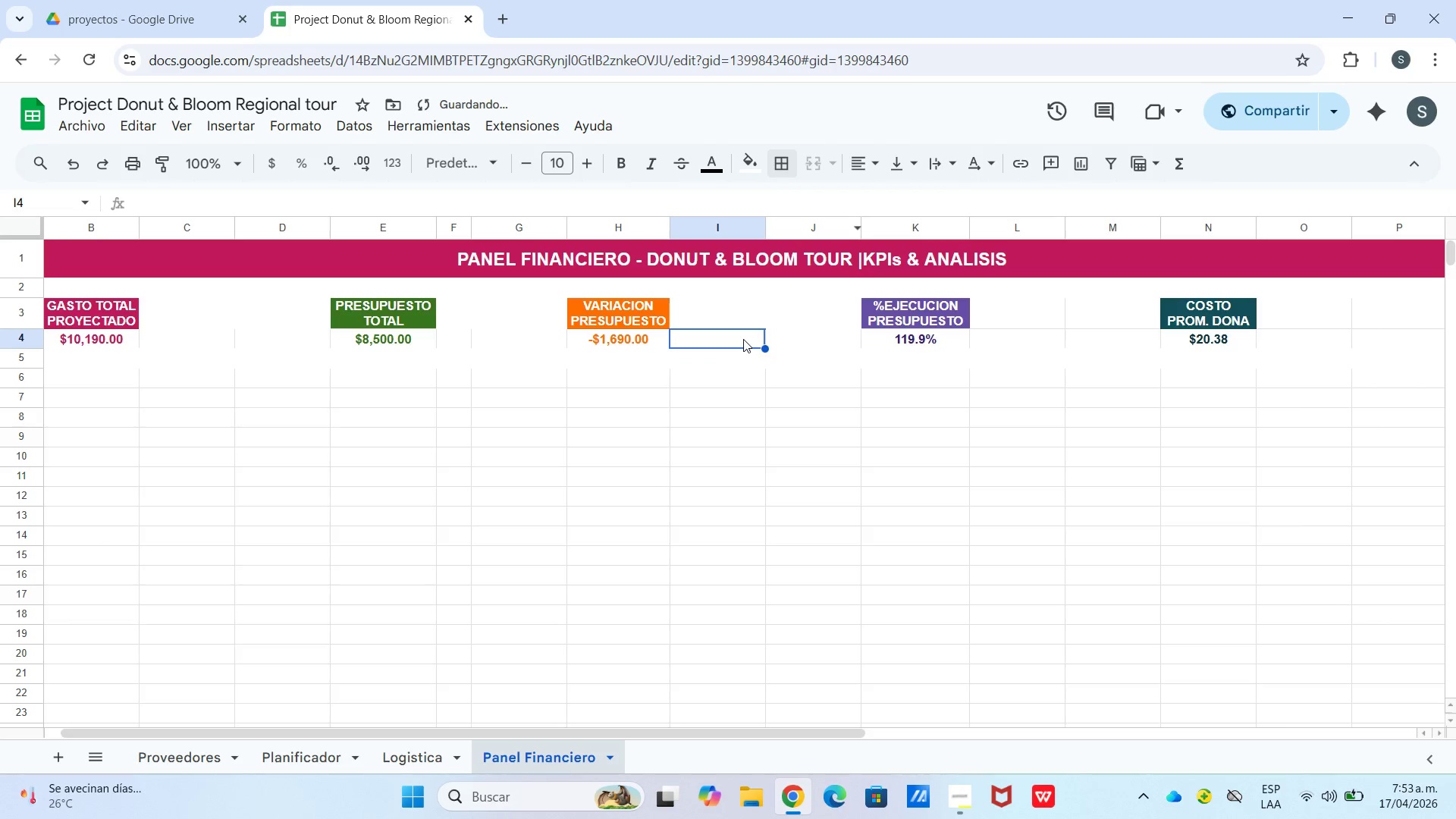 
left_click_drag(start_coordinate=[743, 339], to_coordinate=[795, 333])
 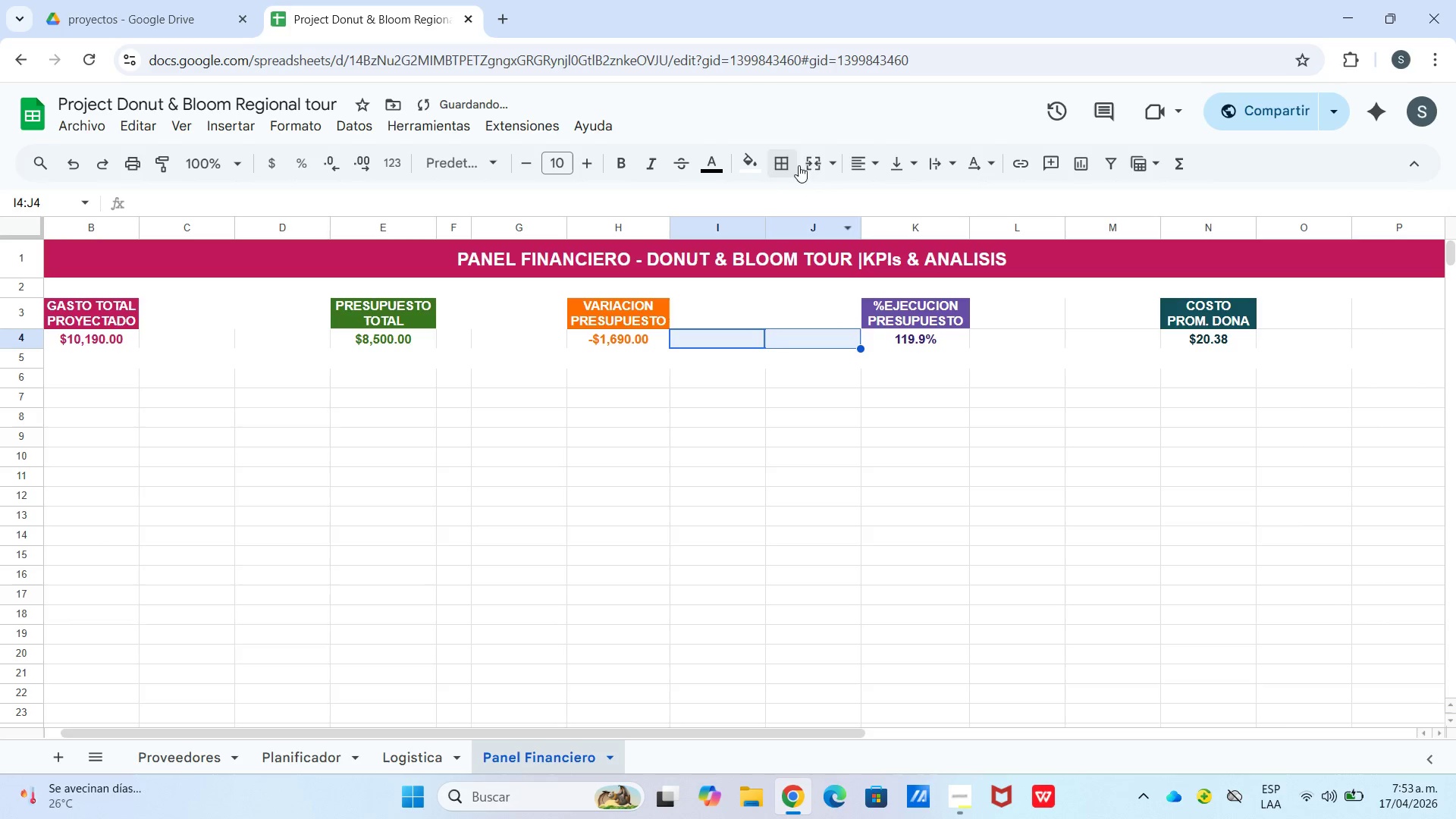 
left_click([808, 152])
 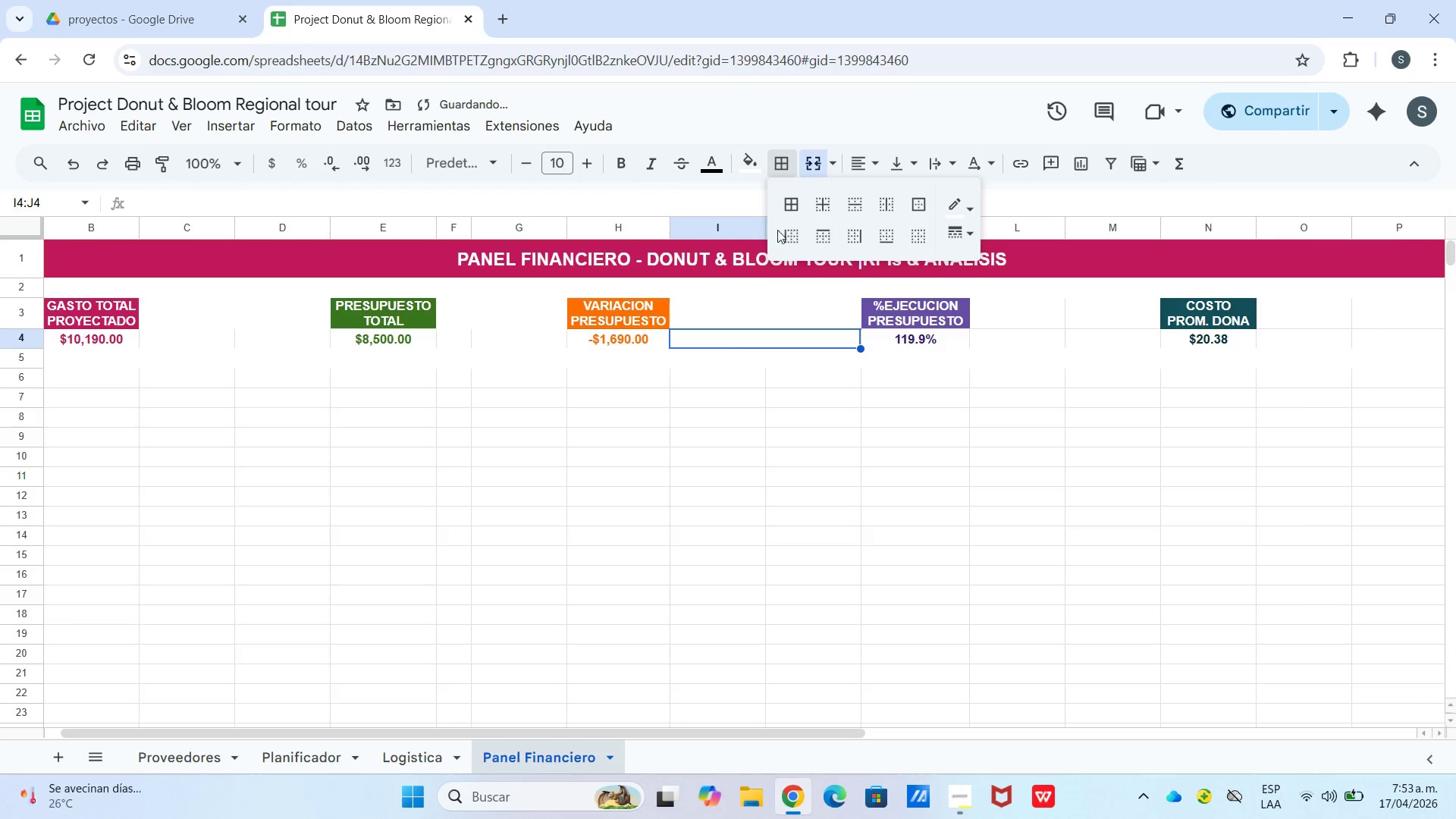 
left_click([783, 214])
 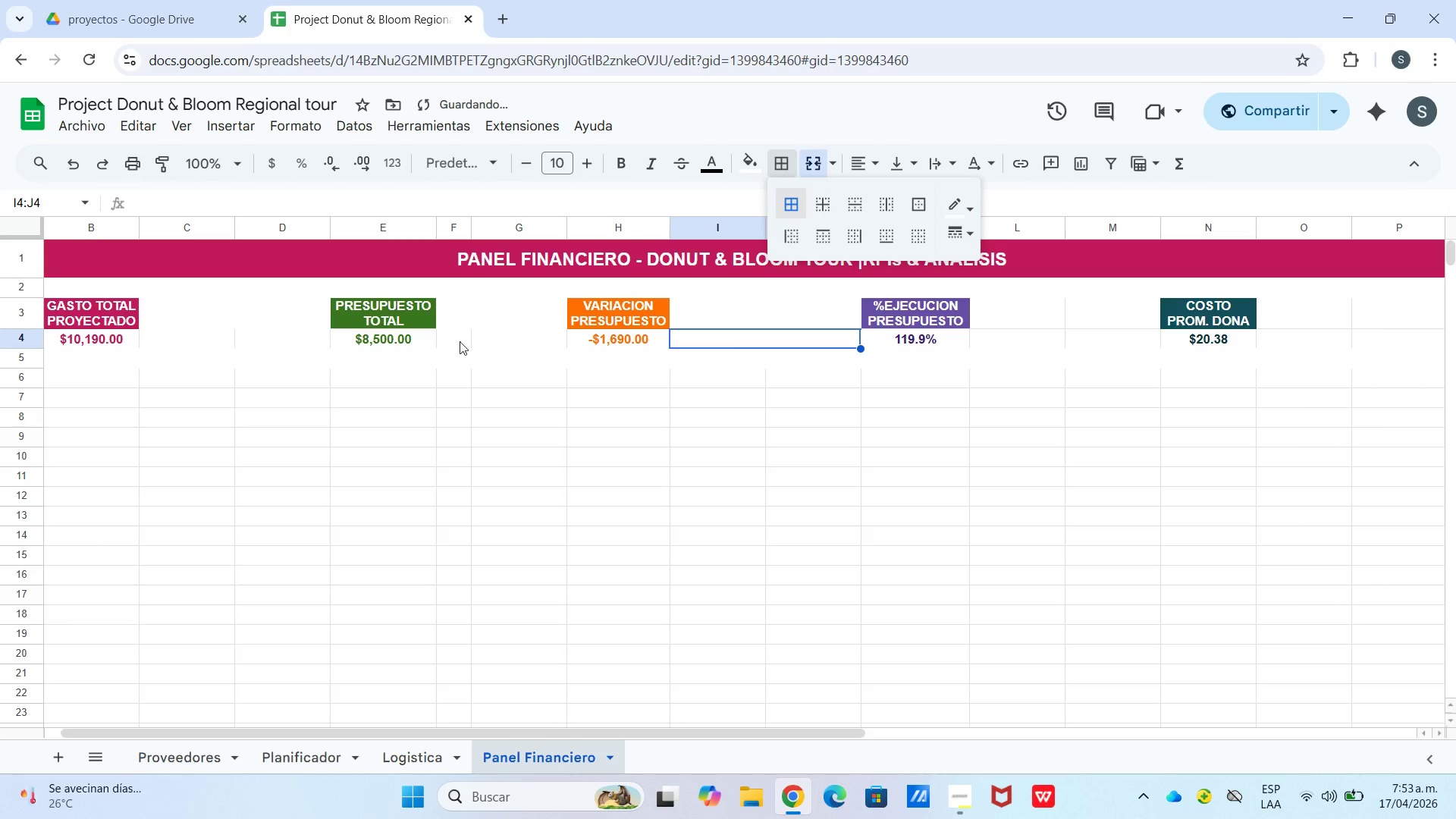 
left_click_drag(start_coordinate=[473, 334], to_coordinate=[469, 334])
 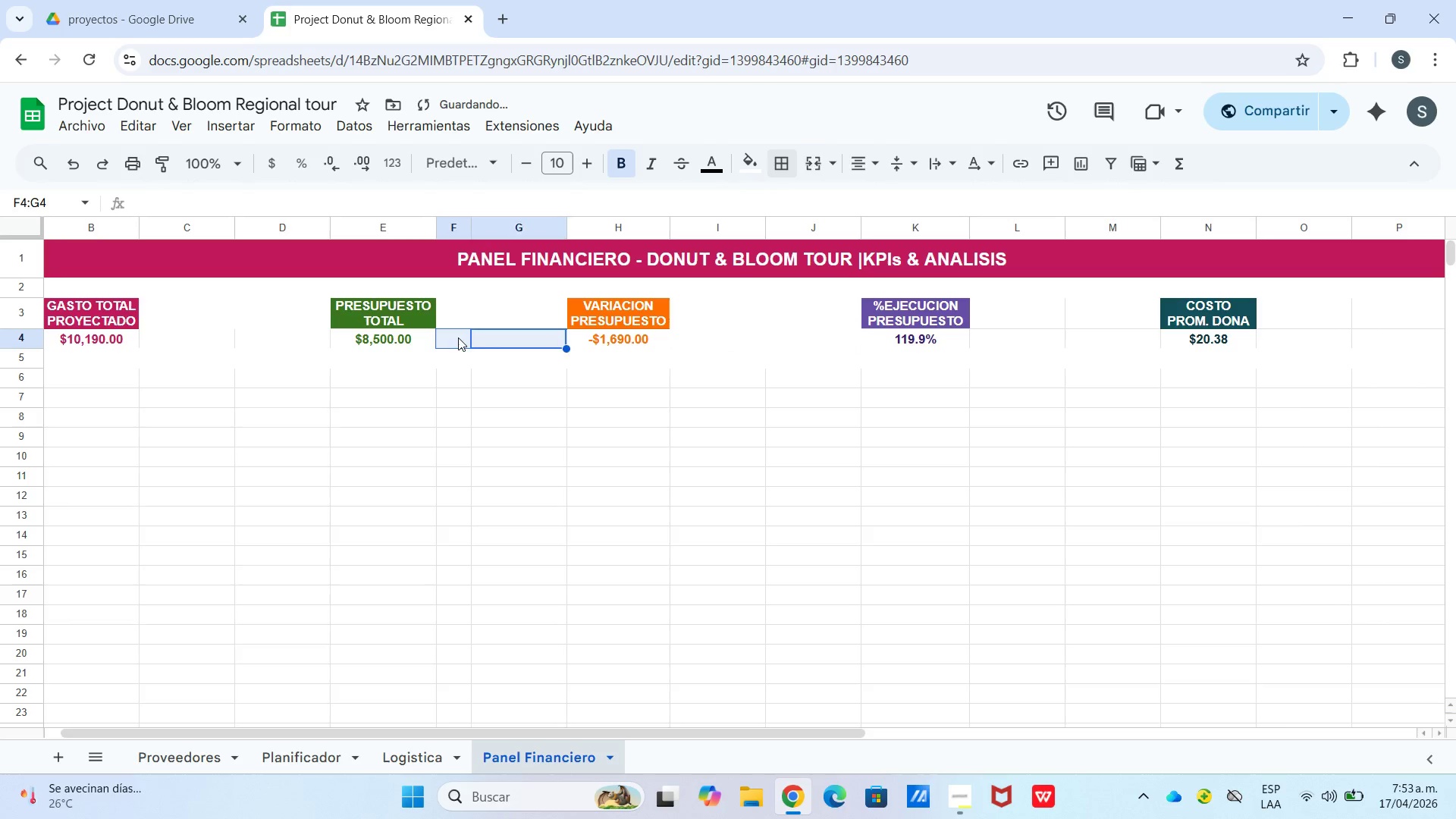 
double_click([458, 337])
 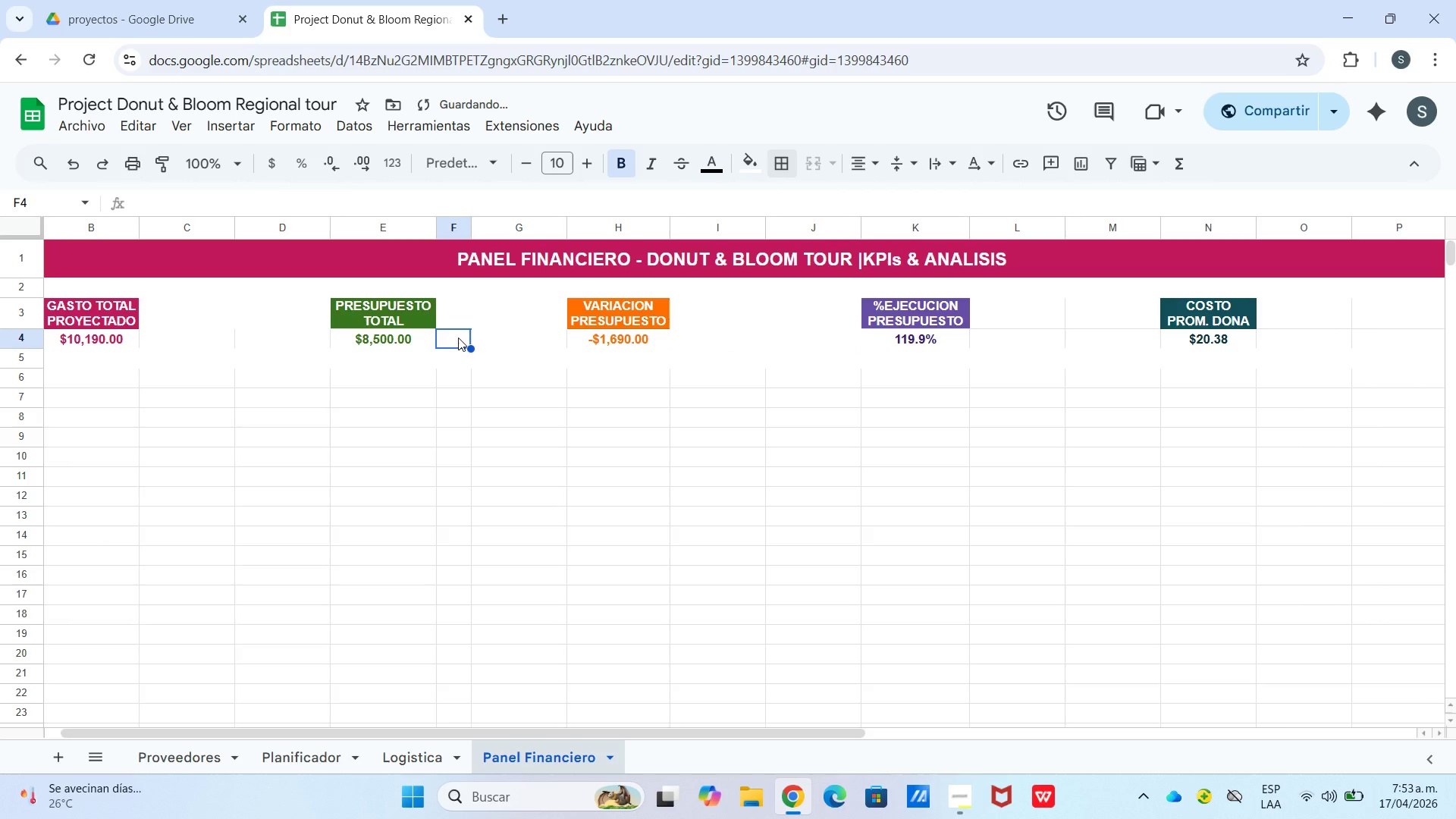 
left_click_drag(start_coordinate=[458, 337], to_coordinate=[486, 334])
 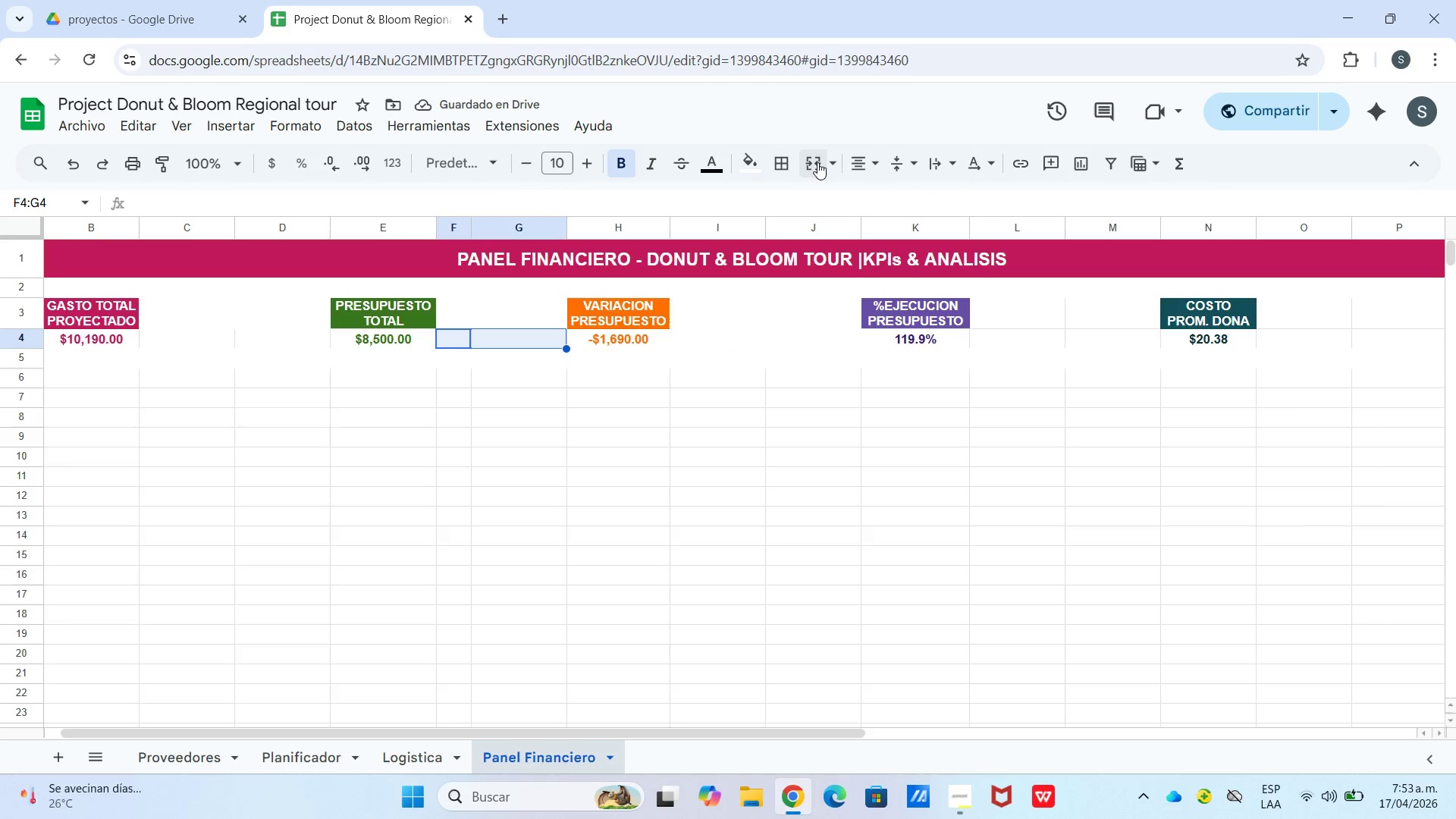 
left_click_drag(start_coordinate=[812, 162], to_coordinate=[806, 163])
 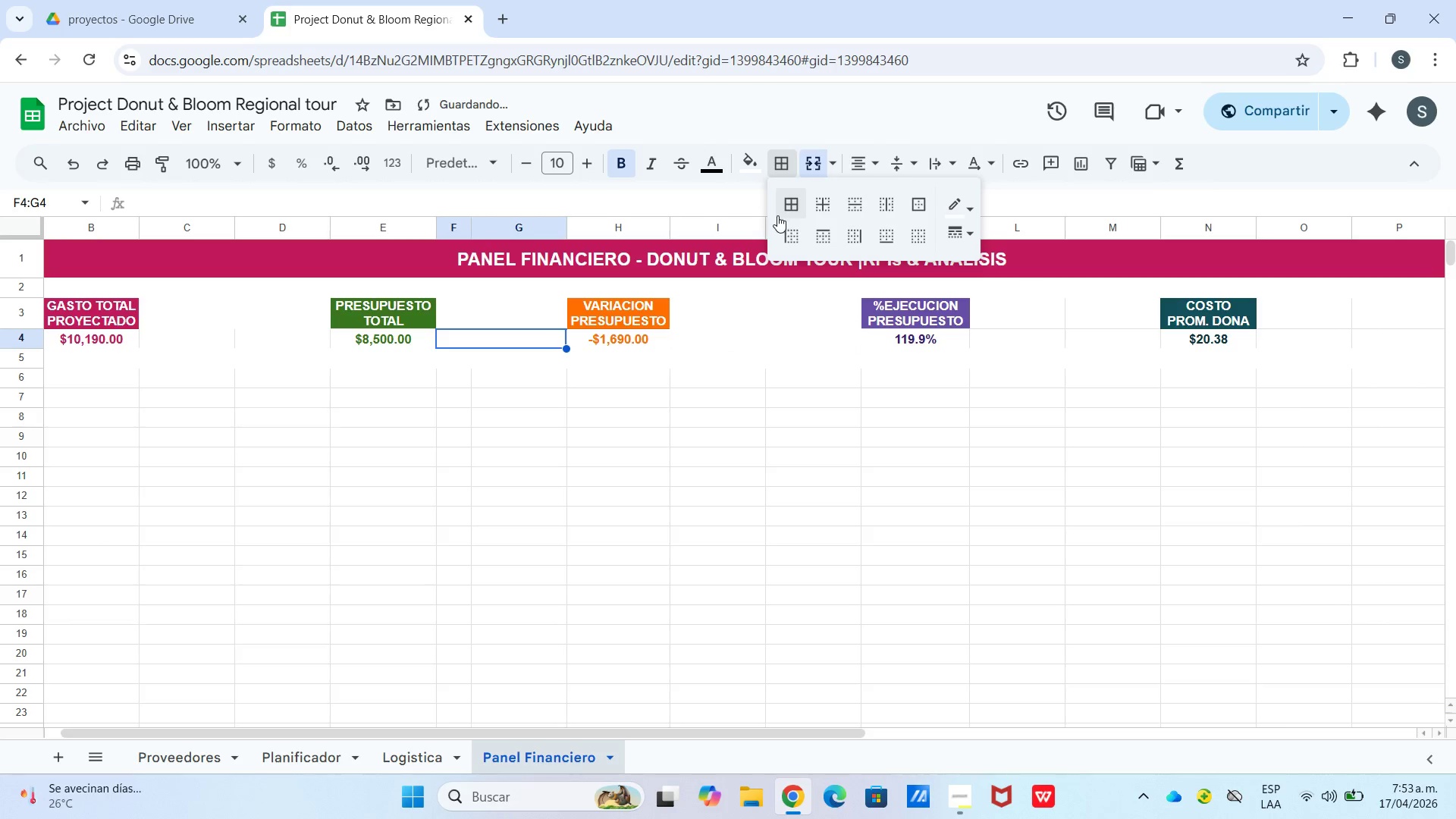 
left_click([785, 202])
 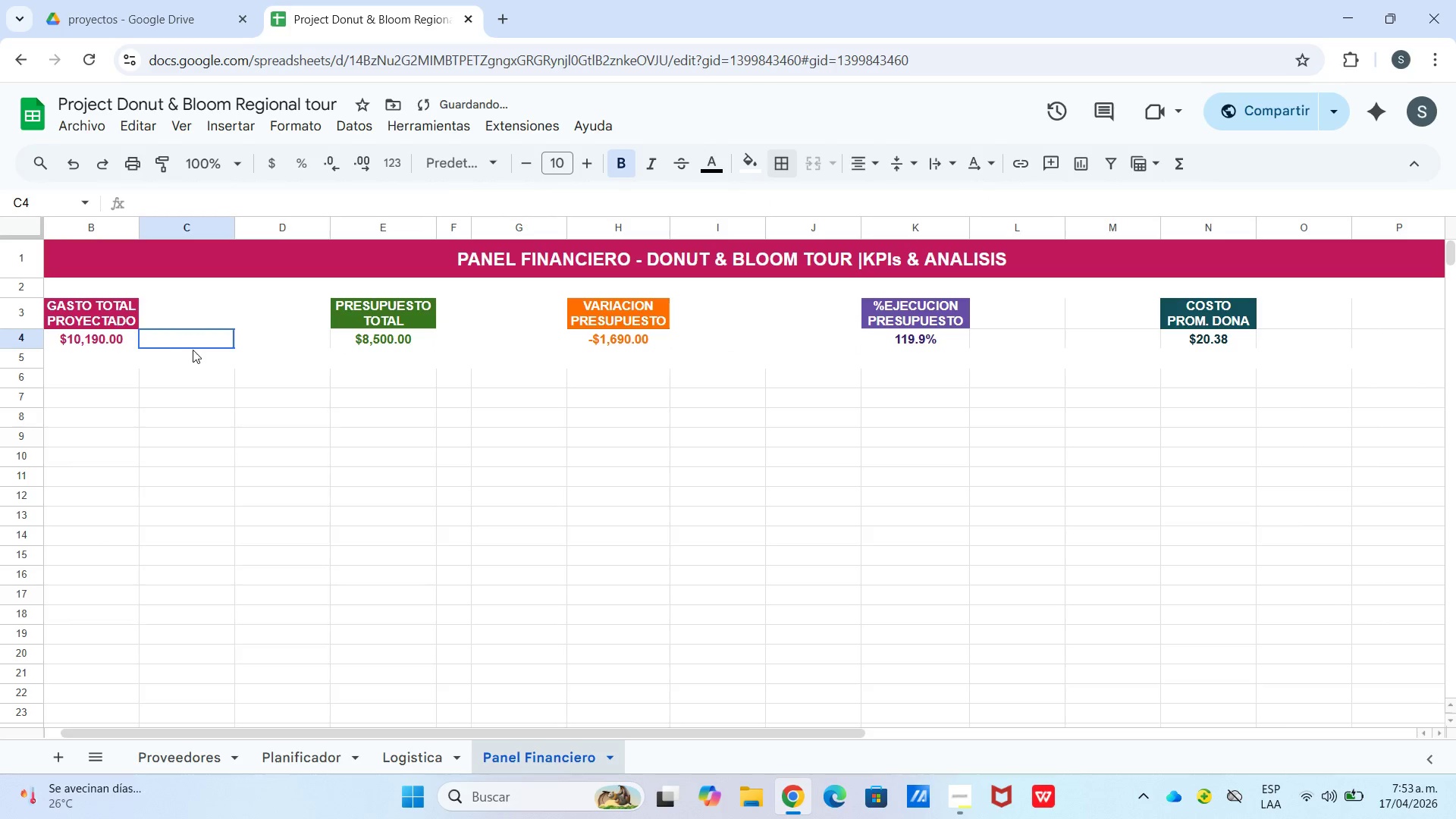 
left_click_drag(start_coordinate=[194, 347], to_coordinate=[240, 345])
 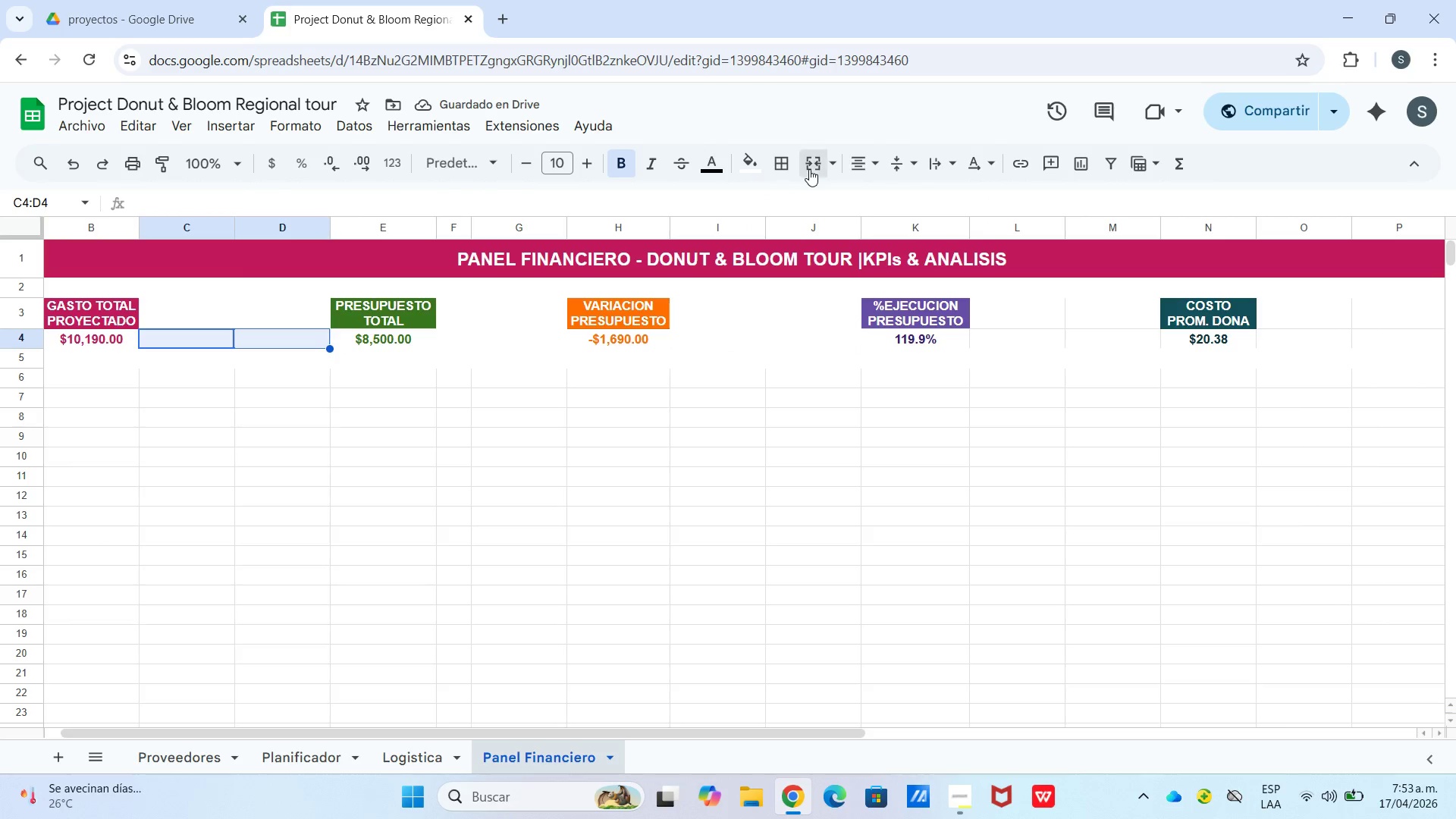 
double_click([779, 171])
 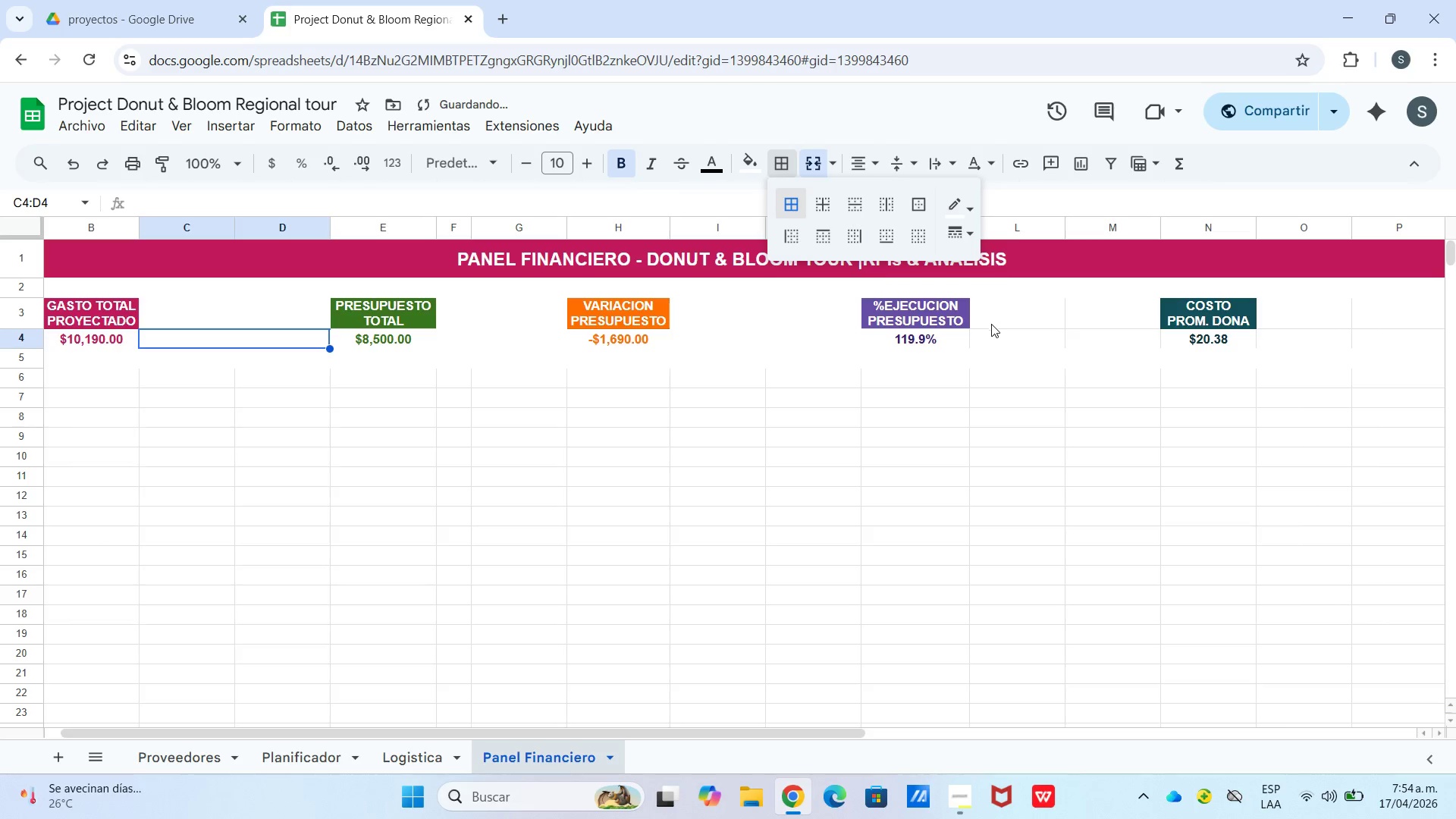 
left_click([999, 322])
 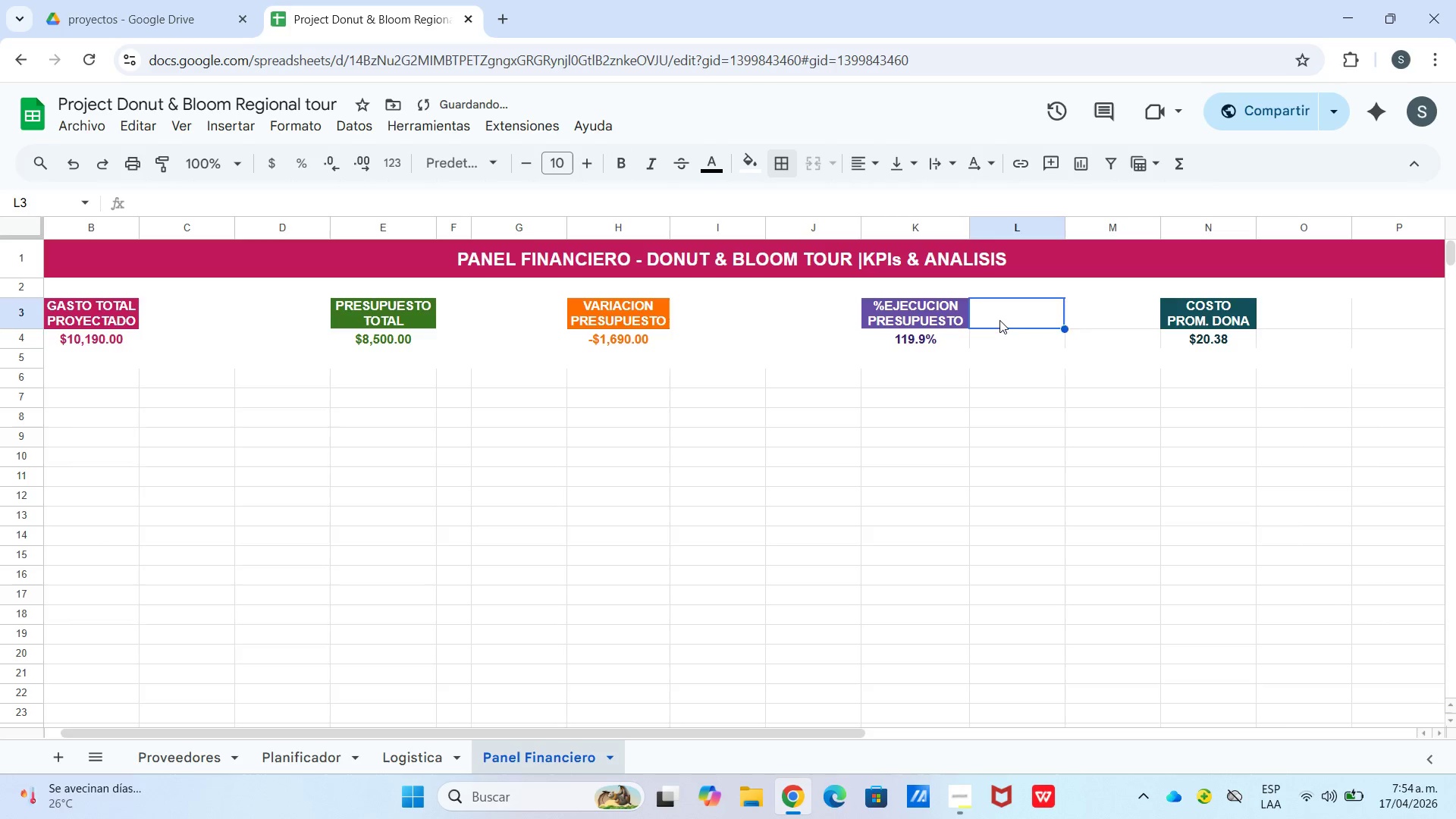 
left_click_drag(start_coordinate=[999, 320], to_coordinate=[1100, 314])
 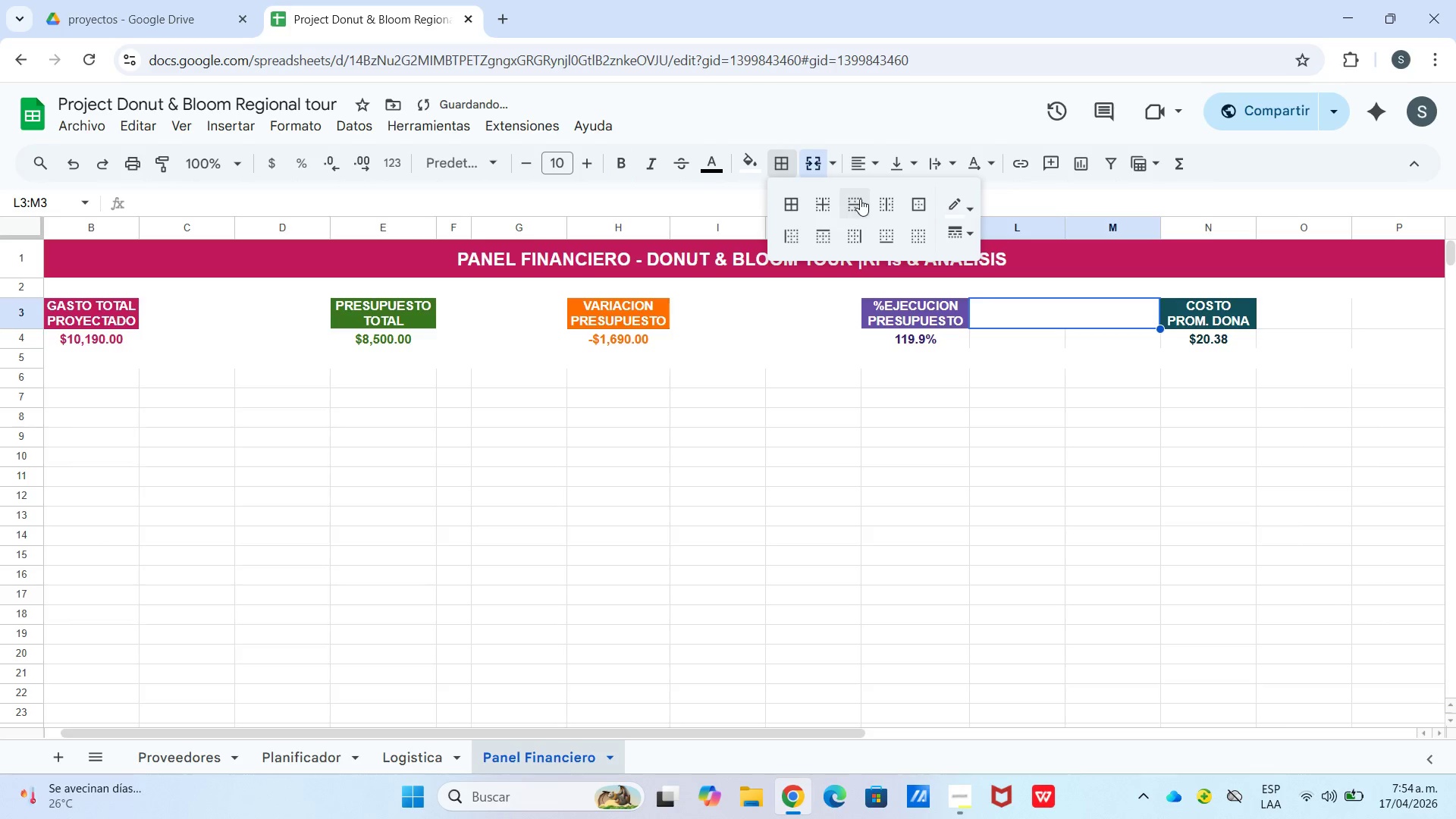 
left_click([789, 206])
 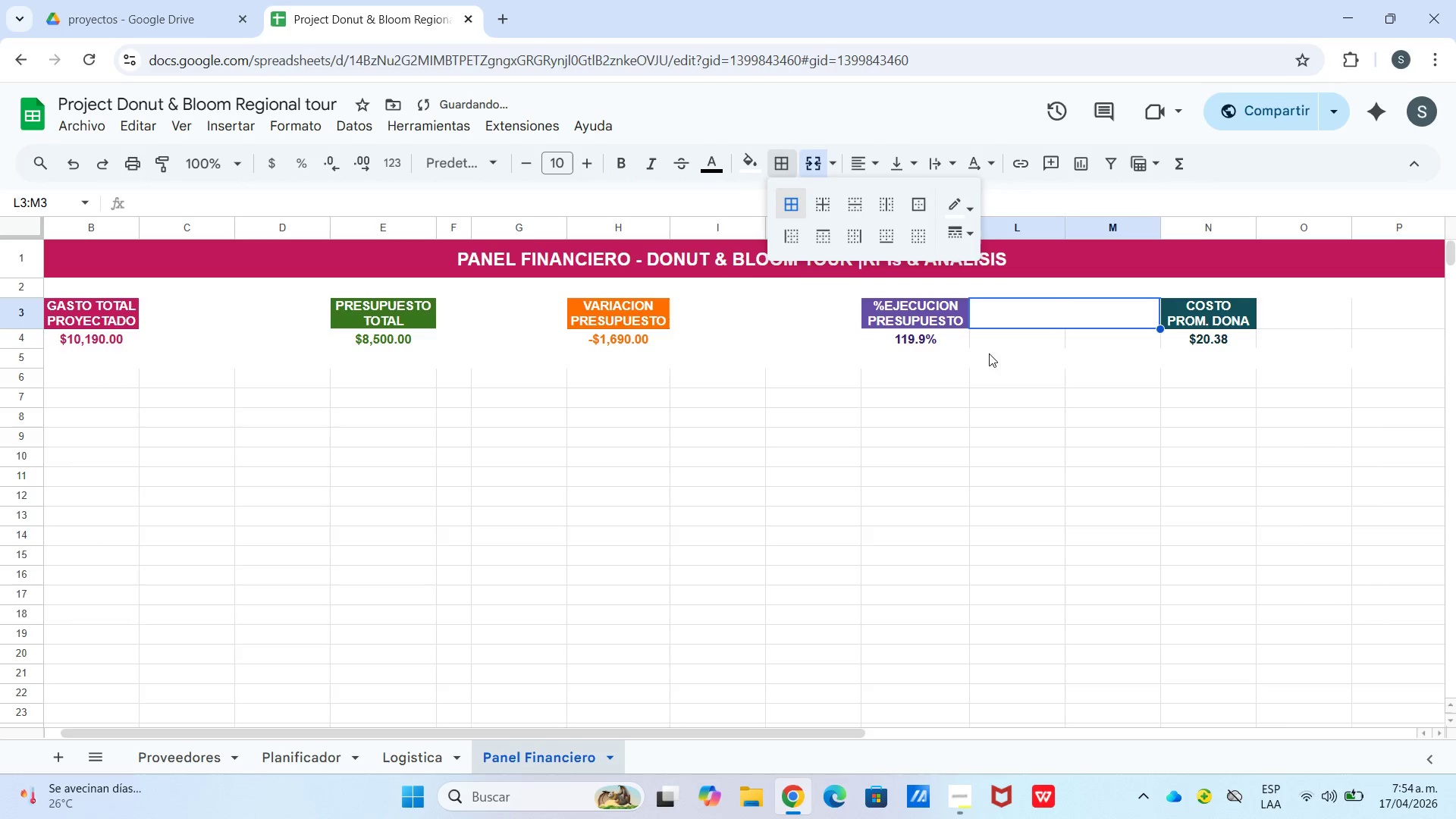 
left_click([1018, 353])
 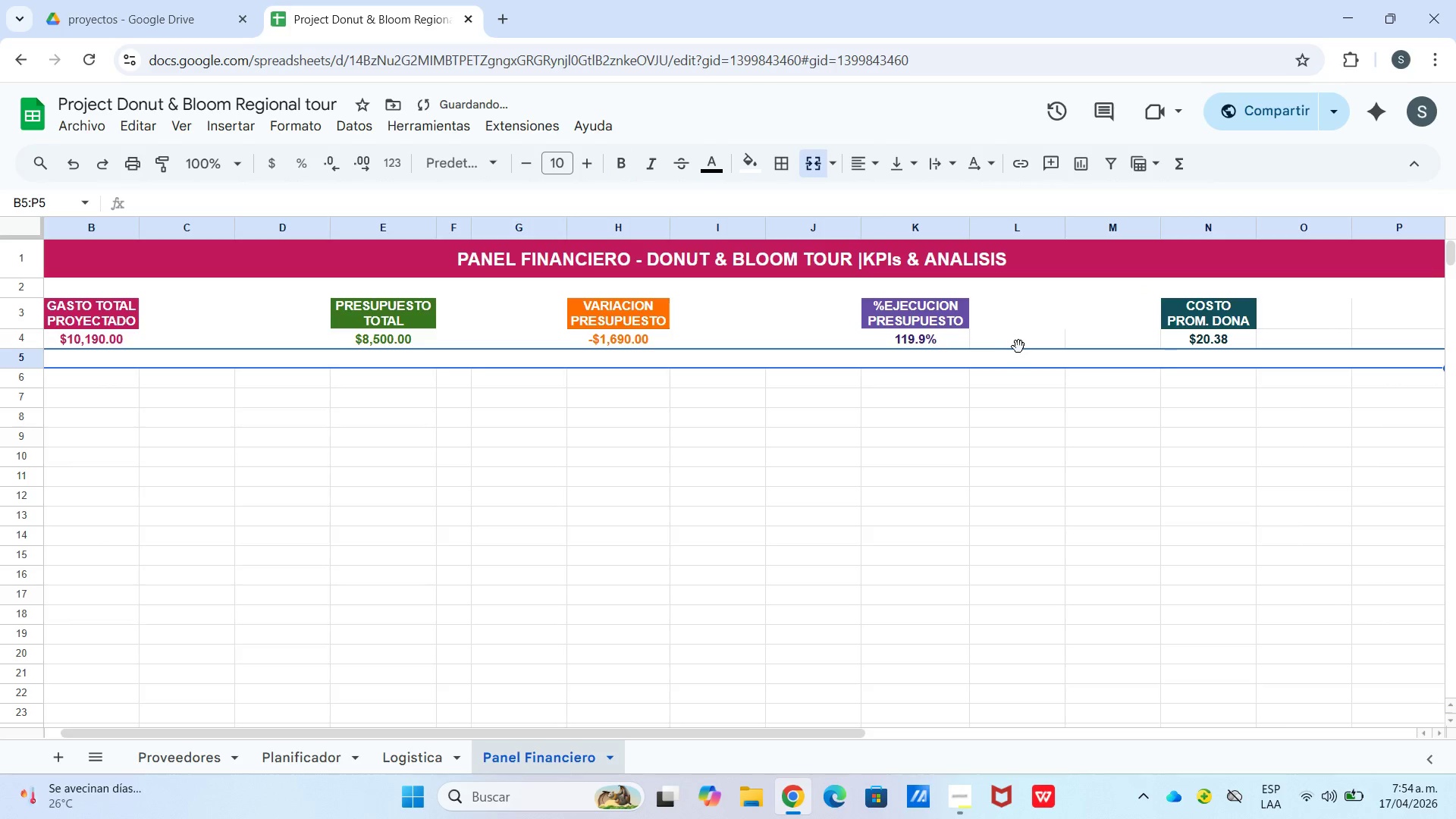 
left_click_drag(start_coordinate=[1018, 346], to_coordinate=[1070, 334])
 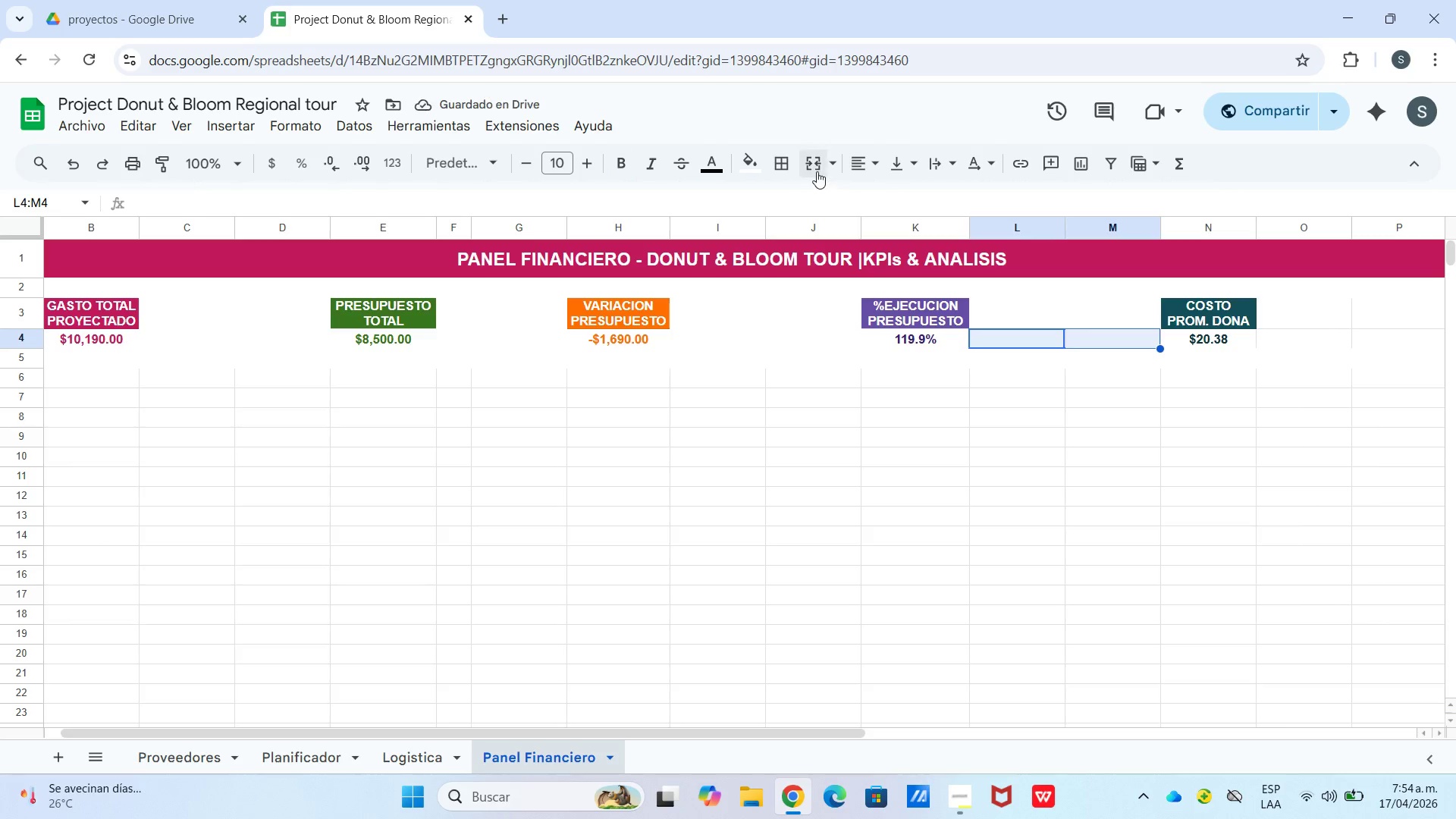 
left_click_drag(start_coordinate=[815, 170], to_coordinate=[811, 169])
 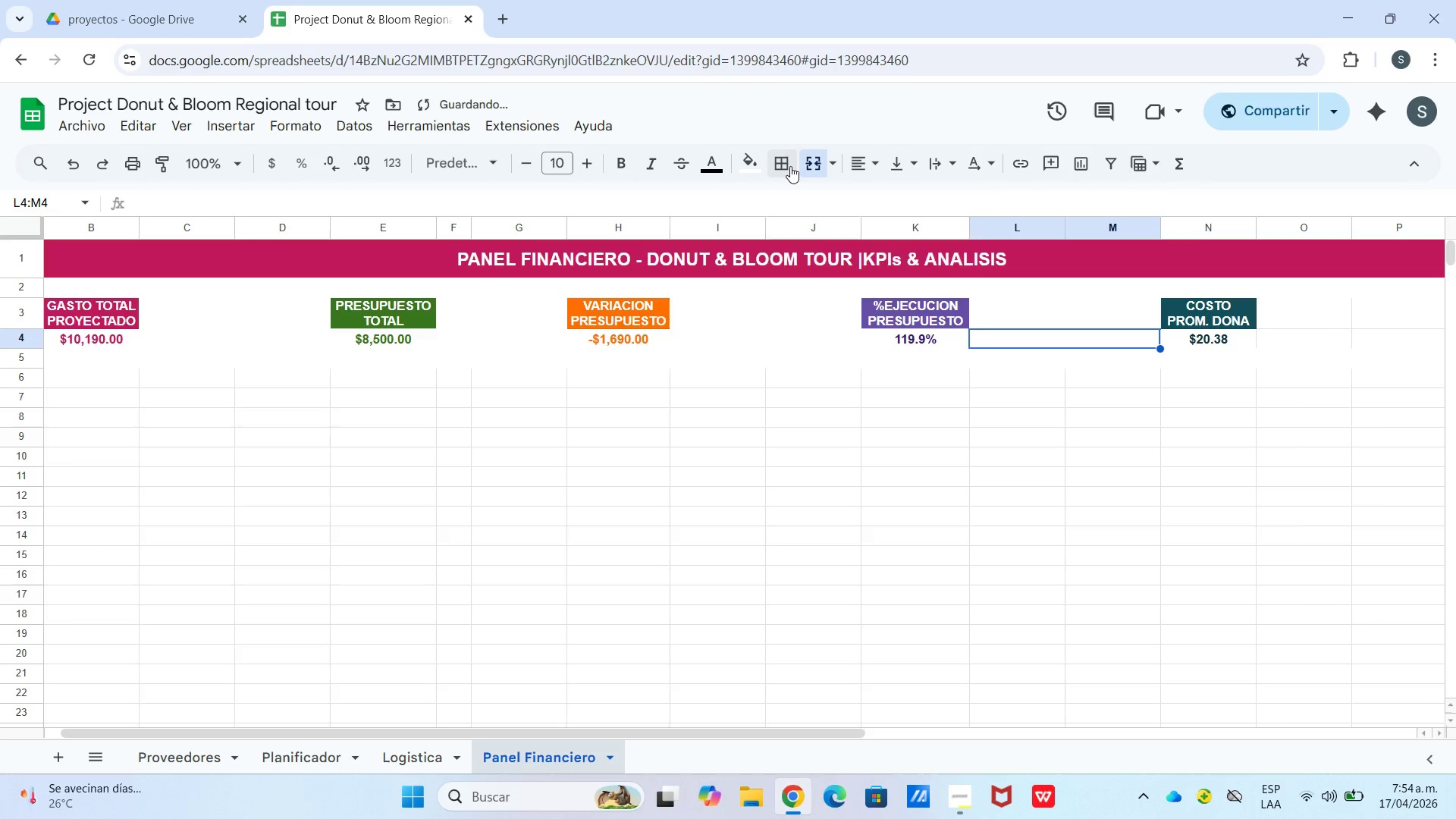 
double_click([790, 166])
 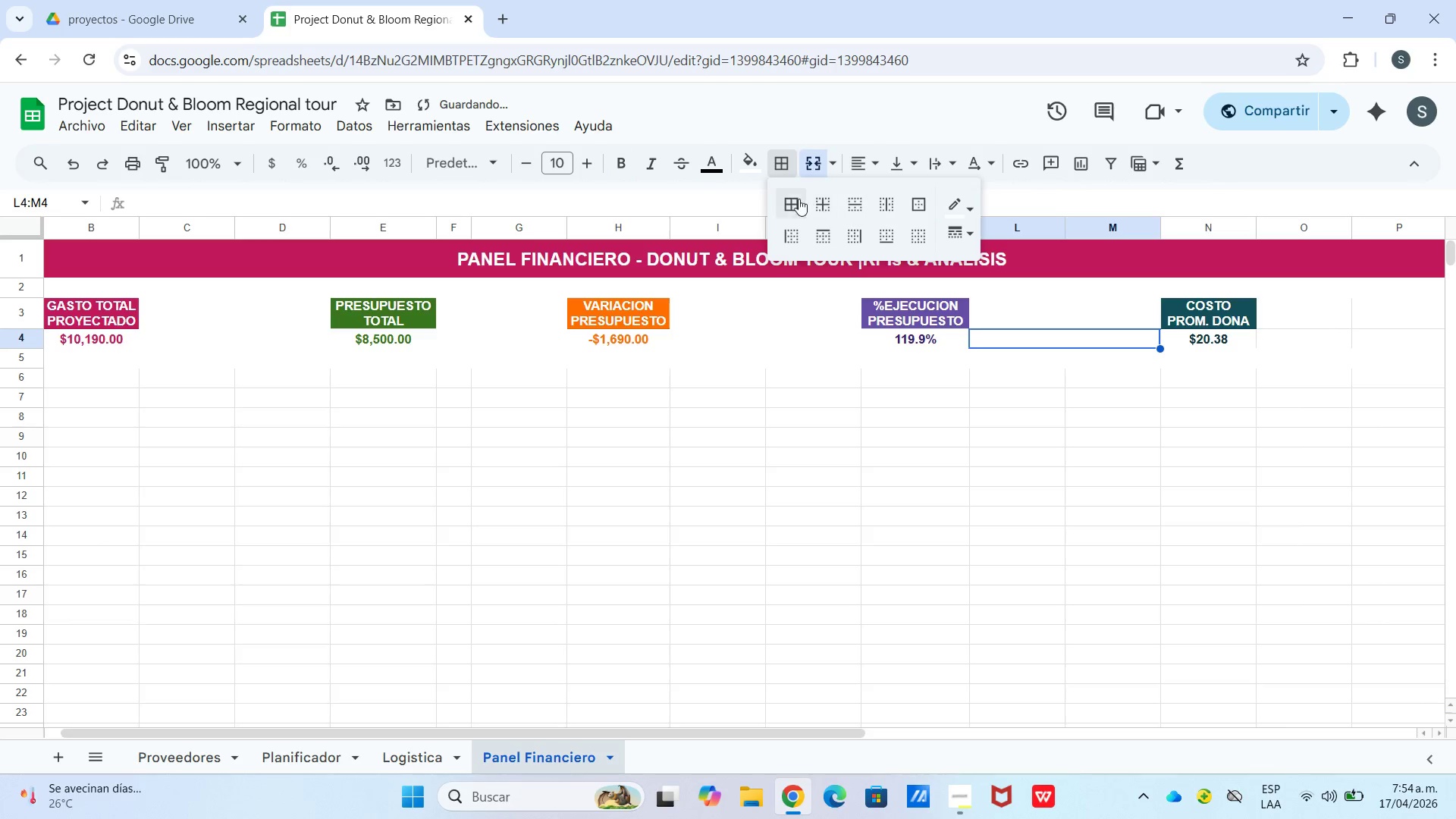 
left_click([792, 200])
 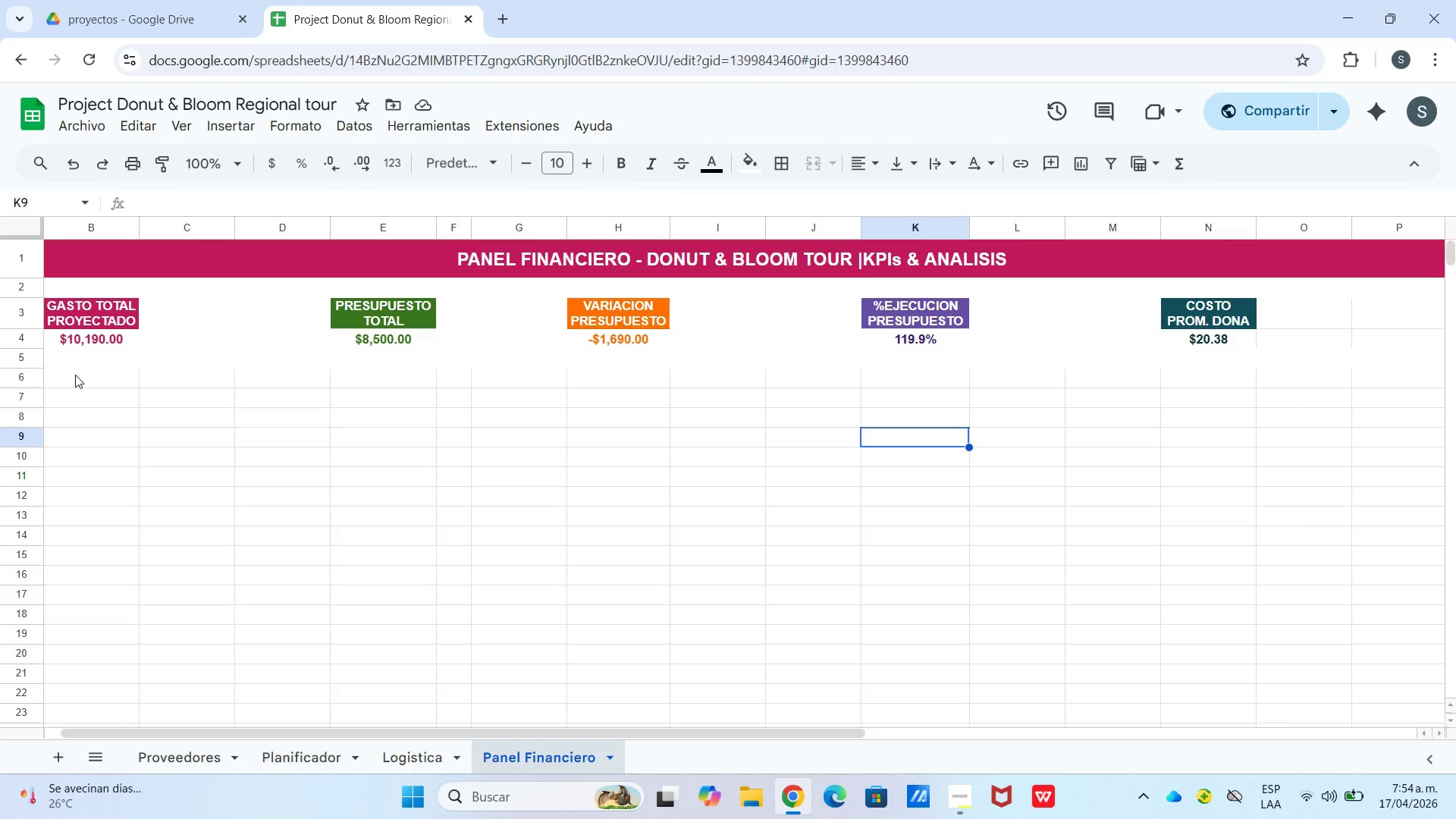 
wait(13.38)
 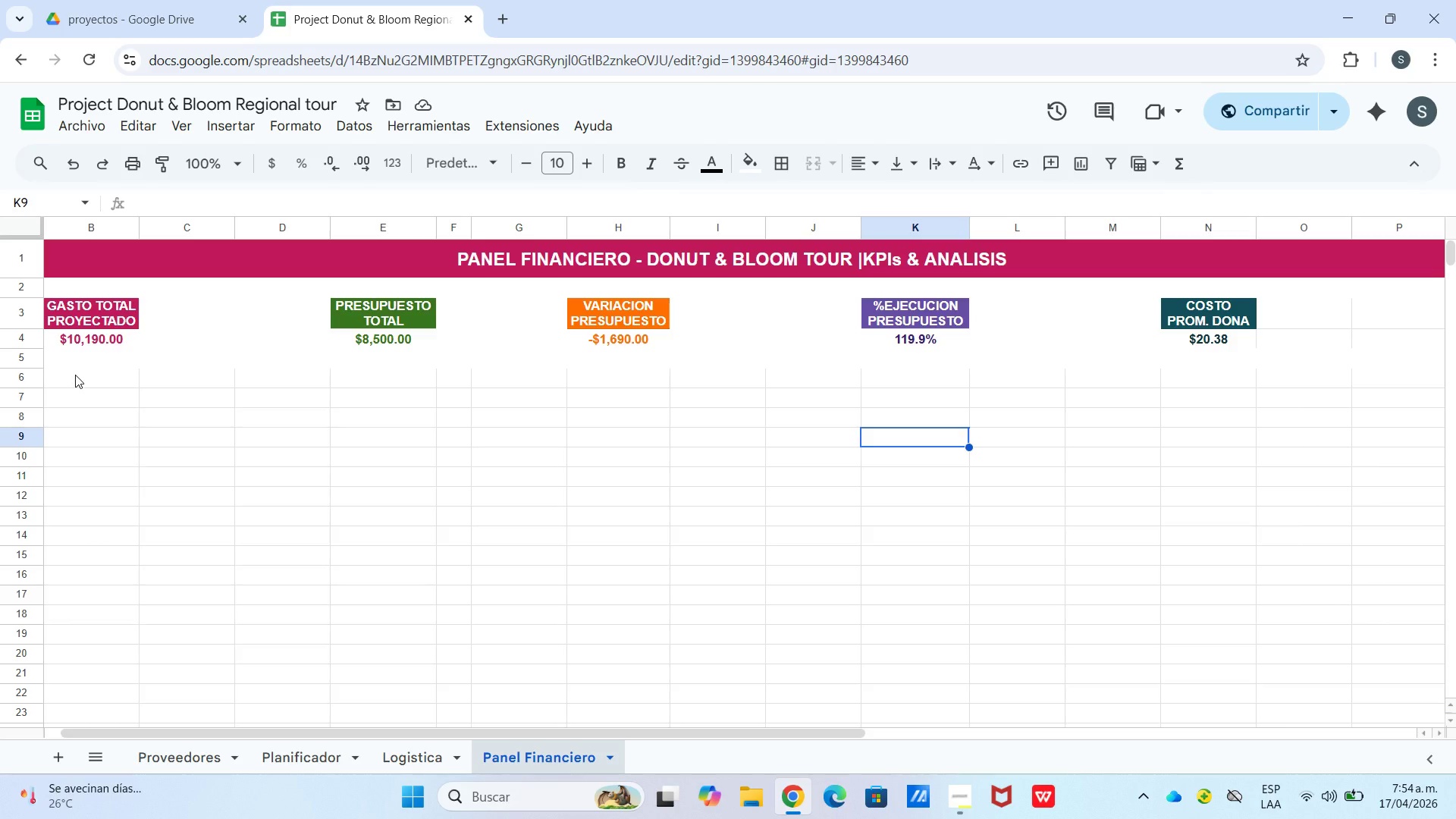 
left_click([612, 387])
 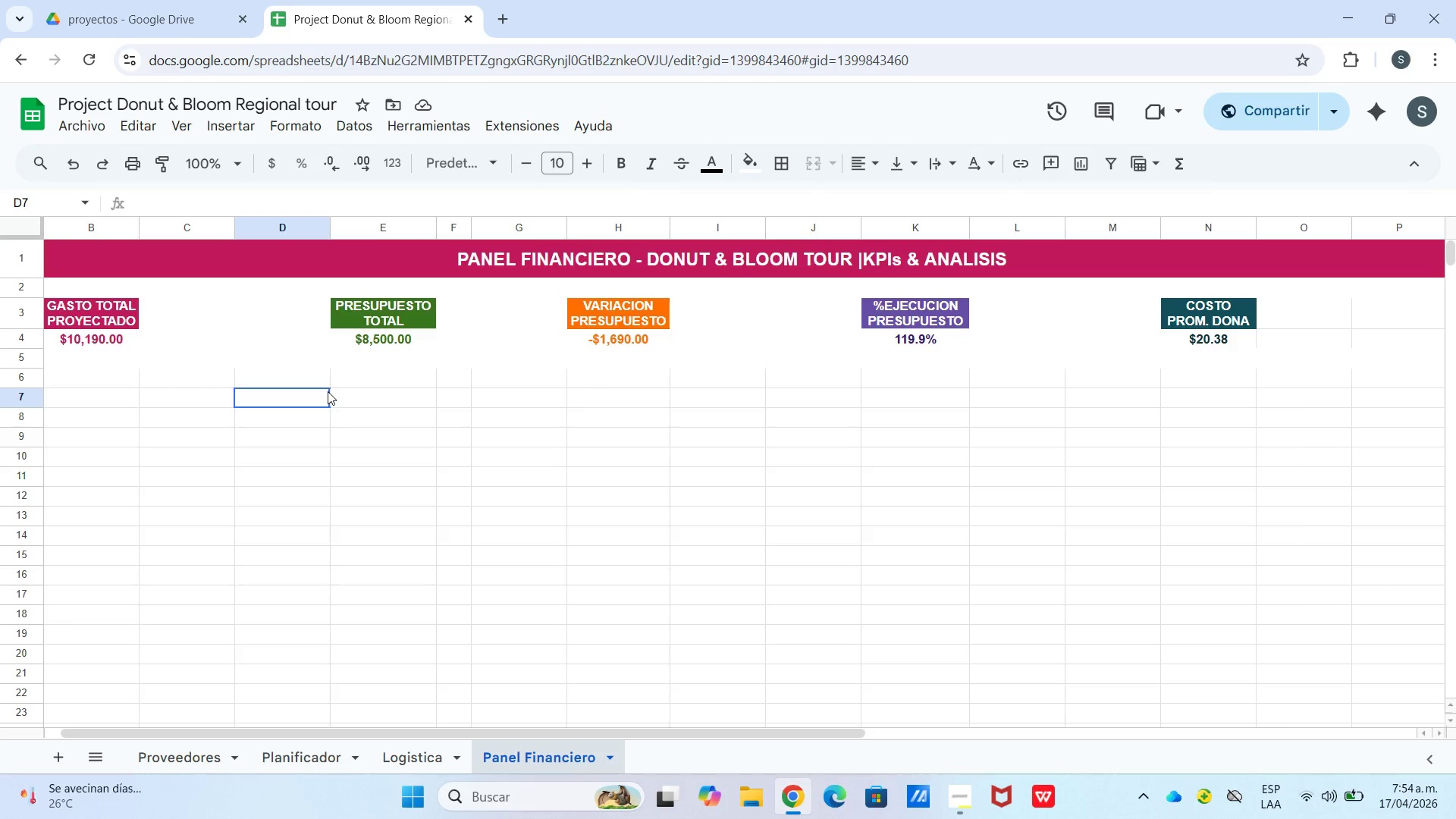 
double_click([363, 378])
 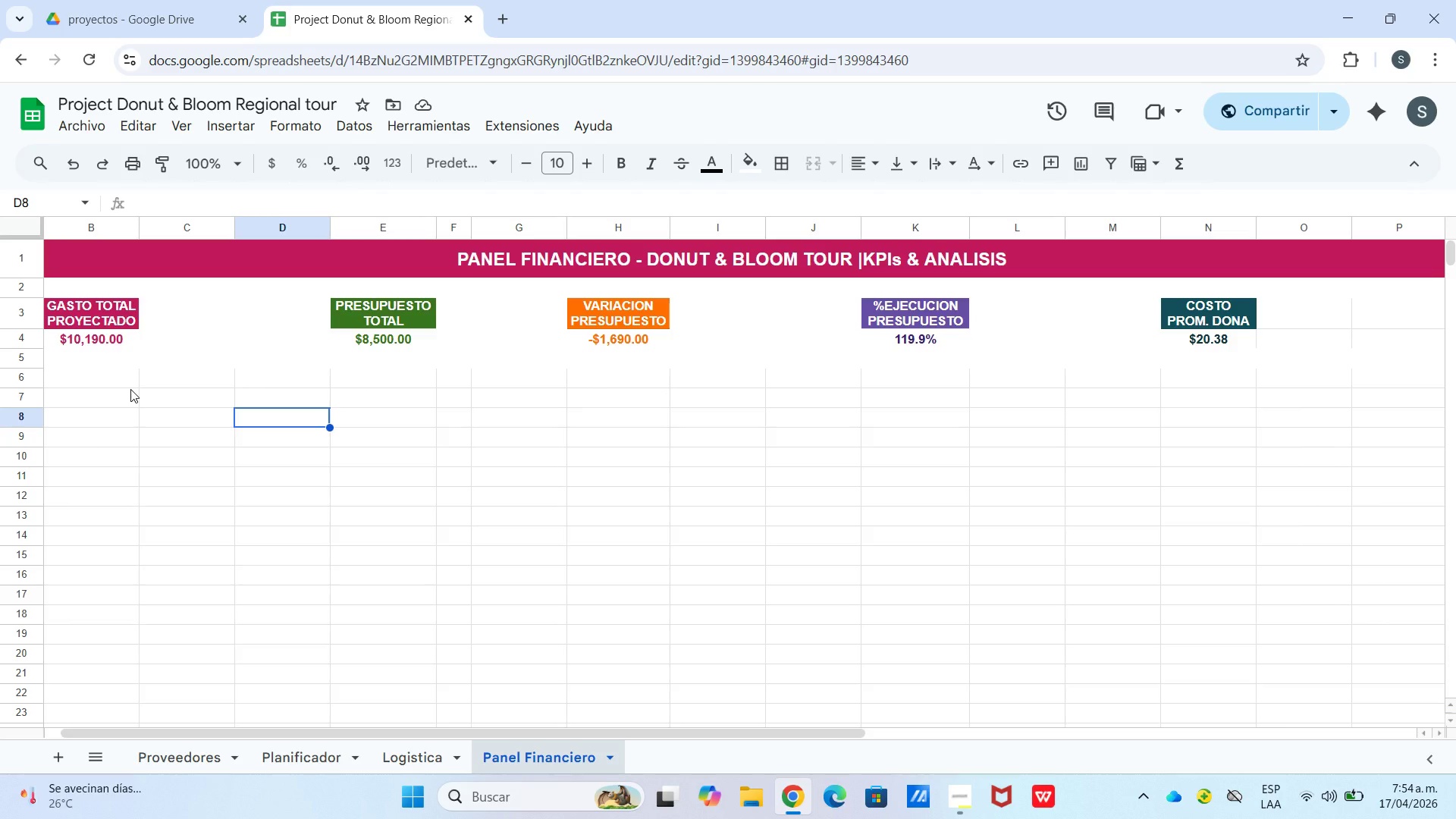 
wait(8.17)
 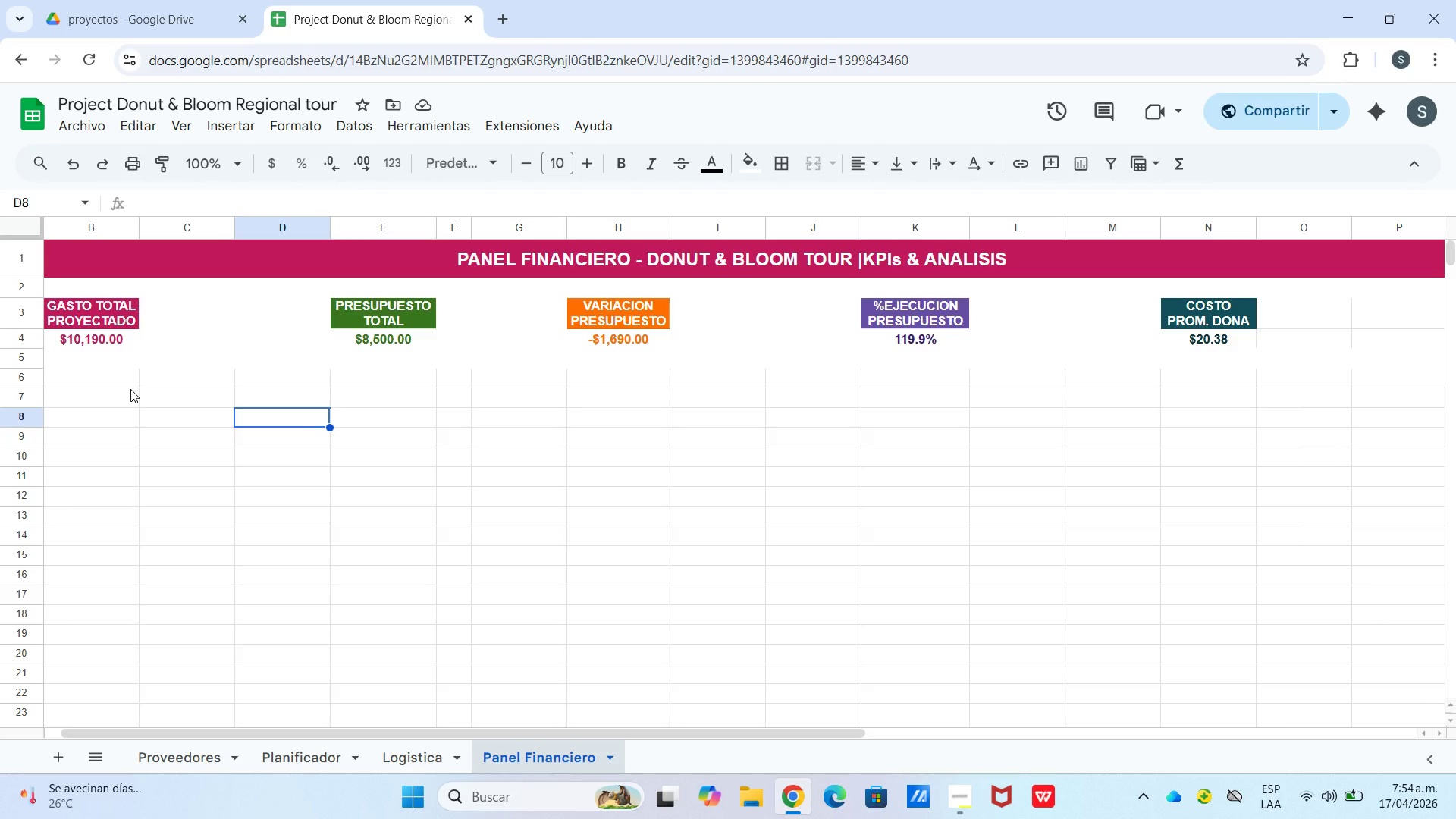 
left_click_drag(start_coordinate=[221, 729], to_coordinate=[75, 727])
 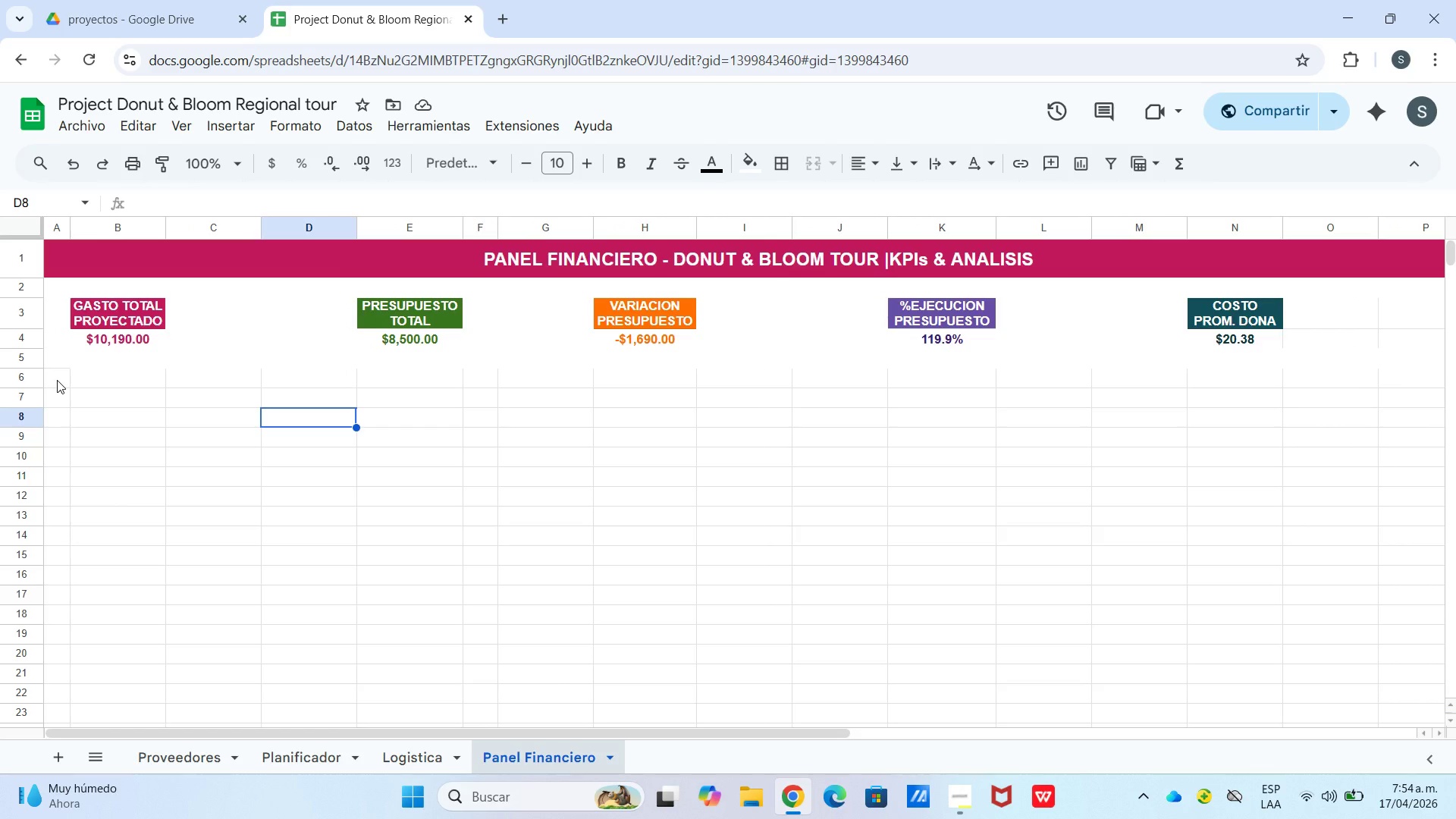 
left_click_drag(start_coordinate=[57, 380], to_coordinate=[53, 592])
 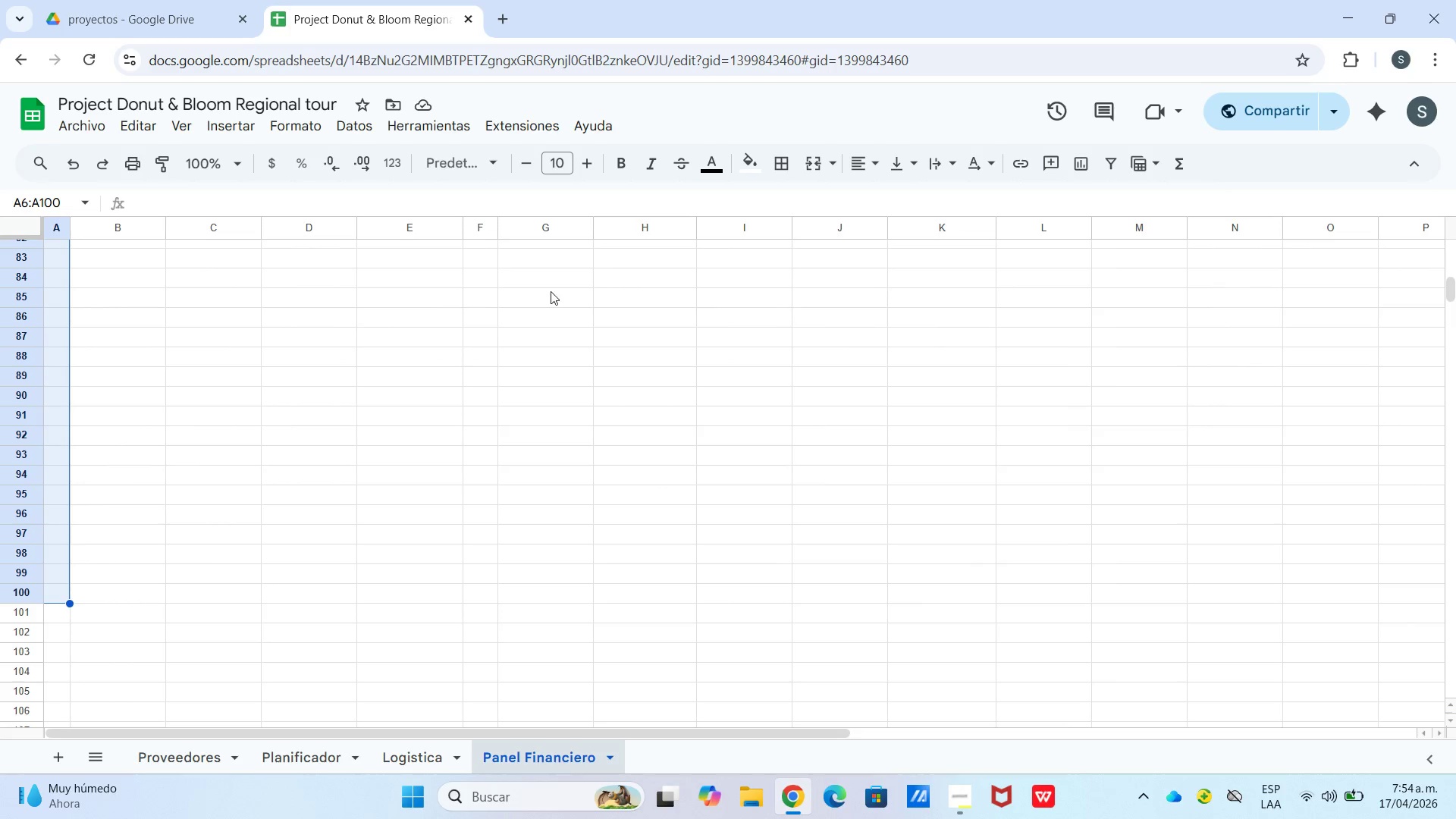 
scroll: coordinate [59, 708], scroll_direction: down, amount: 17.0
 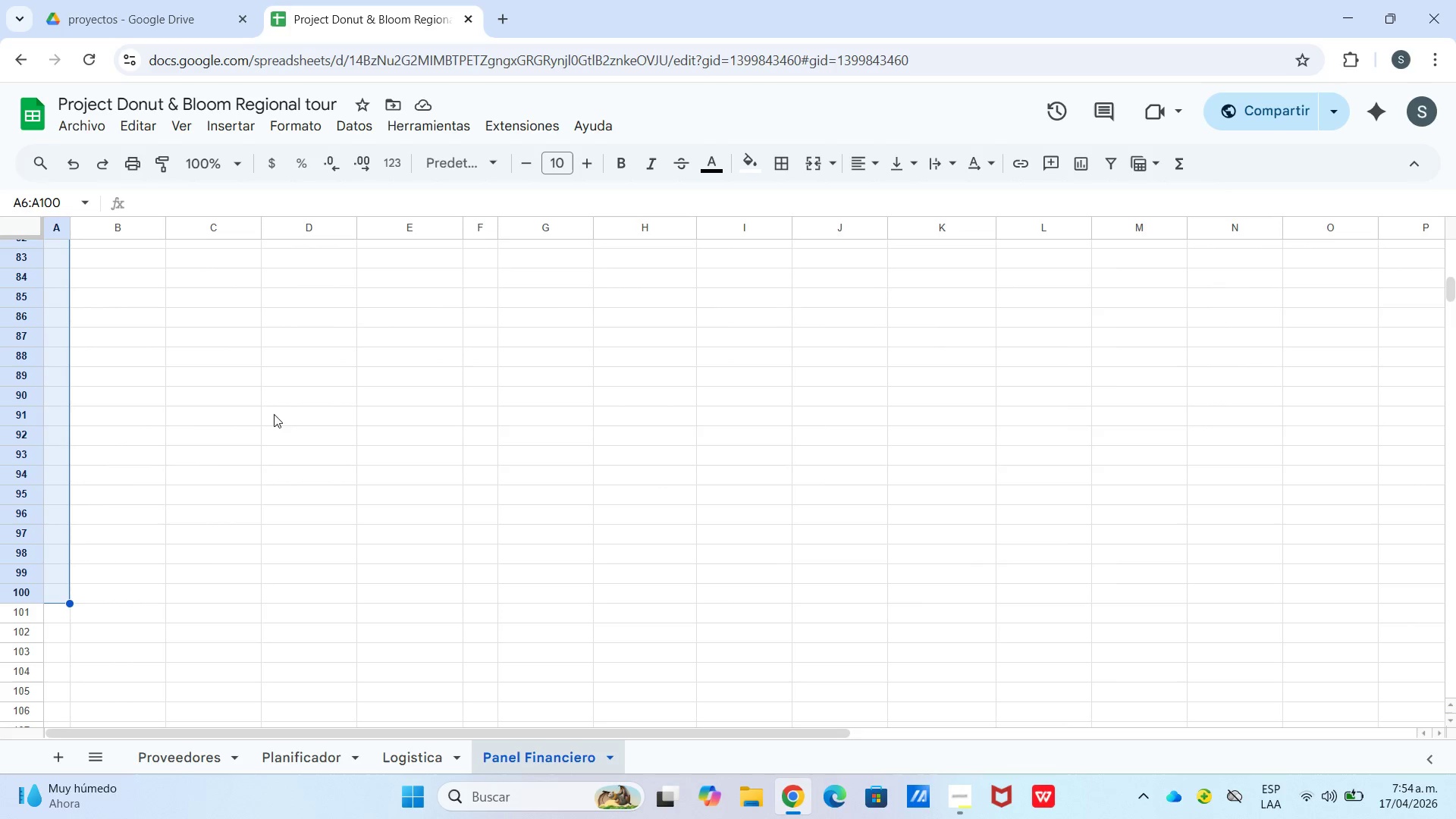 
mouse_move([799, 160])
 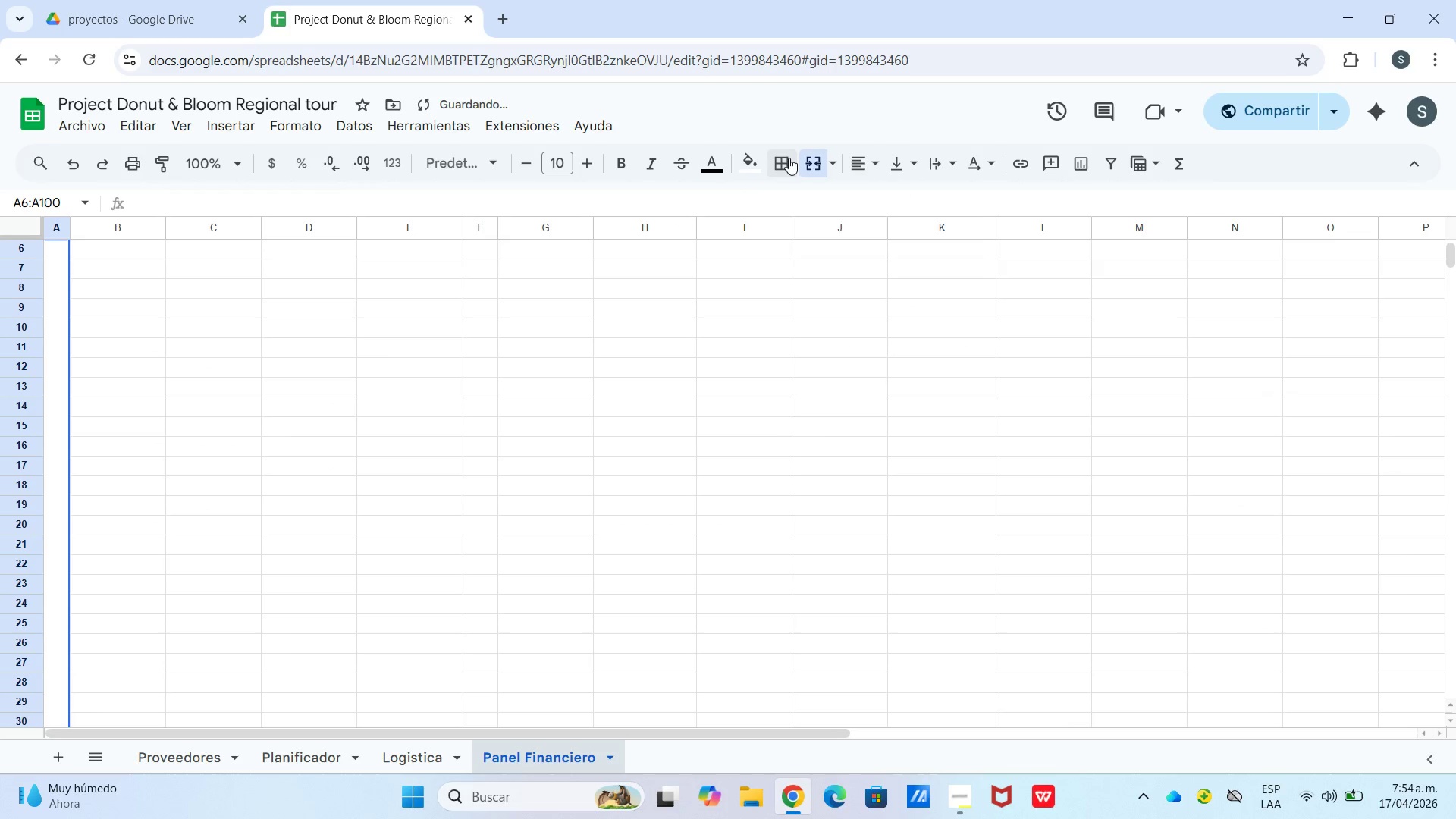 
double_click([789, 158])
 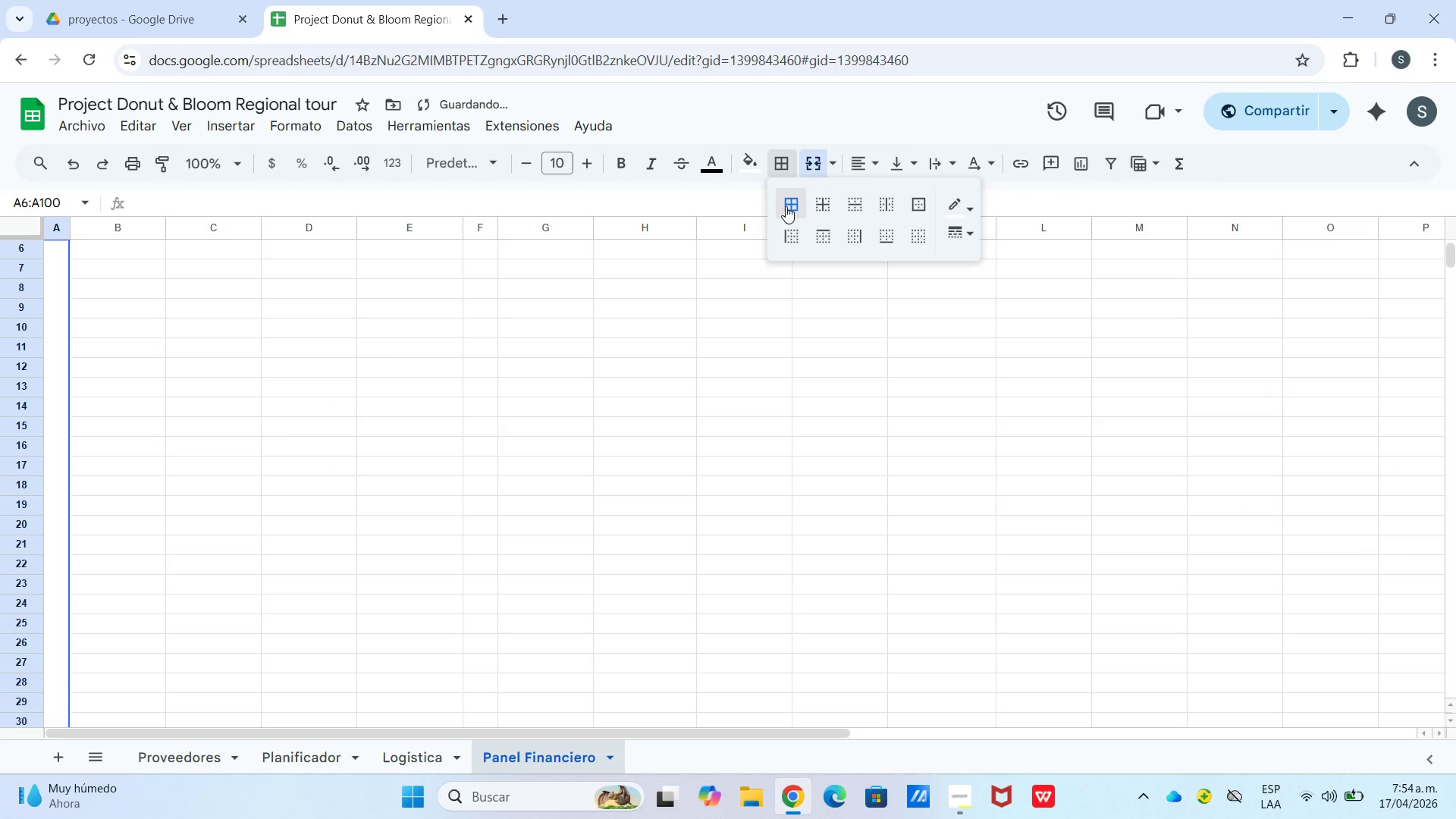 
scroll: coordinate [463, 440], scroll_direction: up, amount: 4.0
 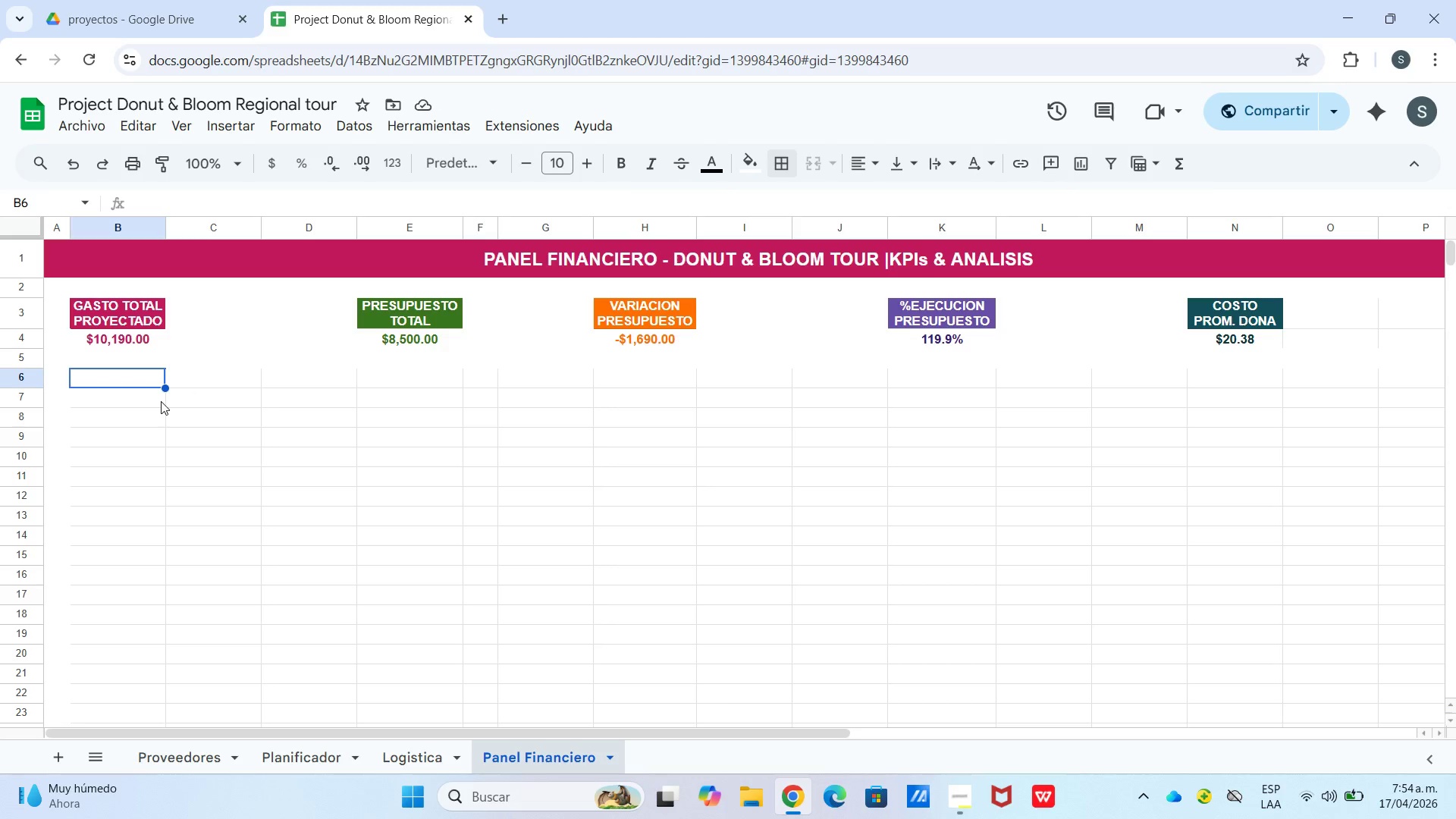 
wait(5.75)
 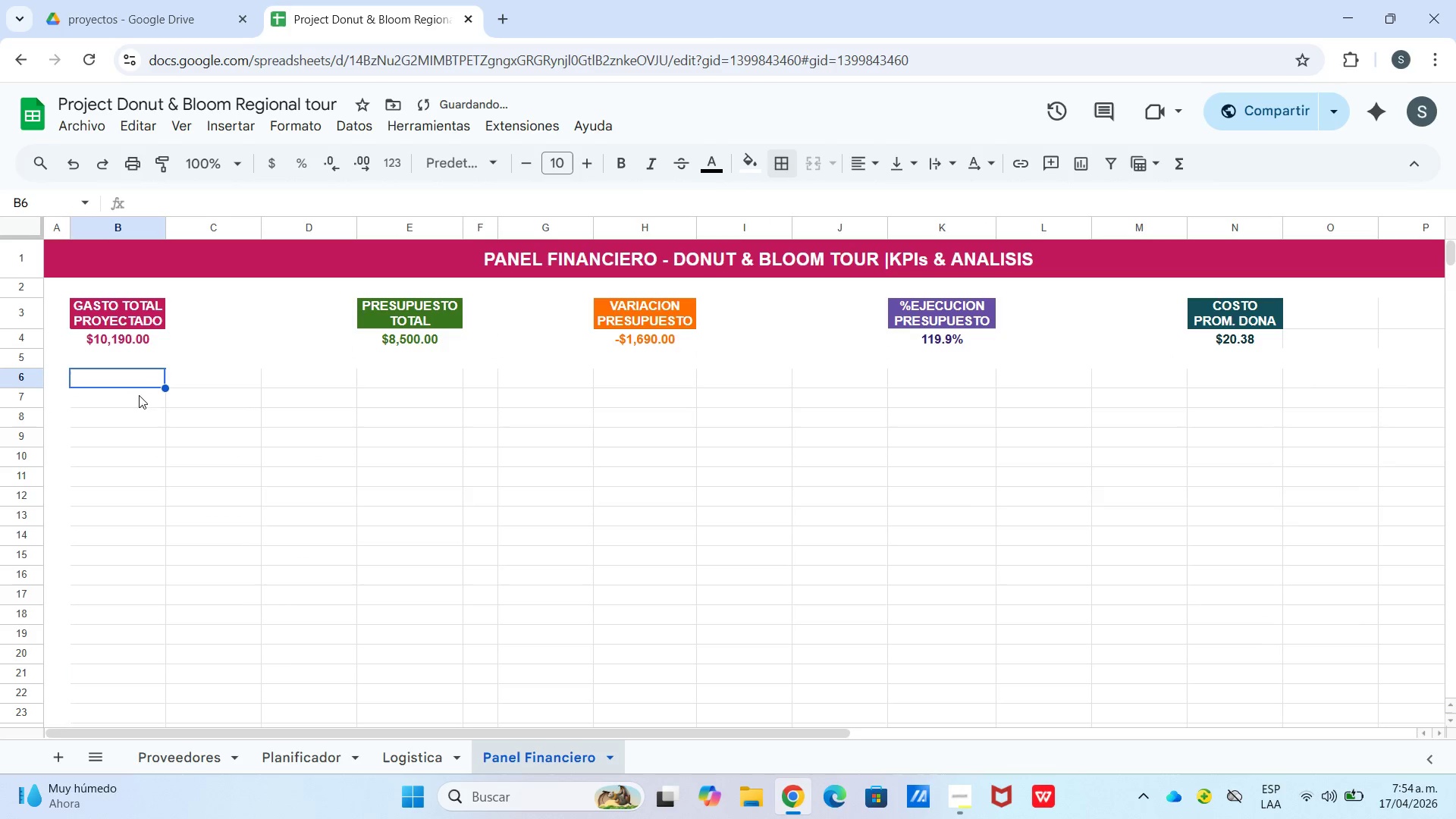 
type(GASTO POR CATEGORIA)
 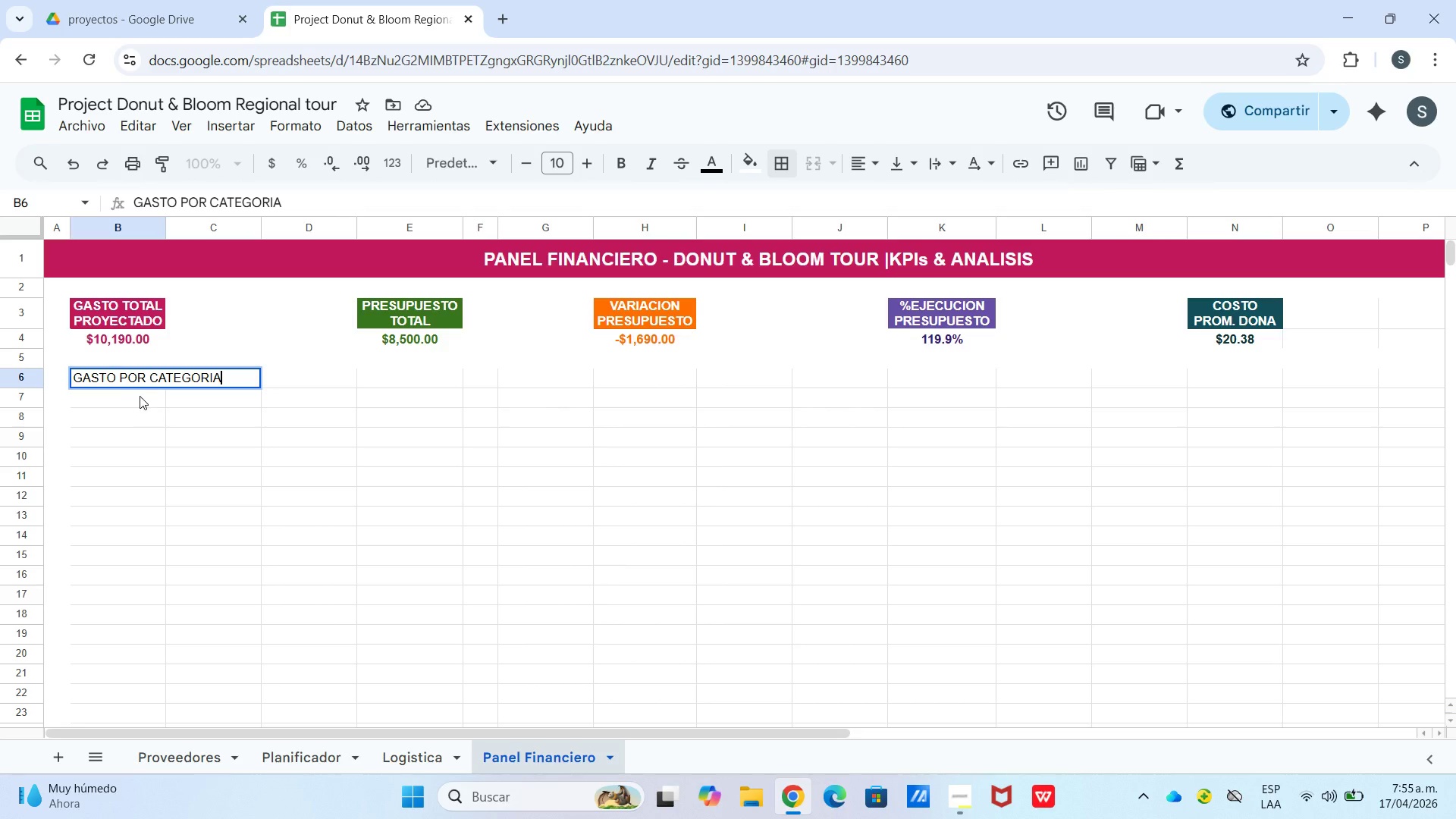 
left_click([150, 376])
 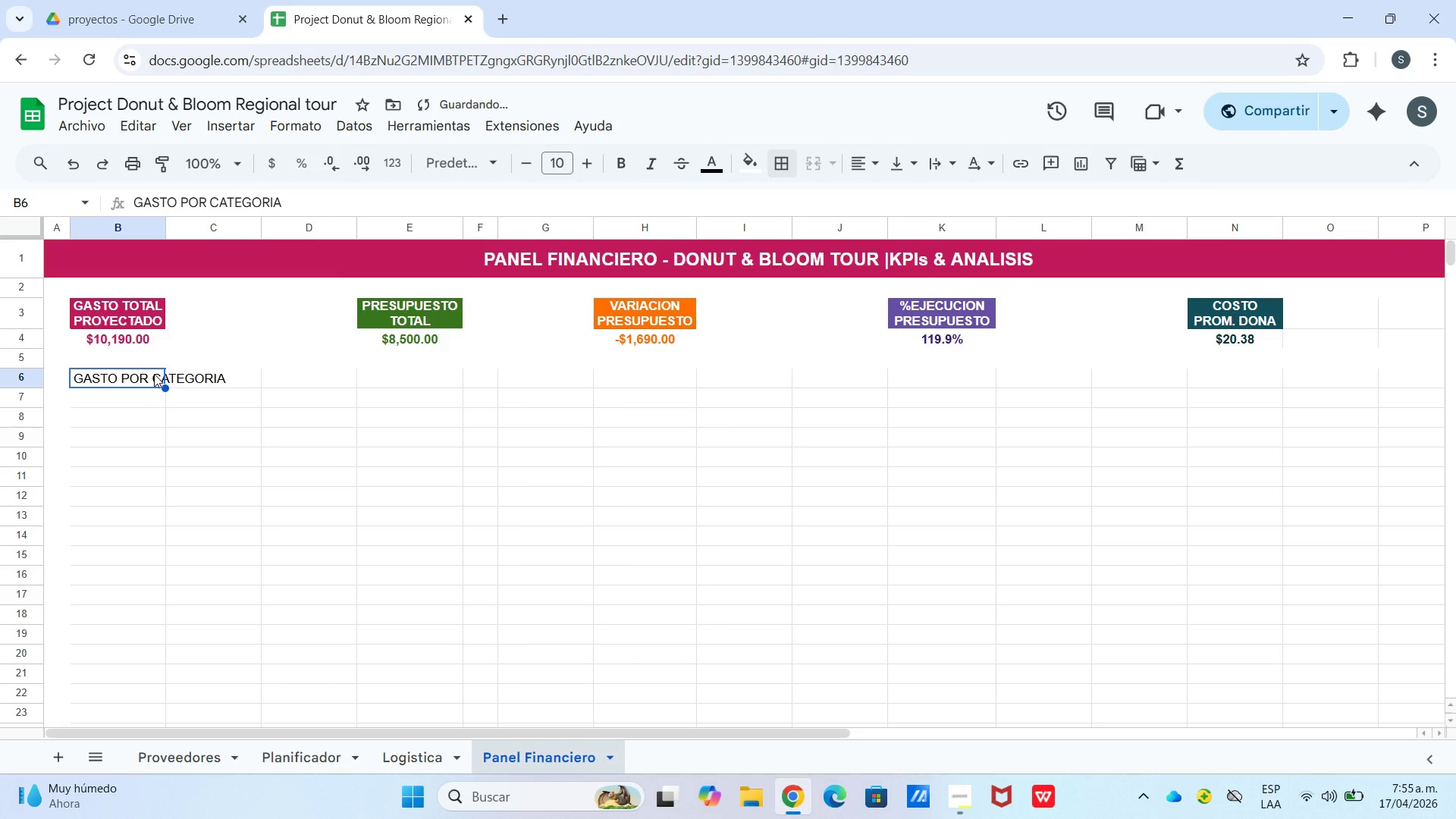 
left_click_drag(start_coordinate=[152, 374], to_coordinate=[397, 386])
 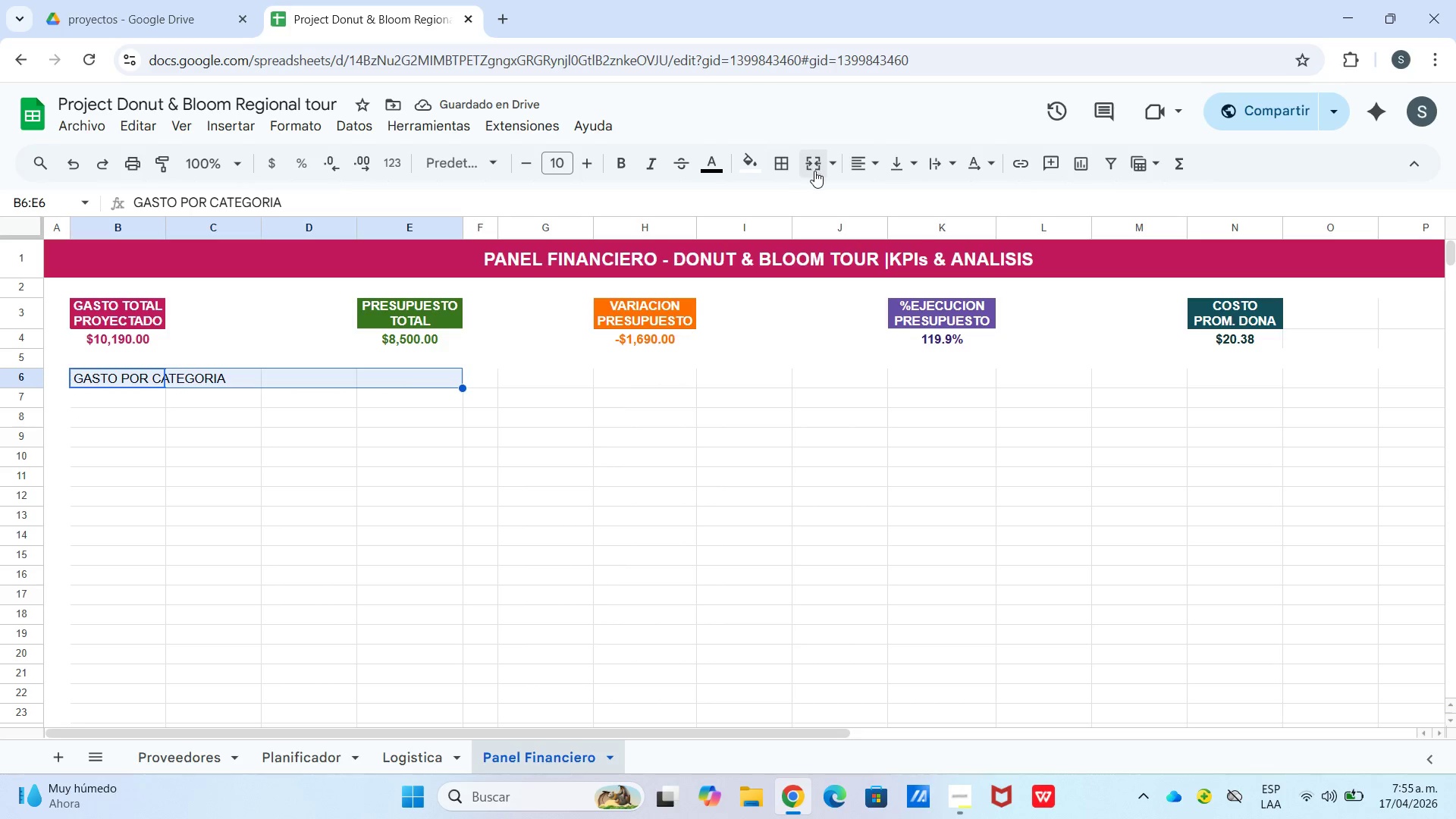 
left_click([815, 171])
 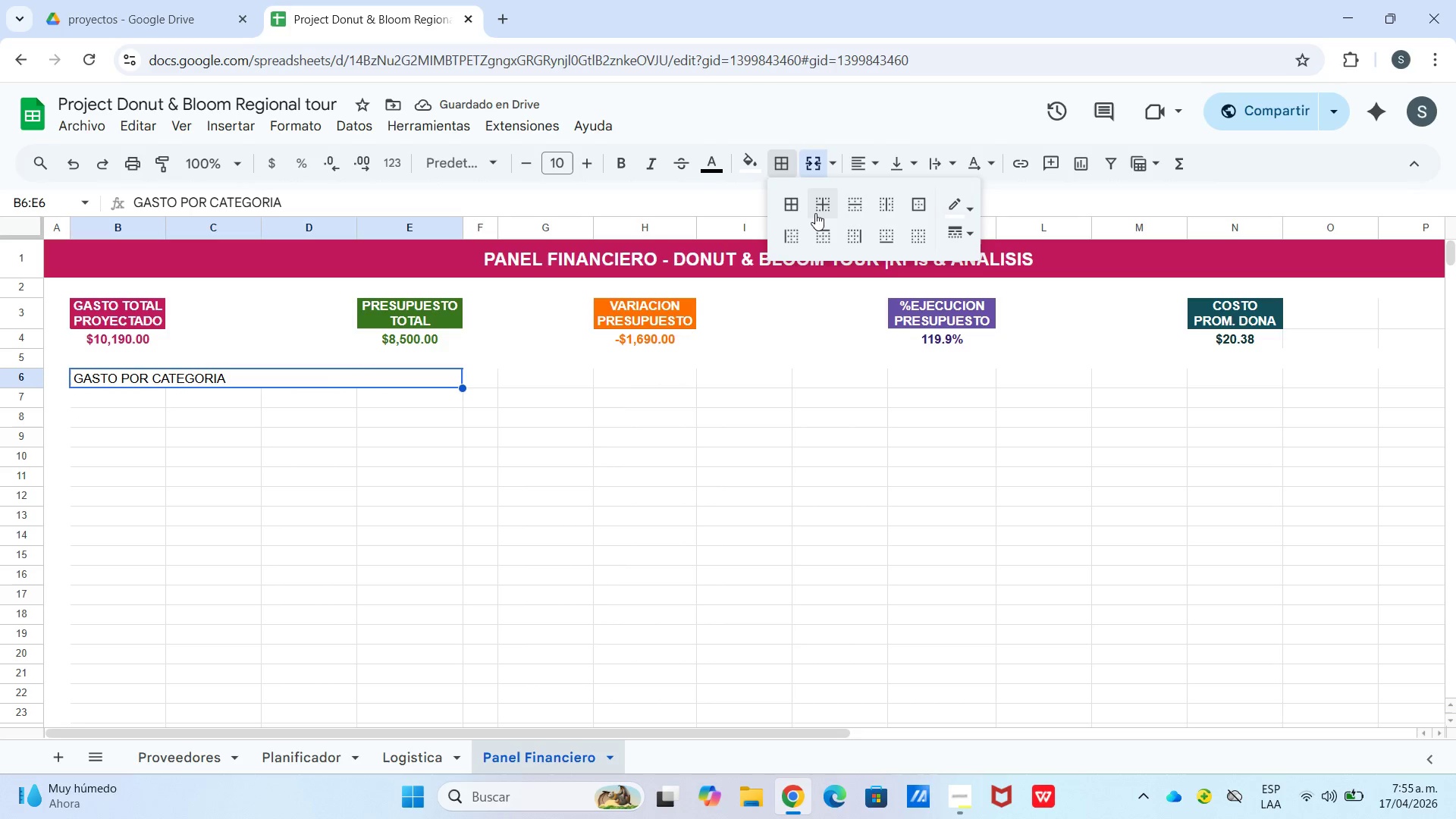 
left_click_drag(start_coordinate=[956, 211], to_coordinate=[956, 215])
 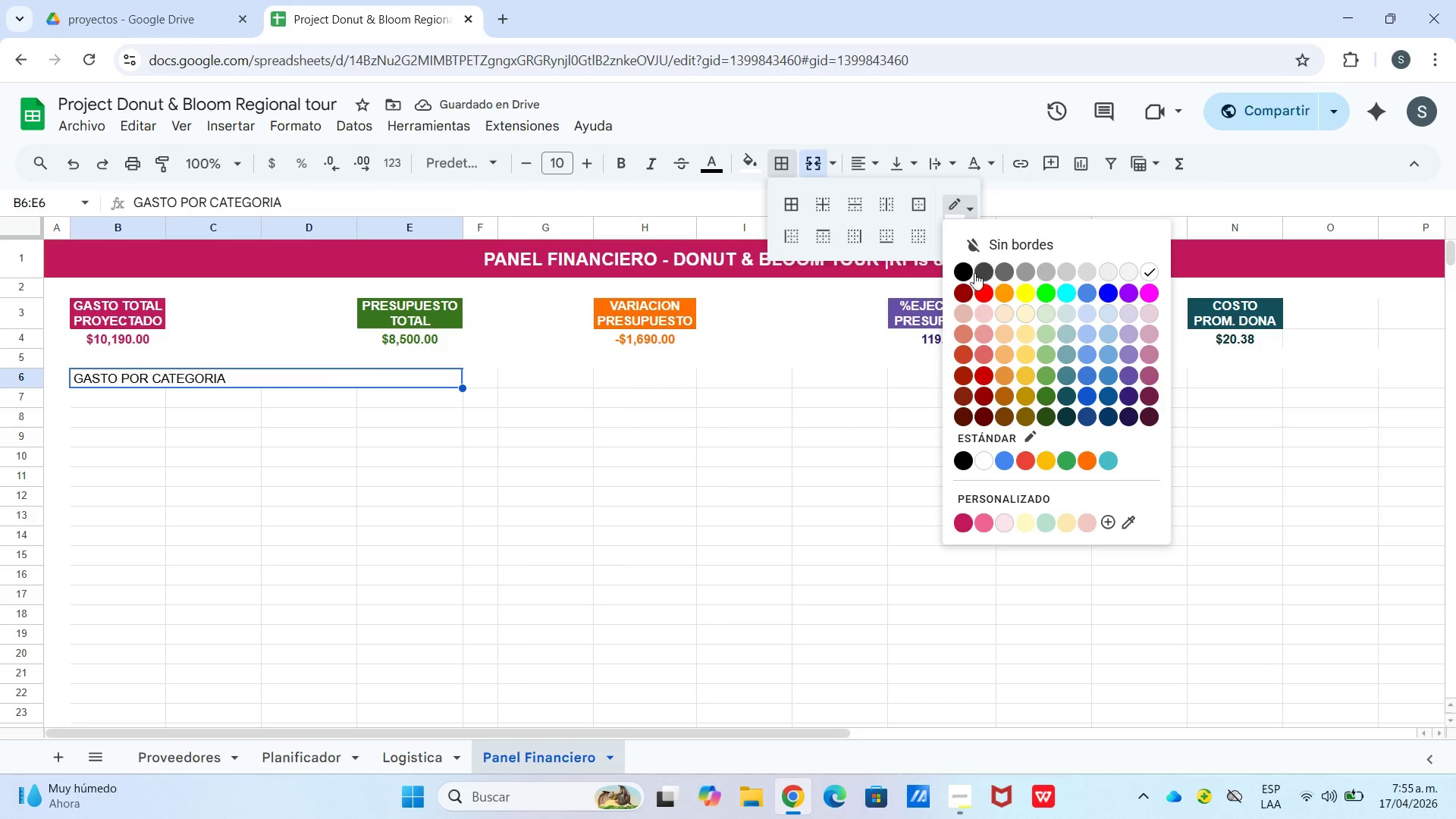 
left_click([959, 274])
 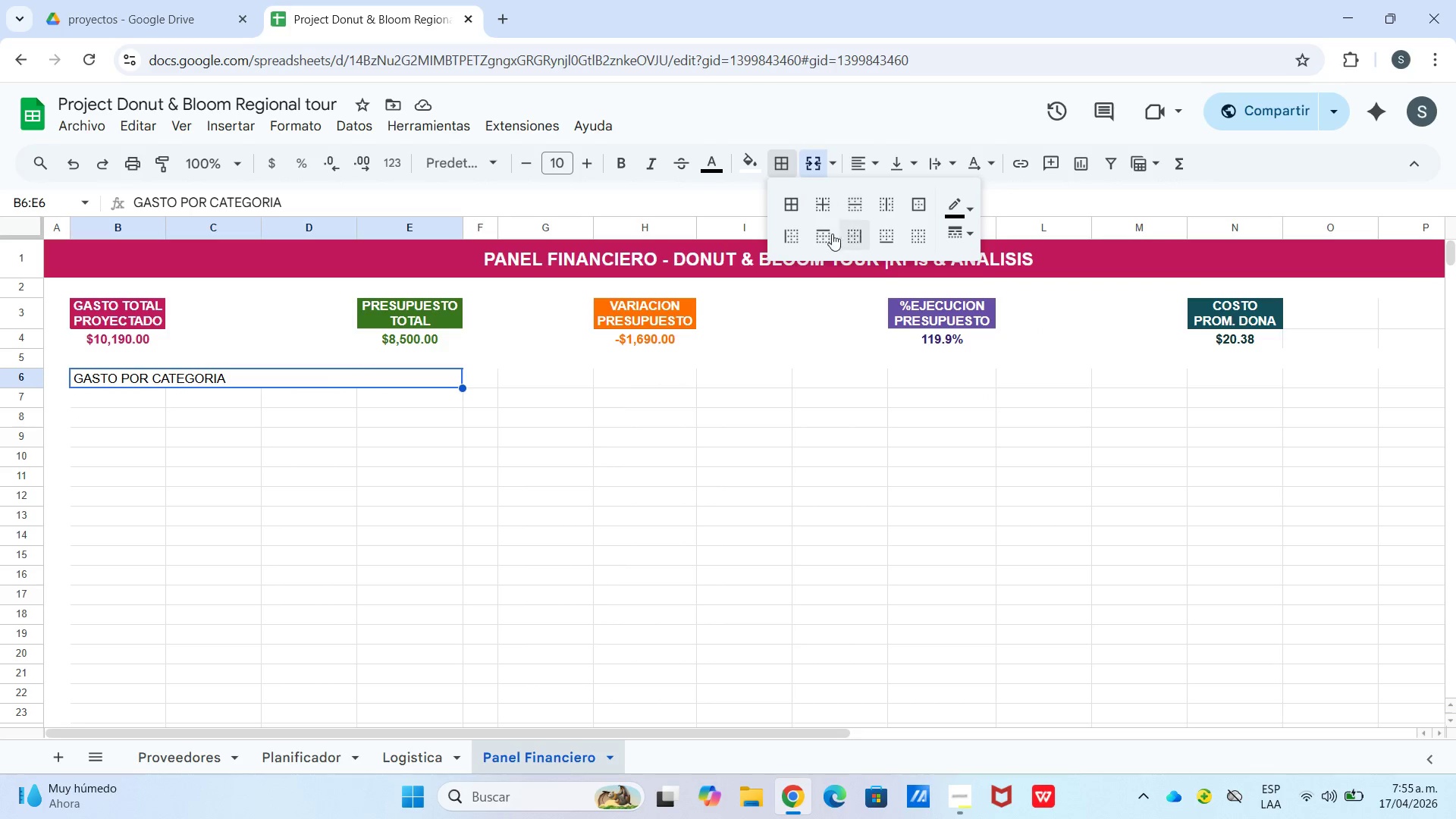 
left_click([792, 209])
 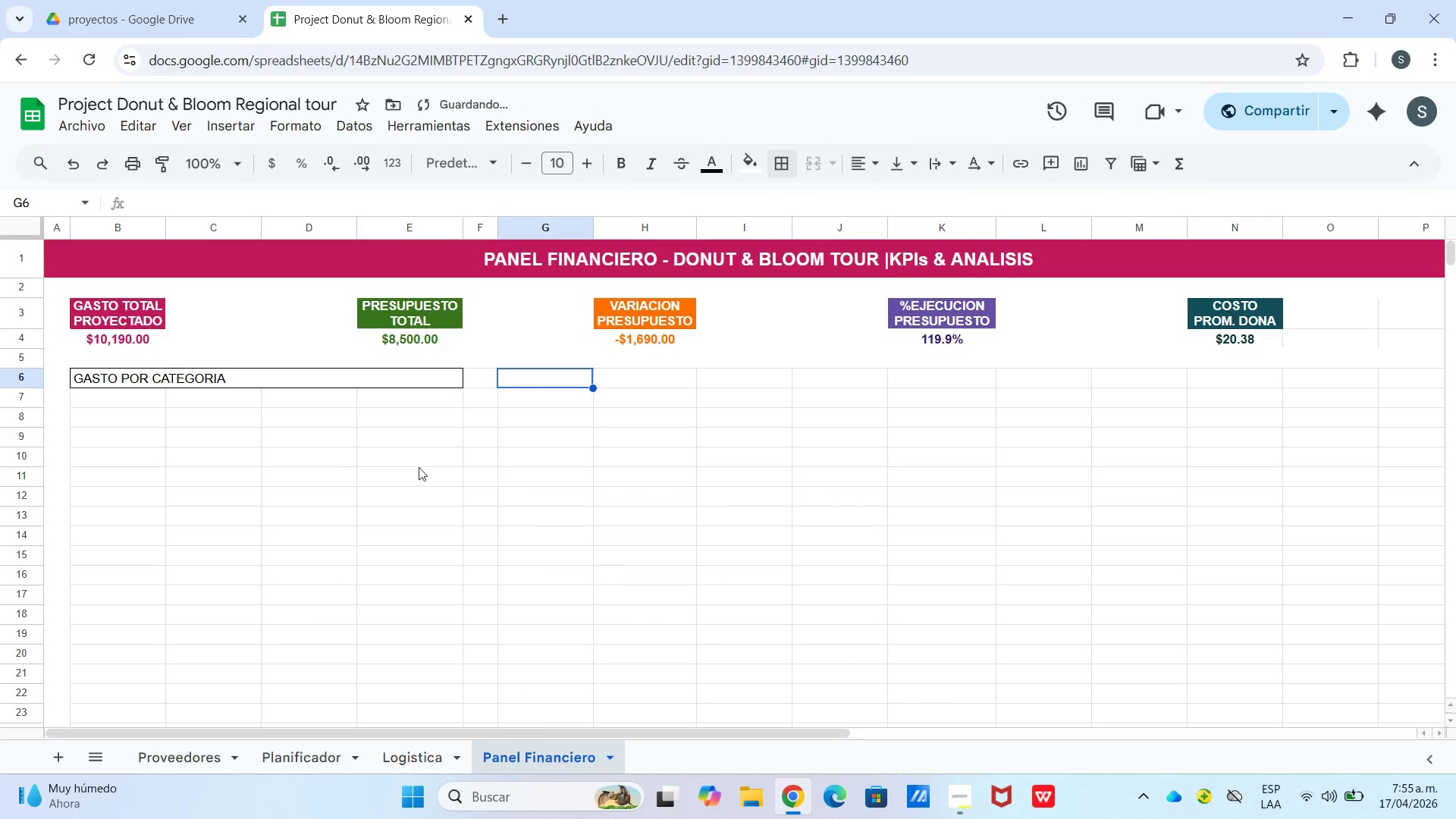 
left_click([380, 387])
 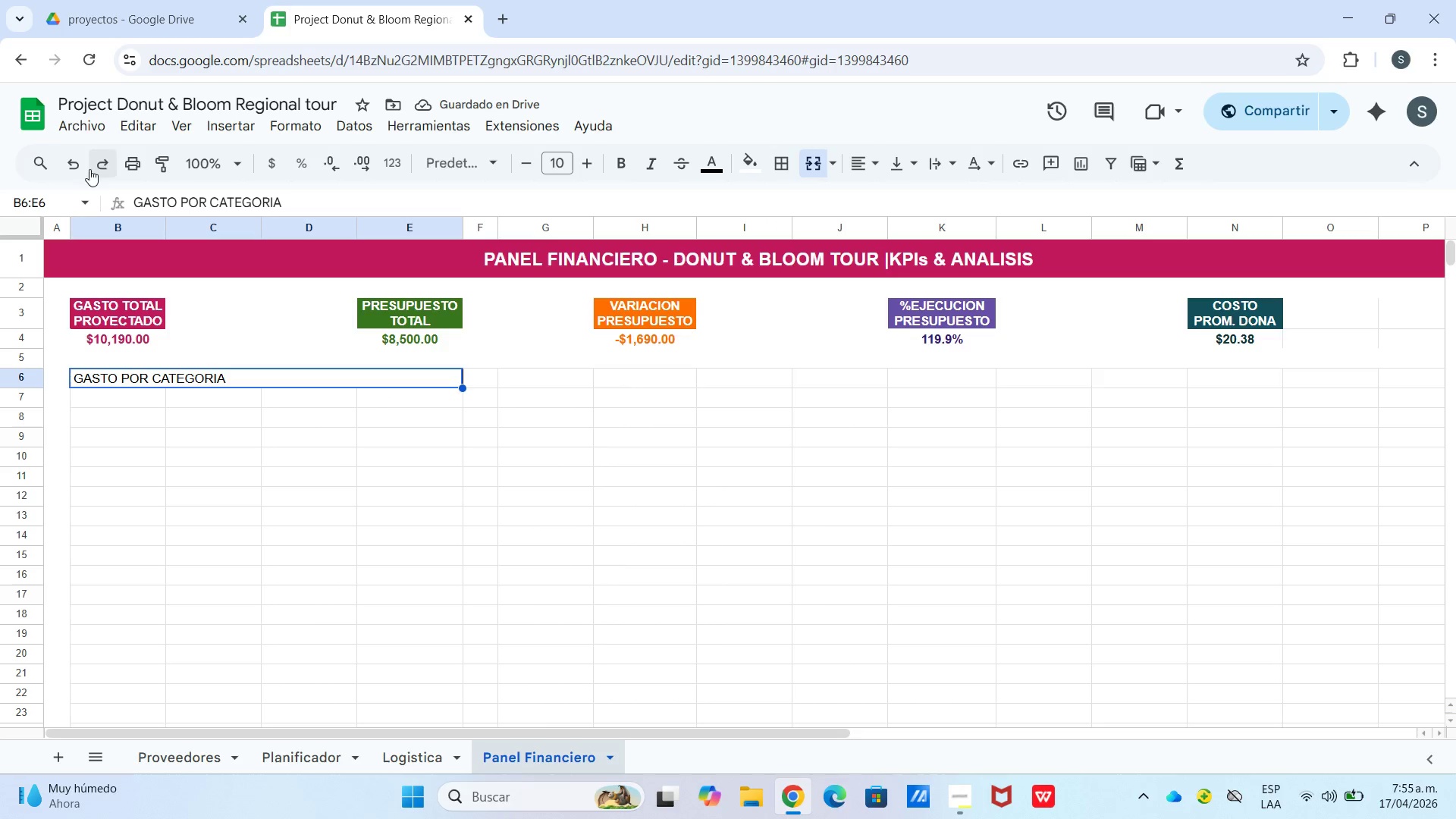 
left_click([162, 457])
 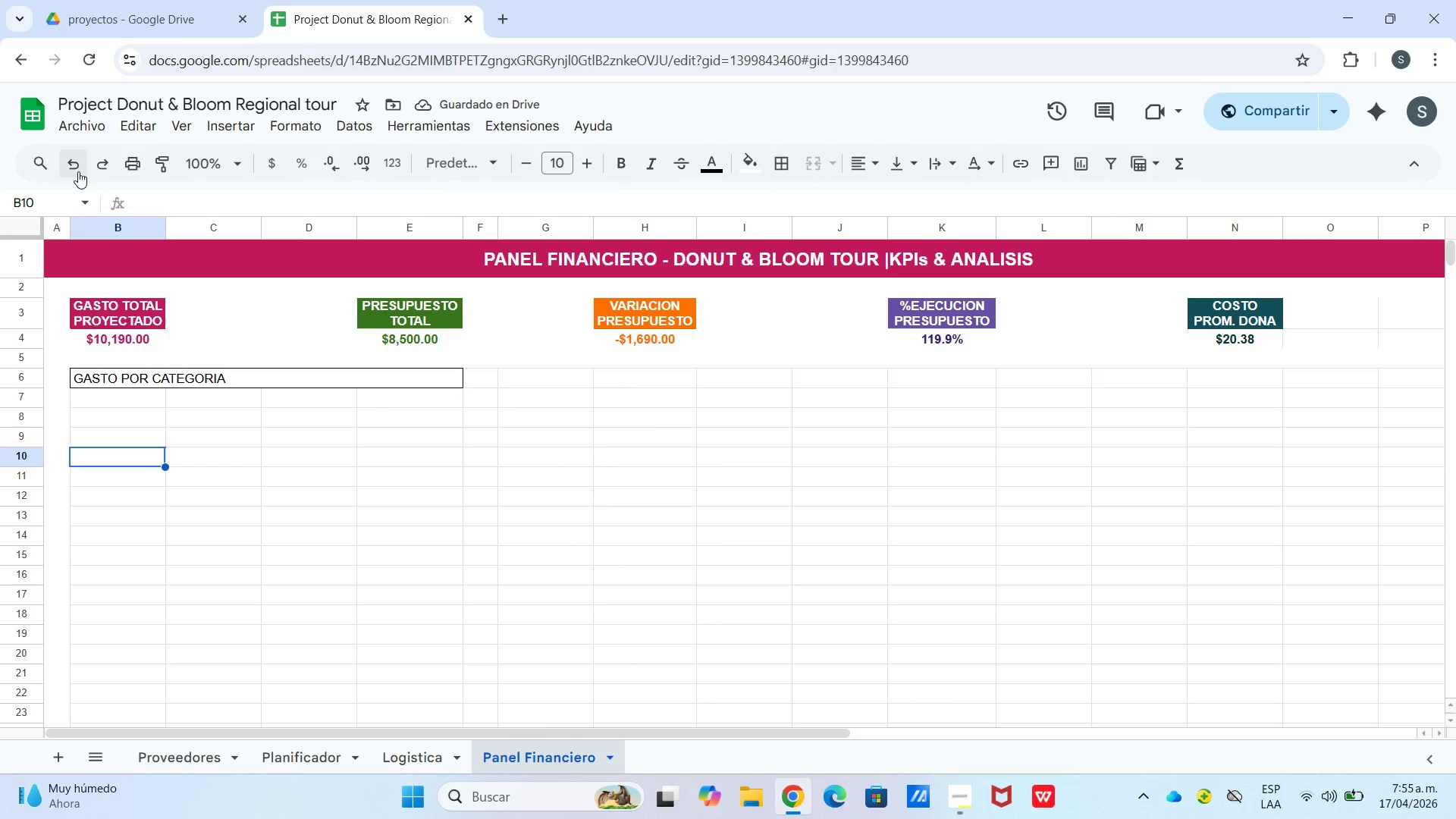 
left_click([74, 168])
 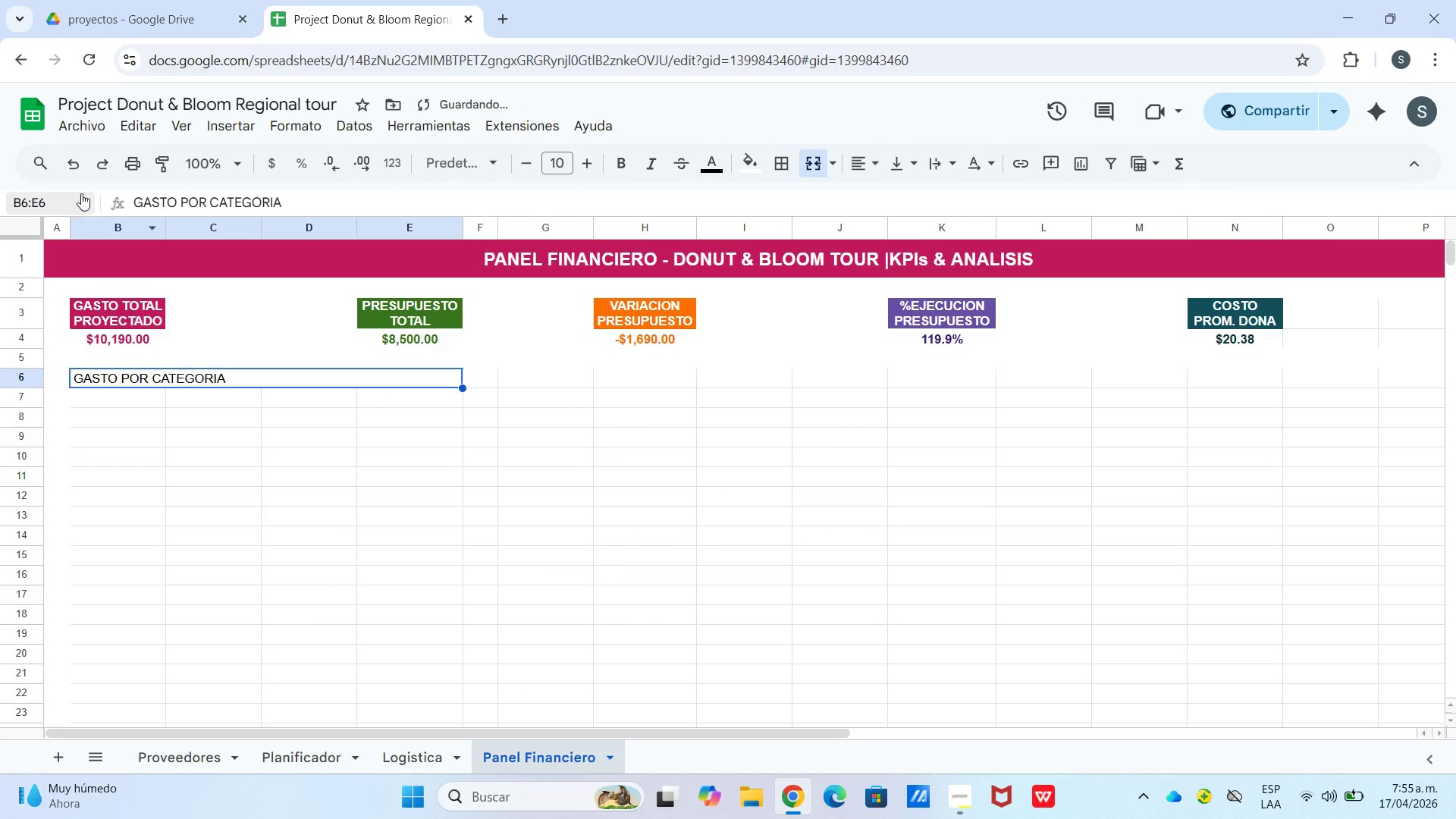 
left_click([76, 164])
 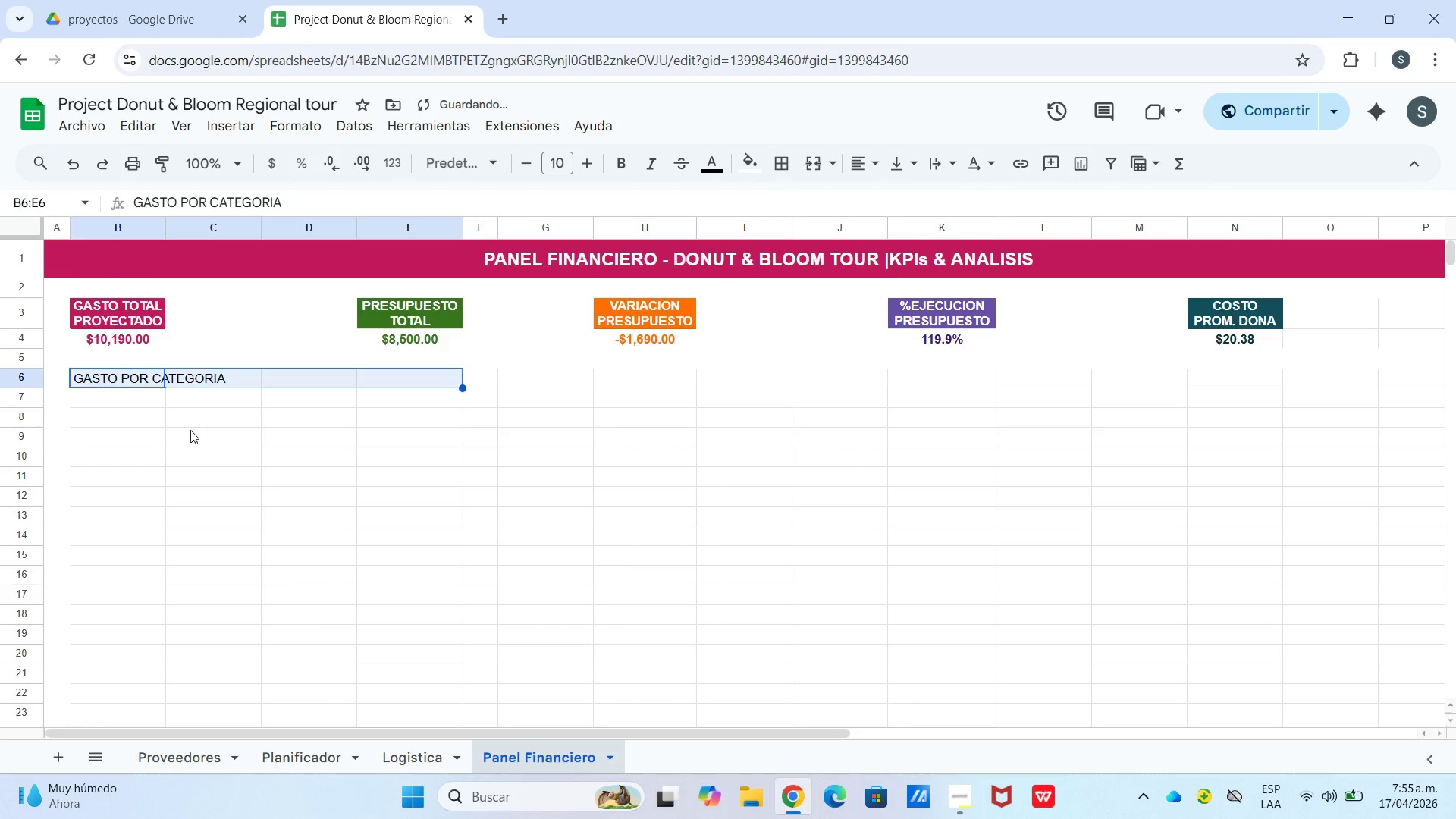 
left_click([189, 432])
 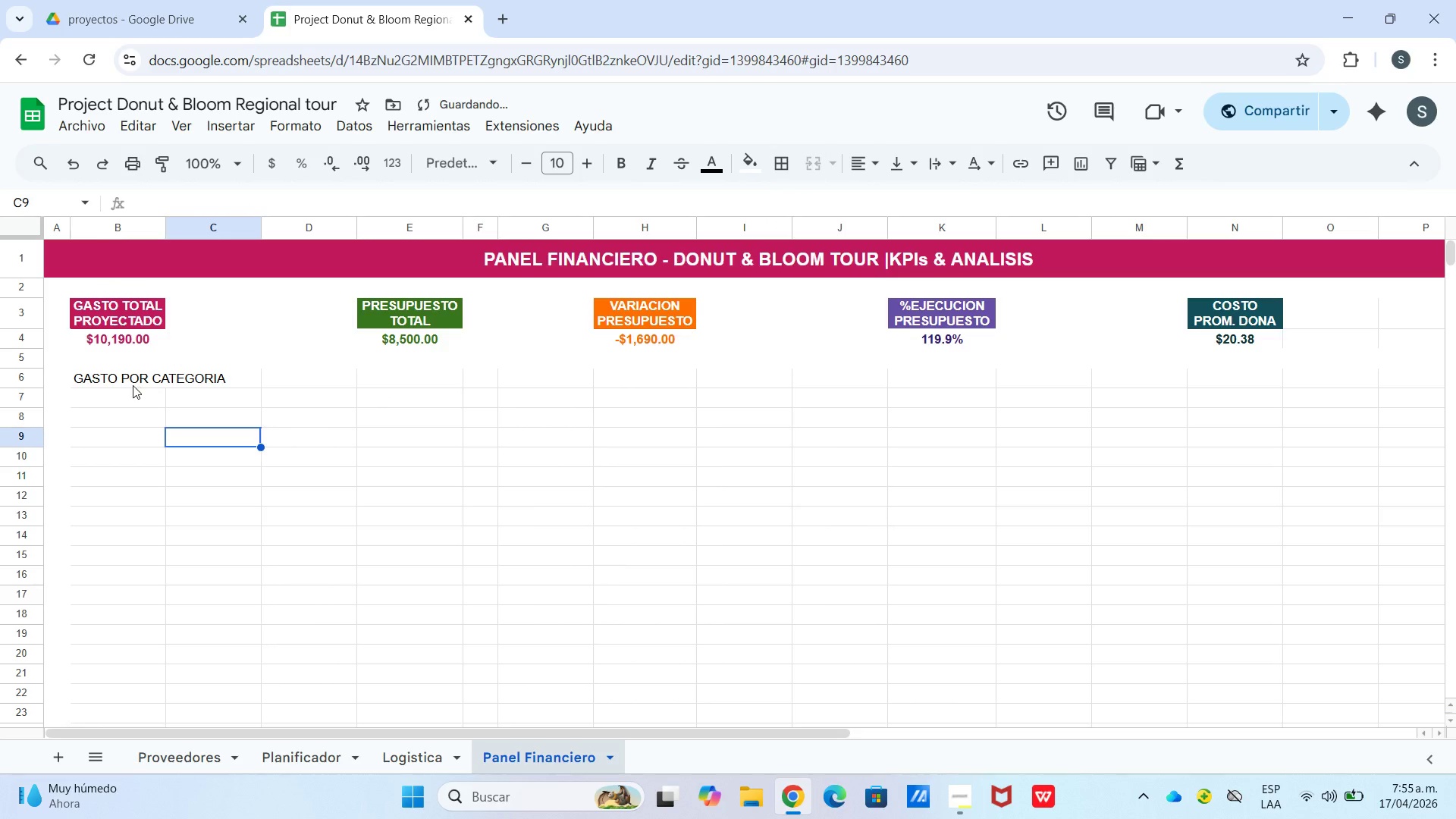 
left_click_drag(start_coordinate=[131, 384], to_coordinate=[384, 381])
 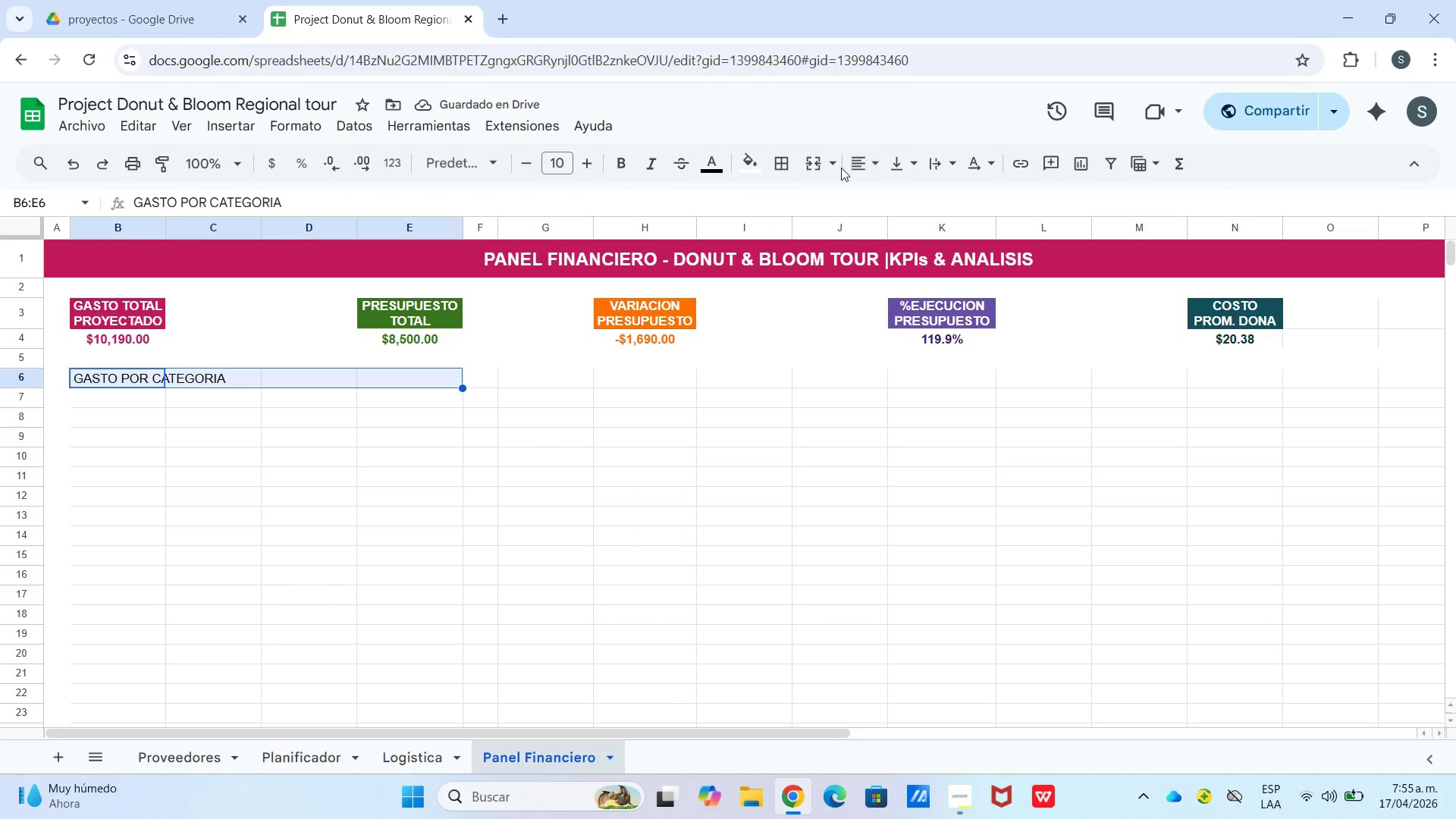 
left_click([802, 168])
 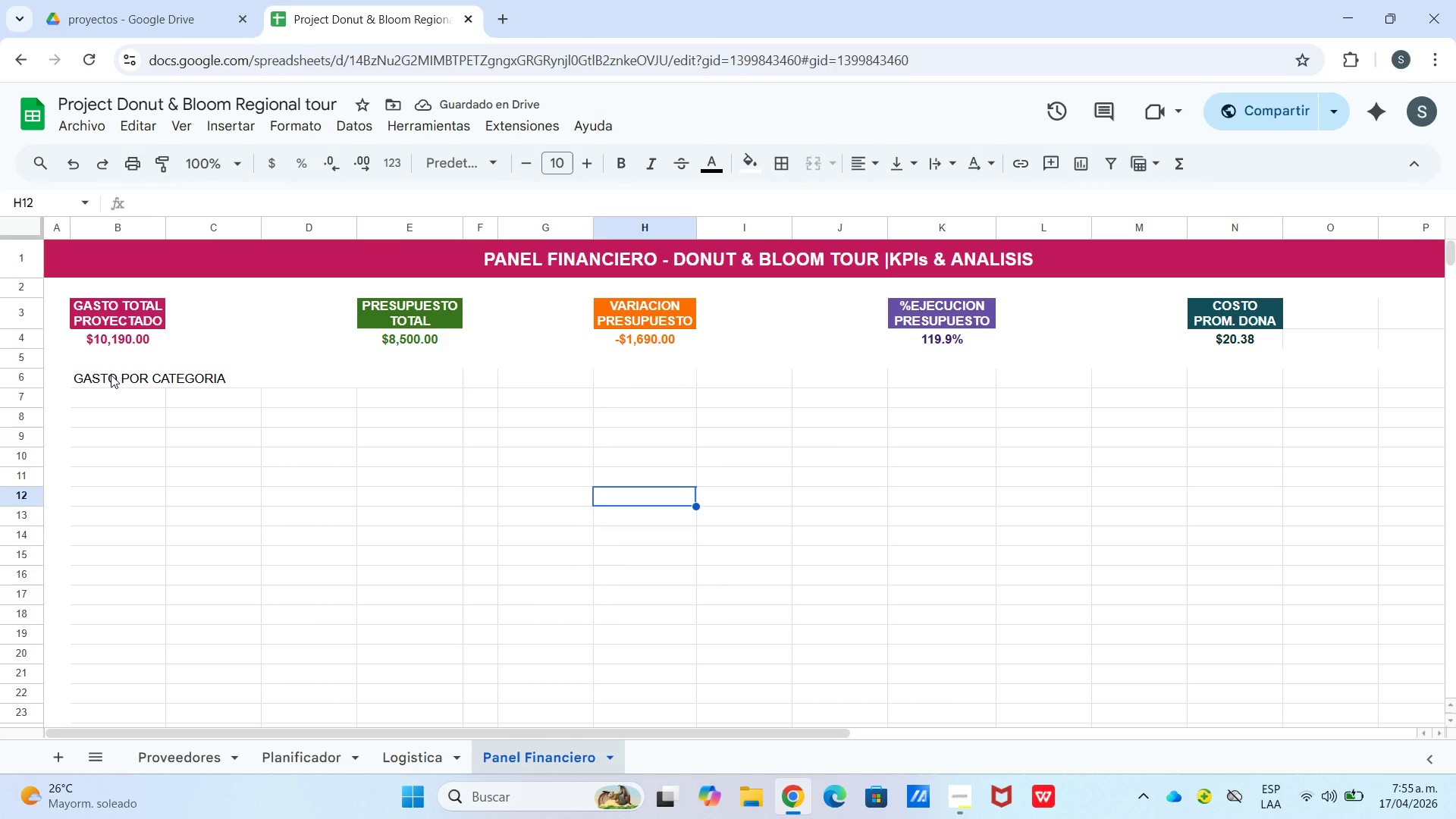 
wait(6.03)
 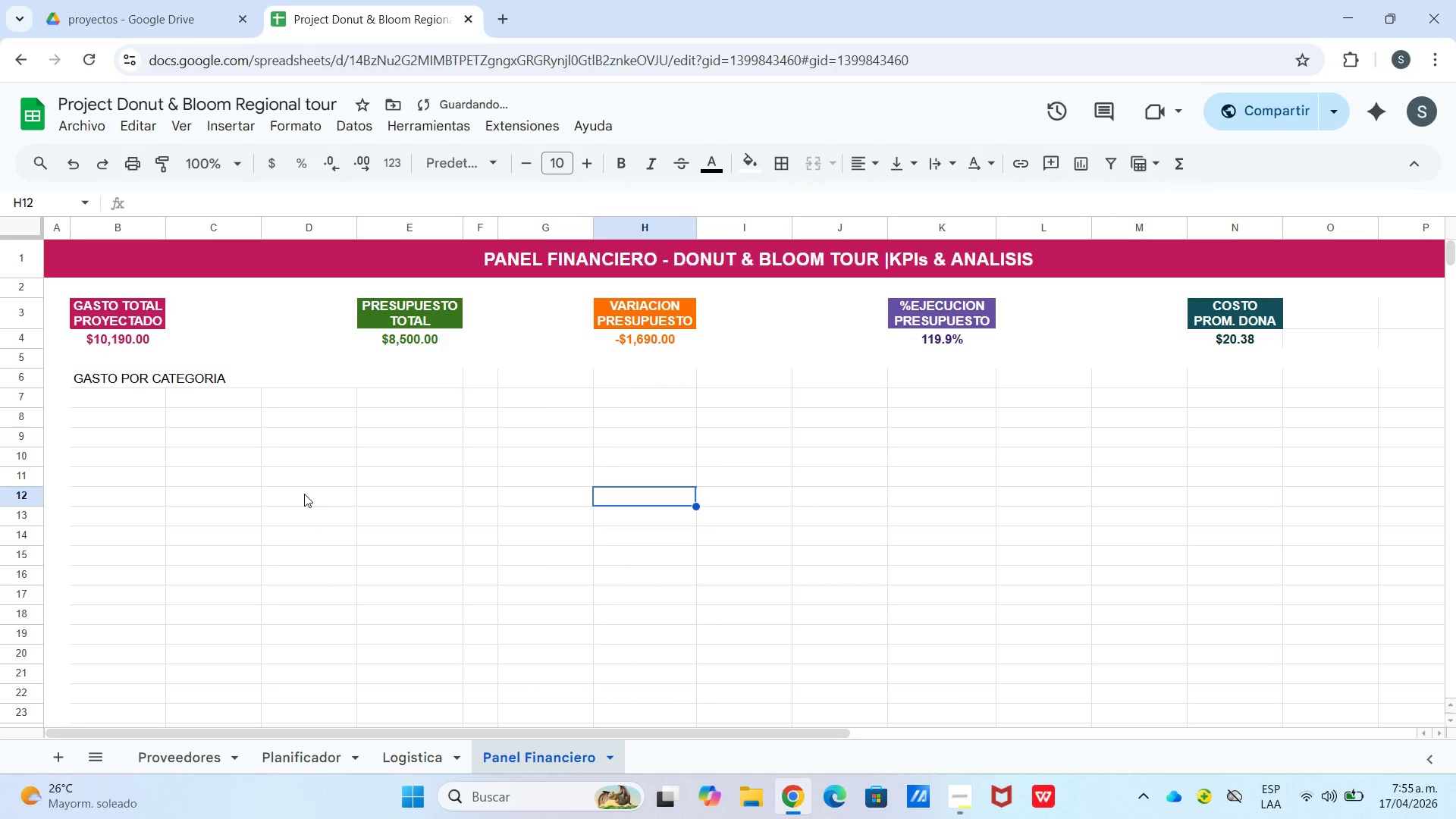 
left_click_drag(start_coordinate=[109, 375], to_coordinate=[124, 532])
 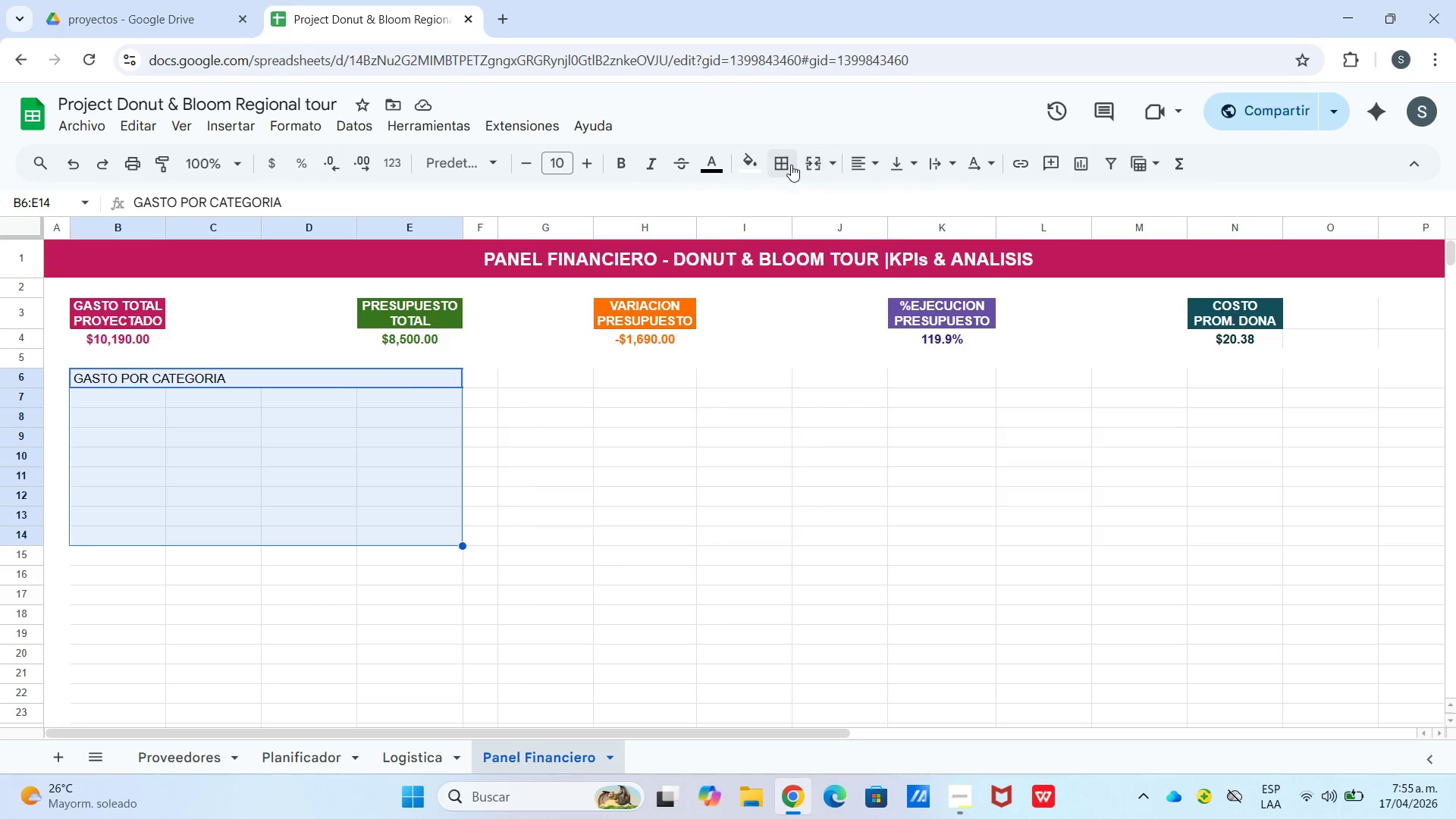 
left_click([787, 166])
 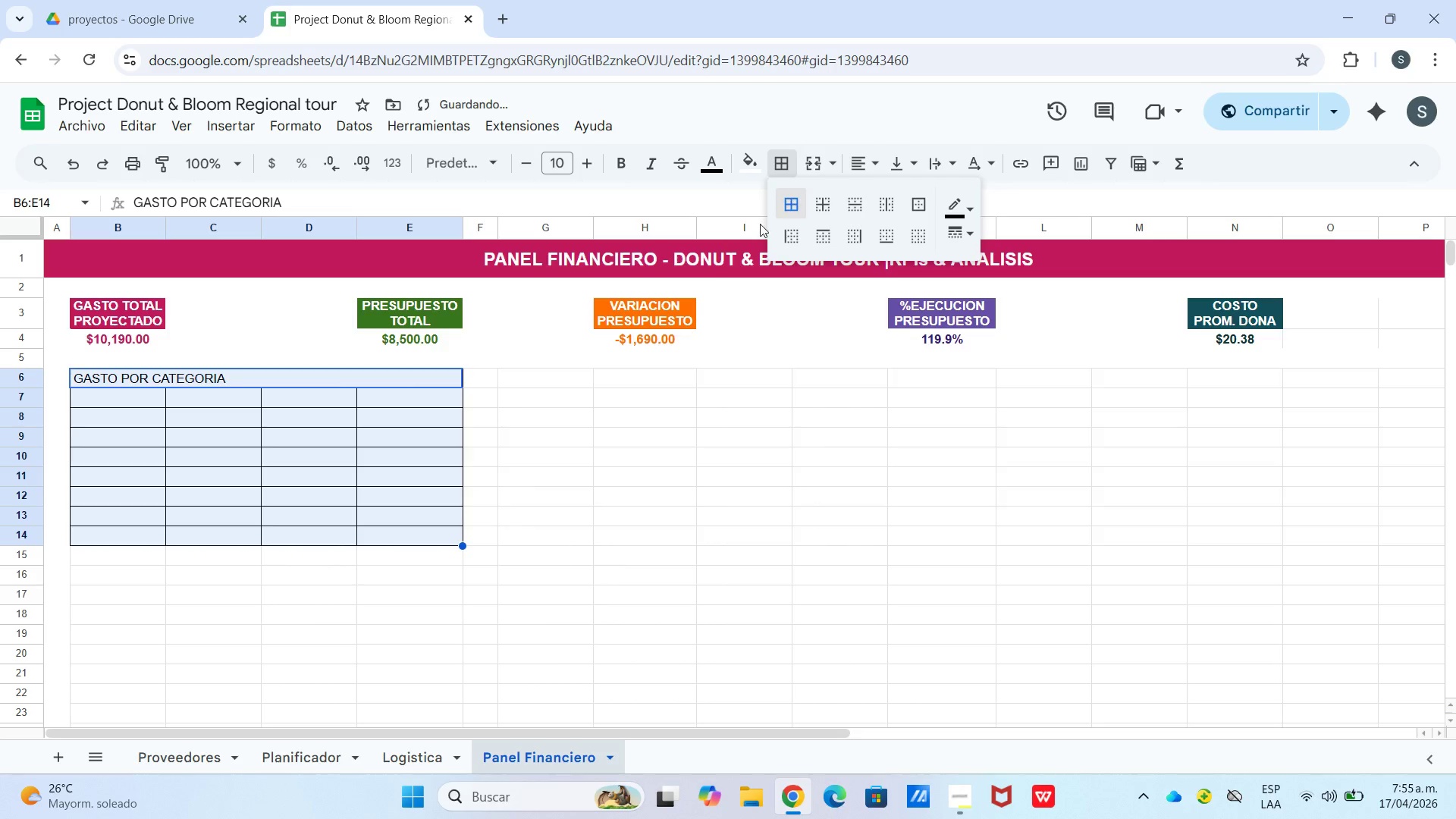 
double_click([635, 441])
 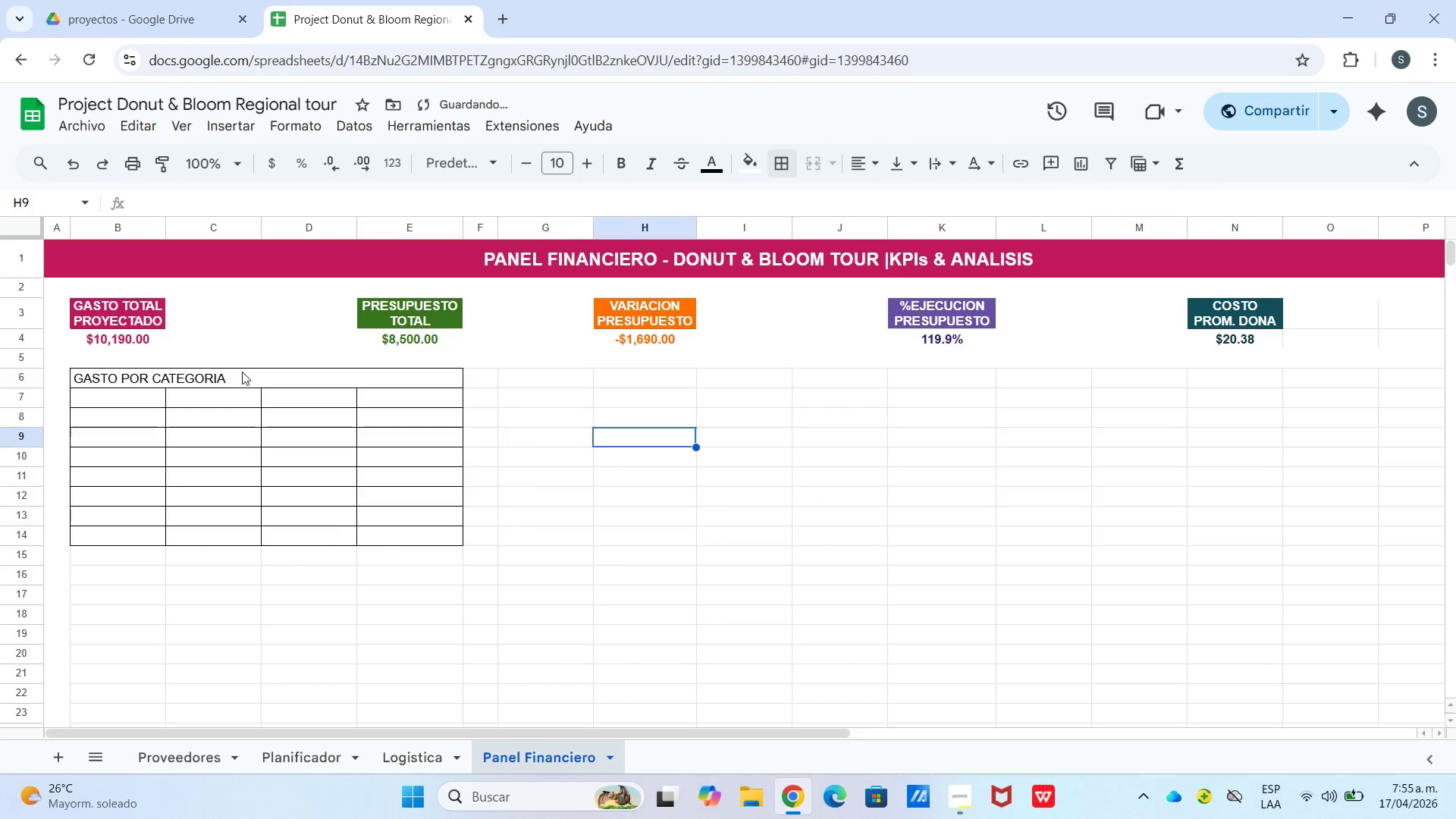 
double_click([242, 373])
 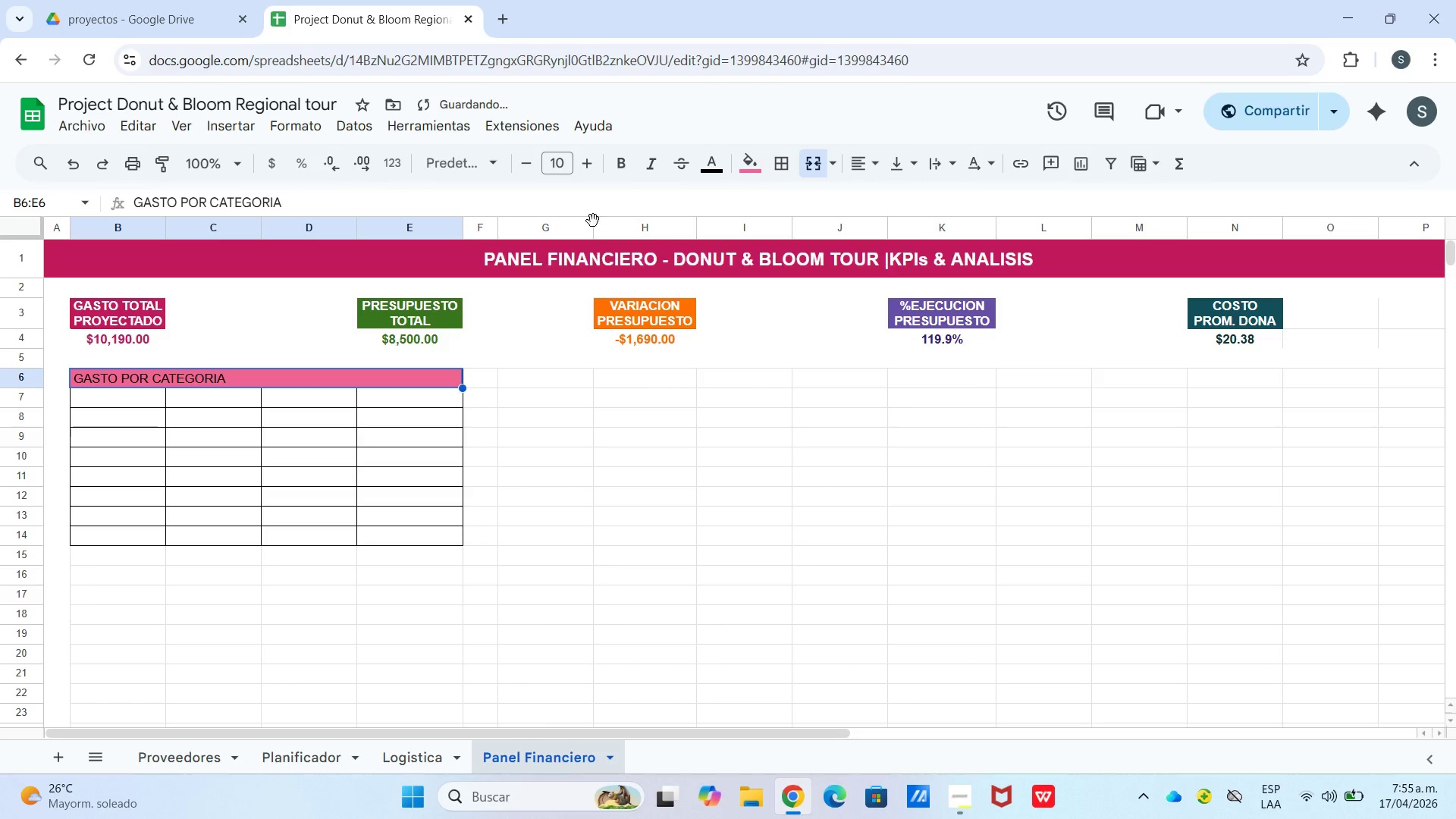 
wait(6.47)
 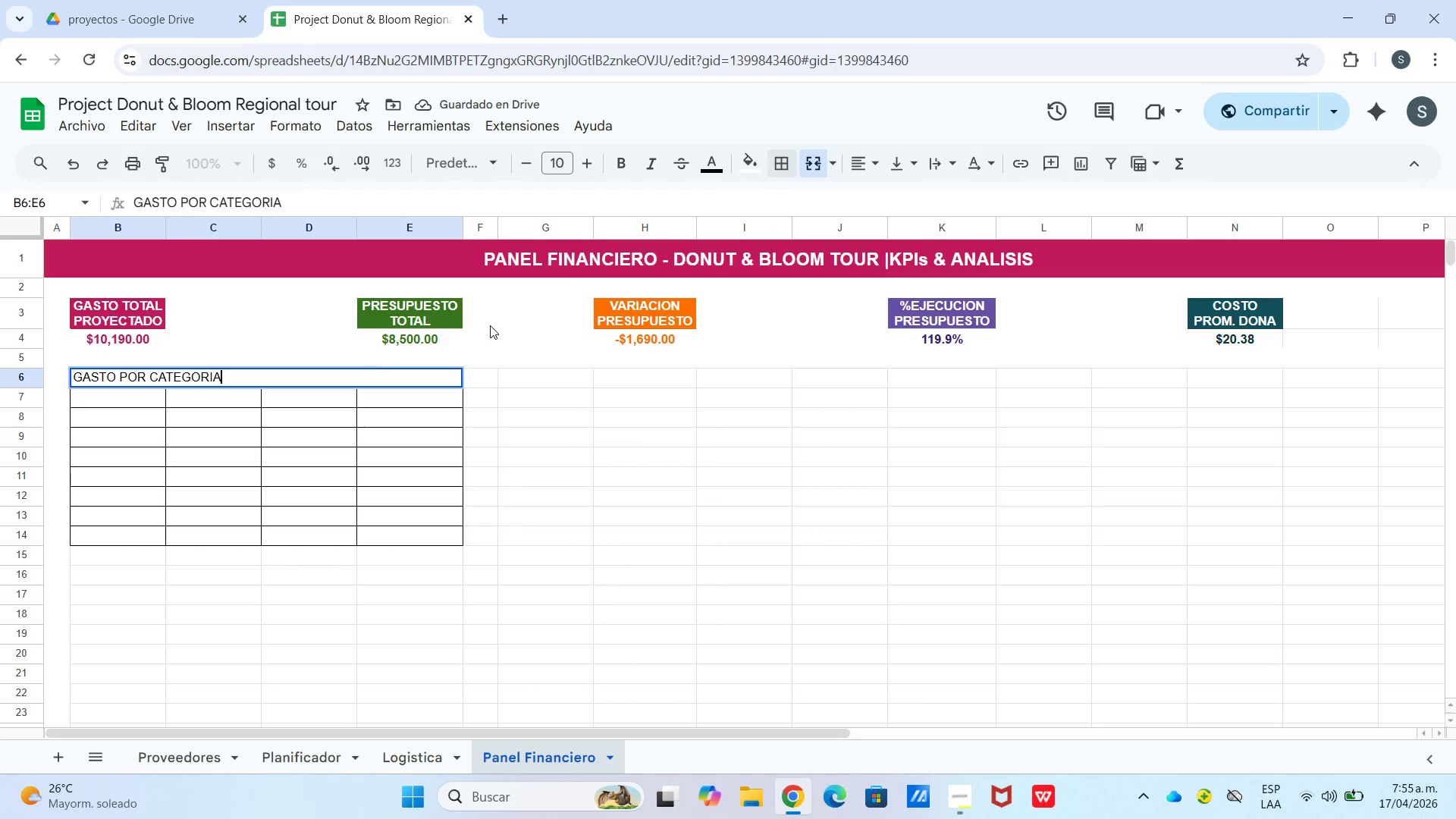 
left_click([899, 232])
 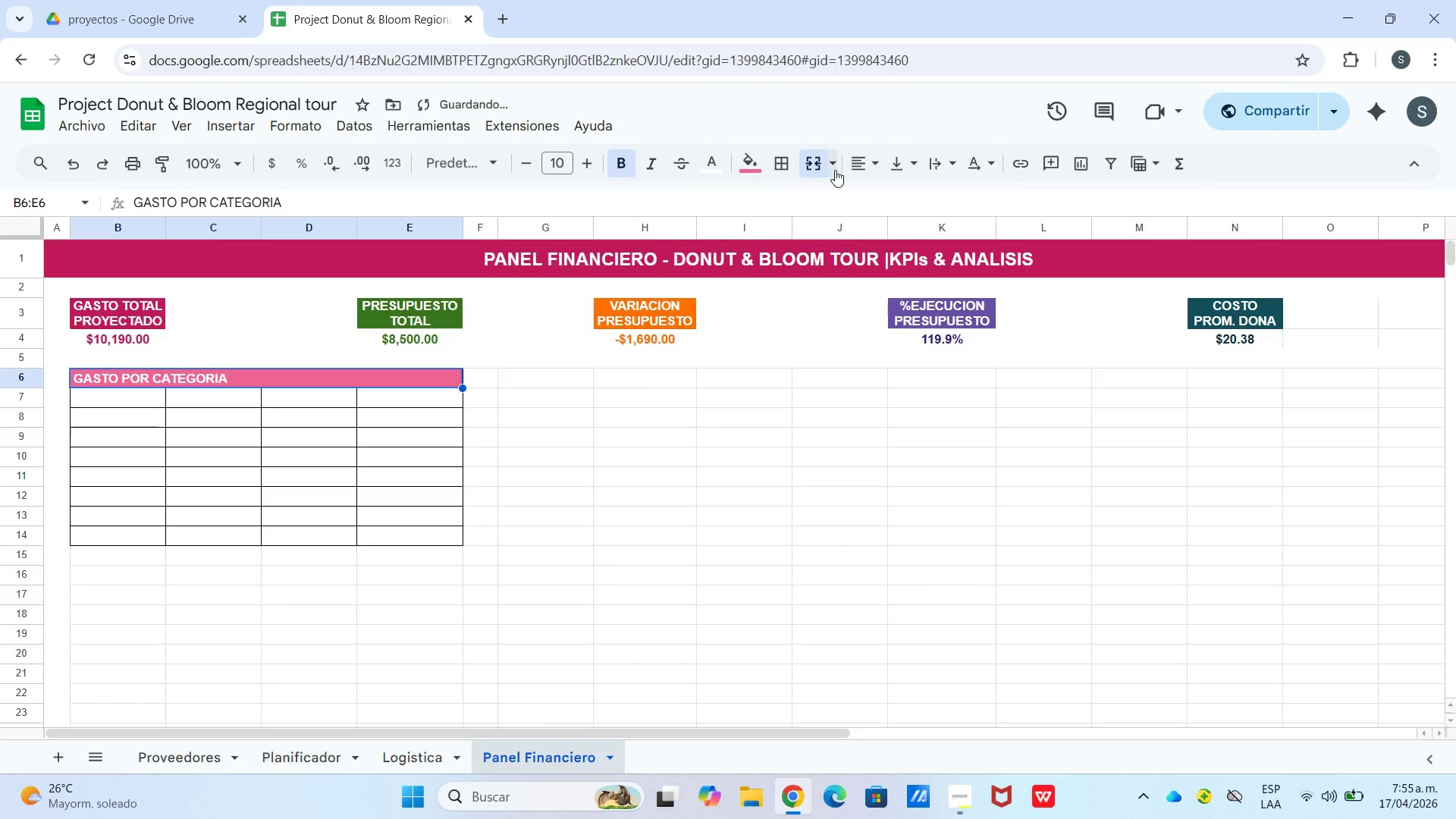 
left_click_drag(start_coordinate=[853, 162], to_coordinate=[859, 165])
 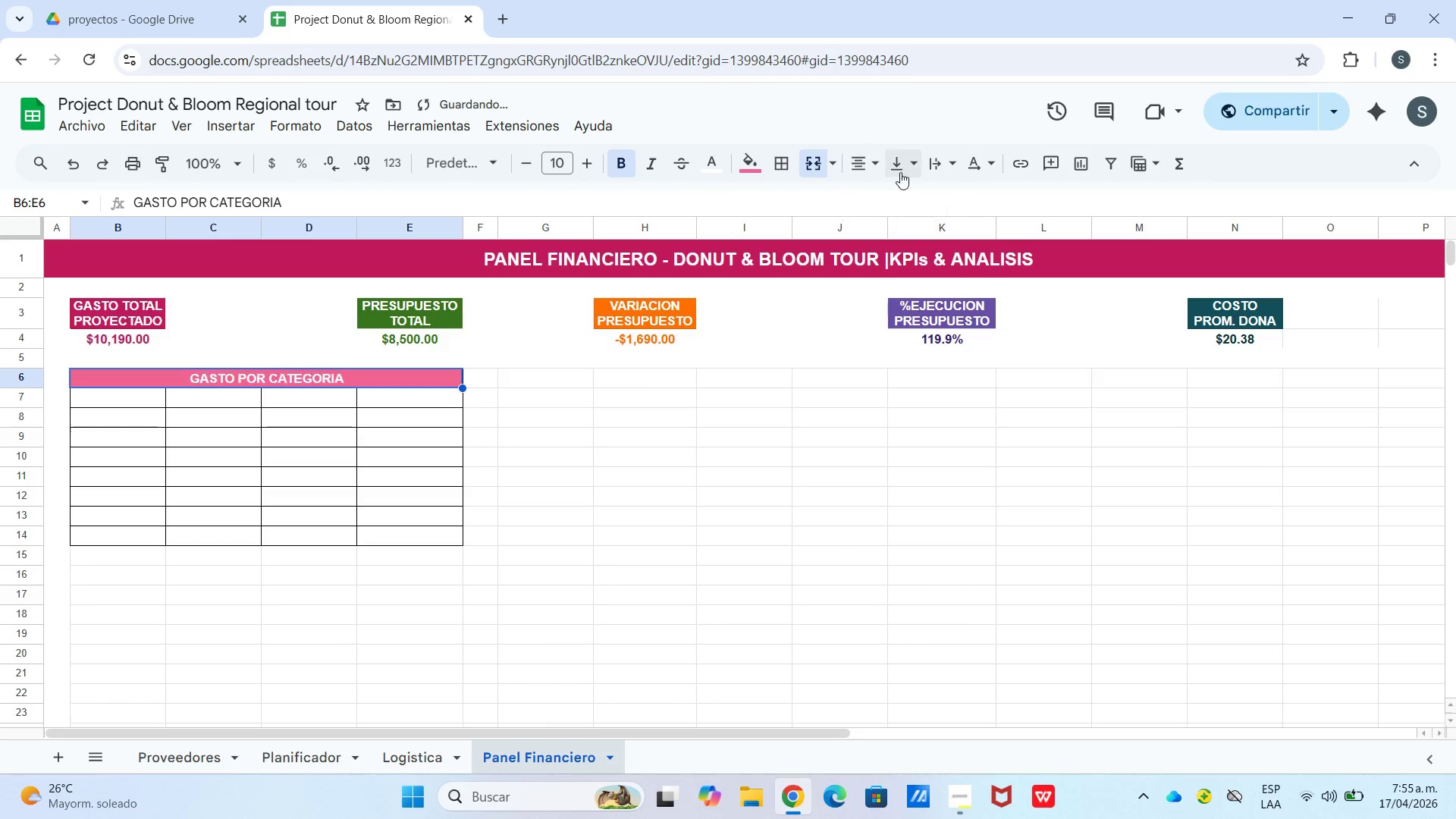 
double_click([901, 169])
 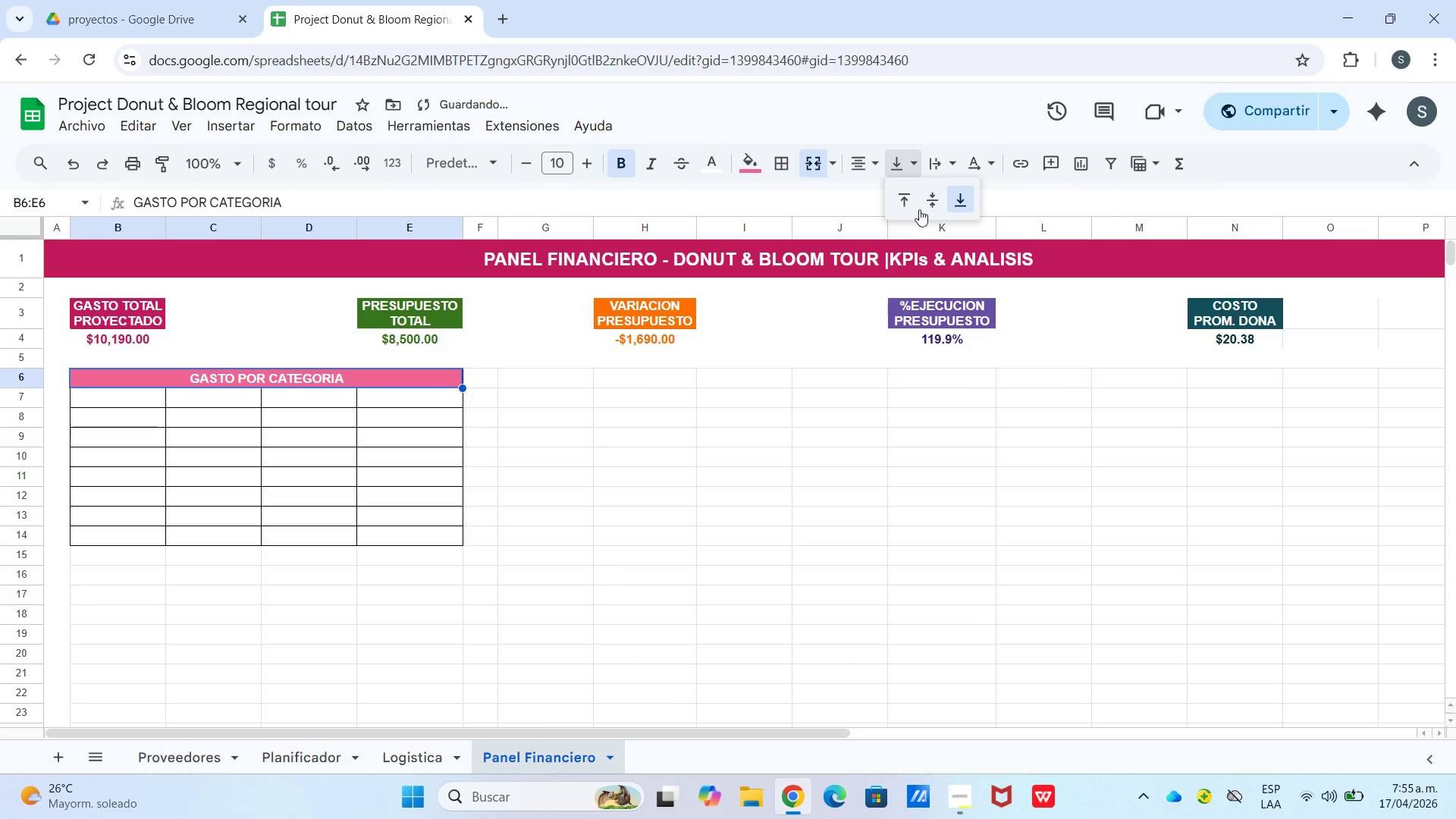 
left_click([923, 203])
 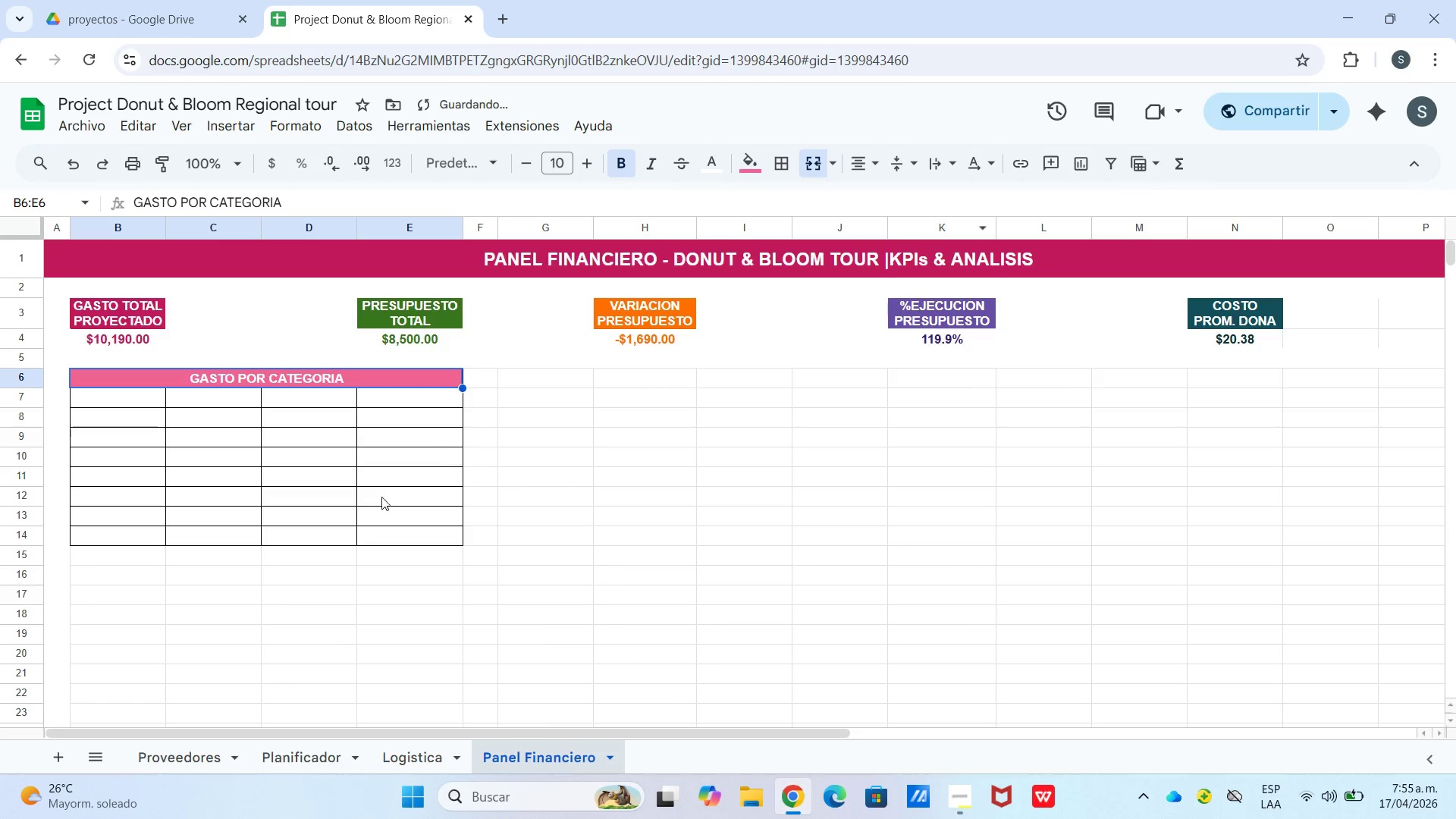 
left_click_drag(start_coordinate=[381, 497], to_coordinate=[380, 492])
 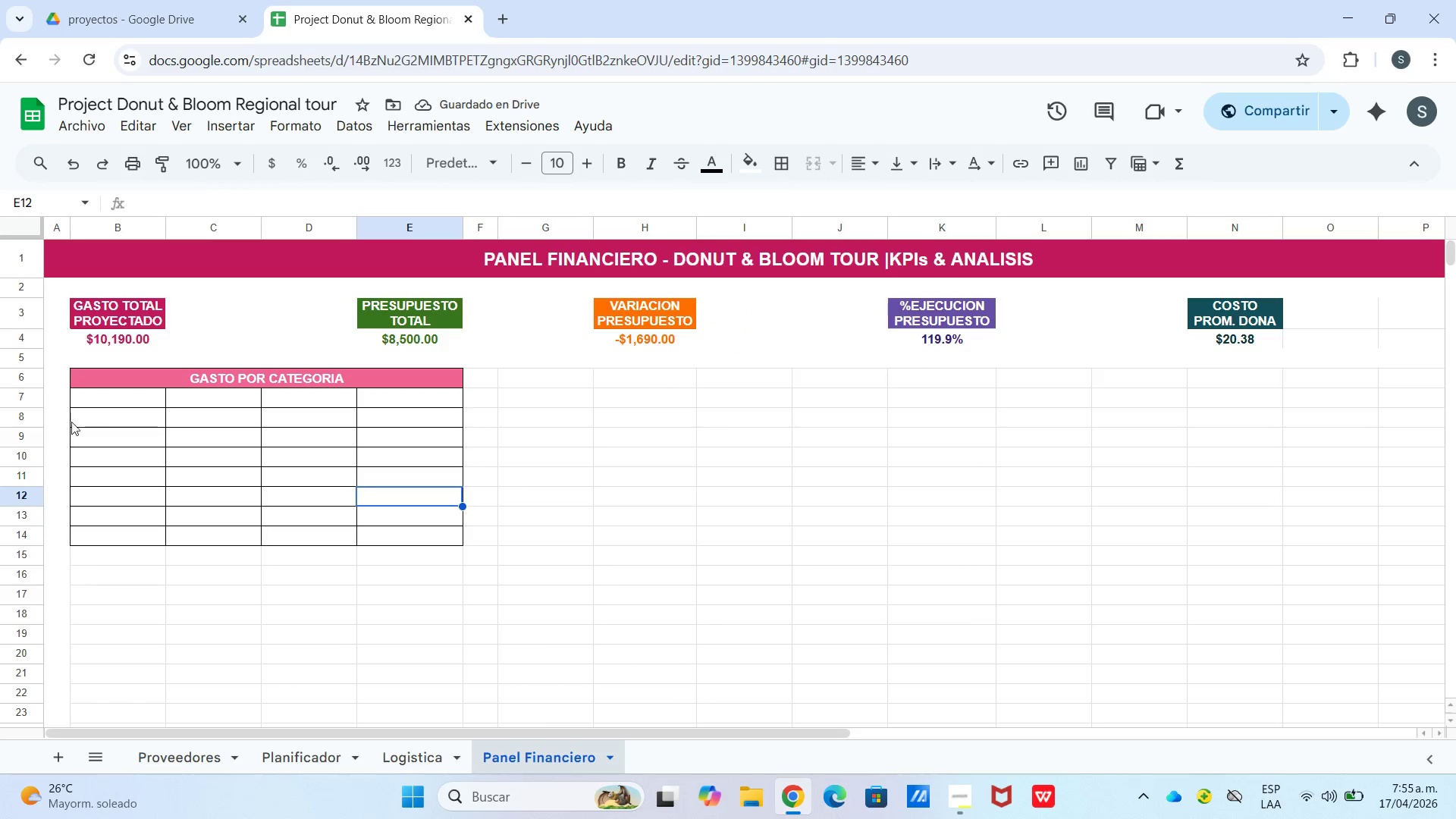 
left_click([125, 399])
 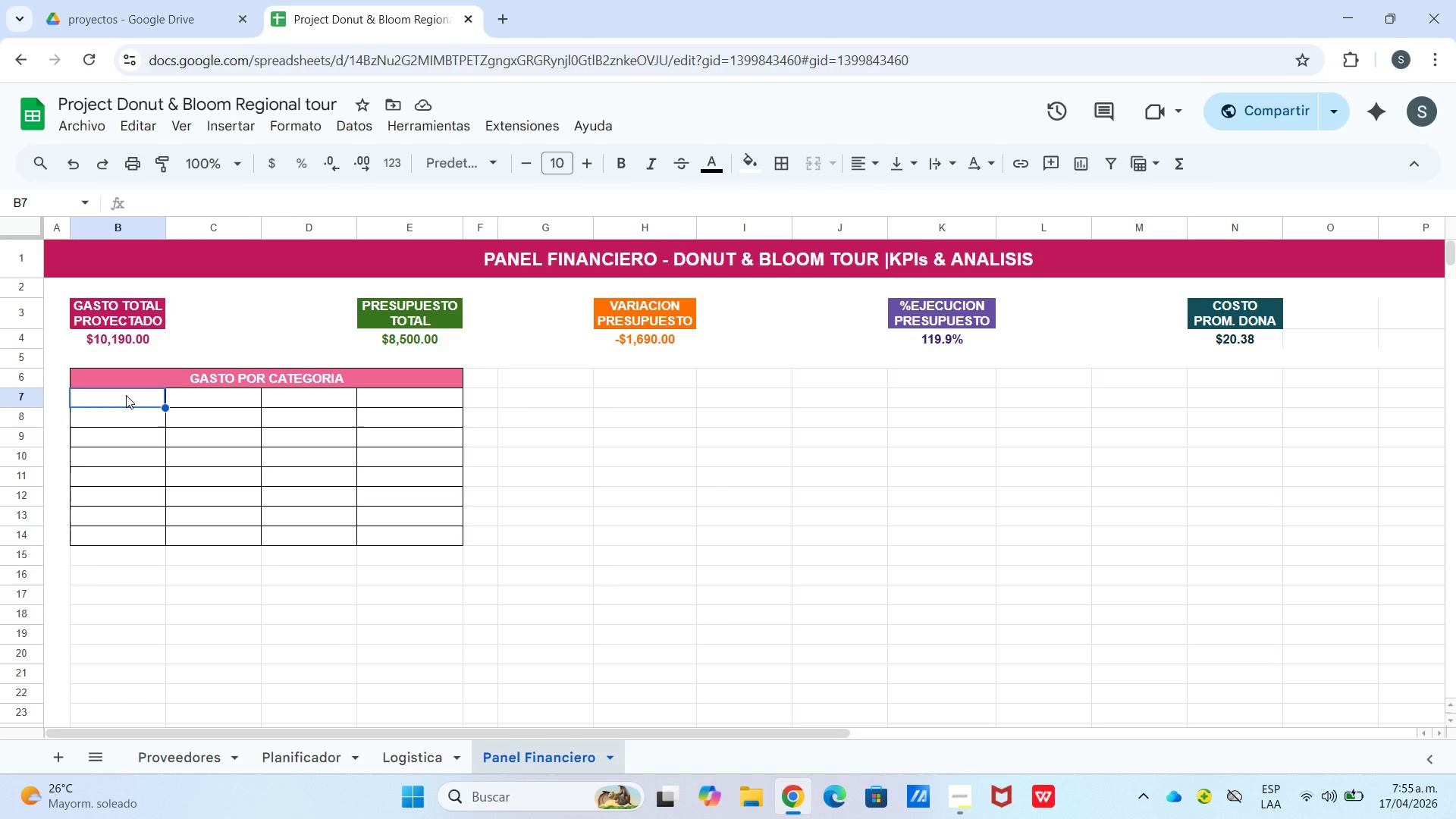 
type(Cte])
key(Backspace)
key(Backspace)
key(Backspace)
type(ategoria)
 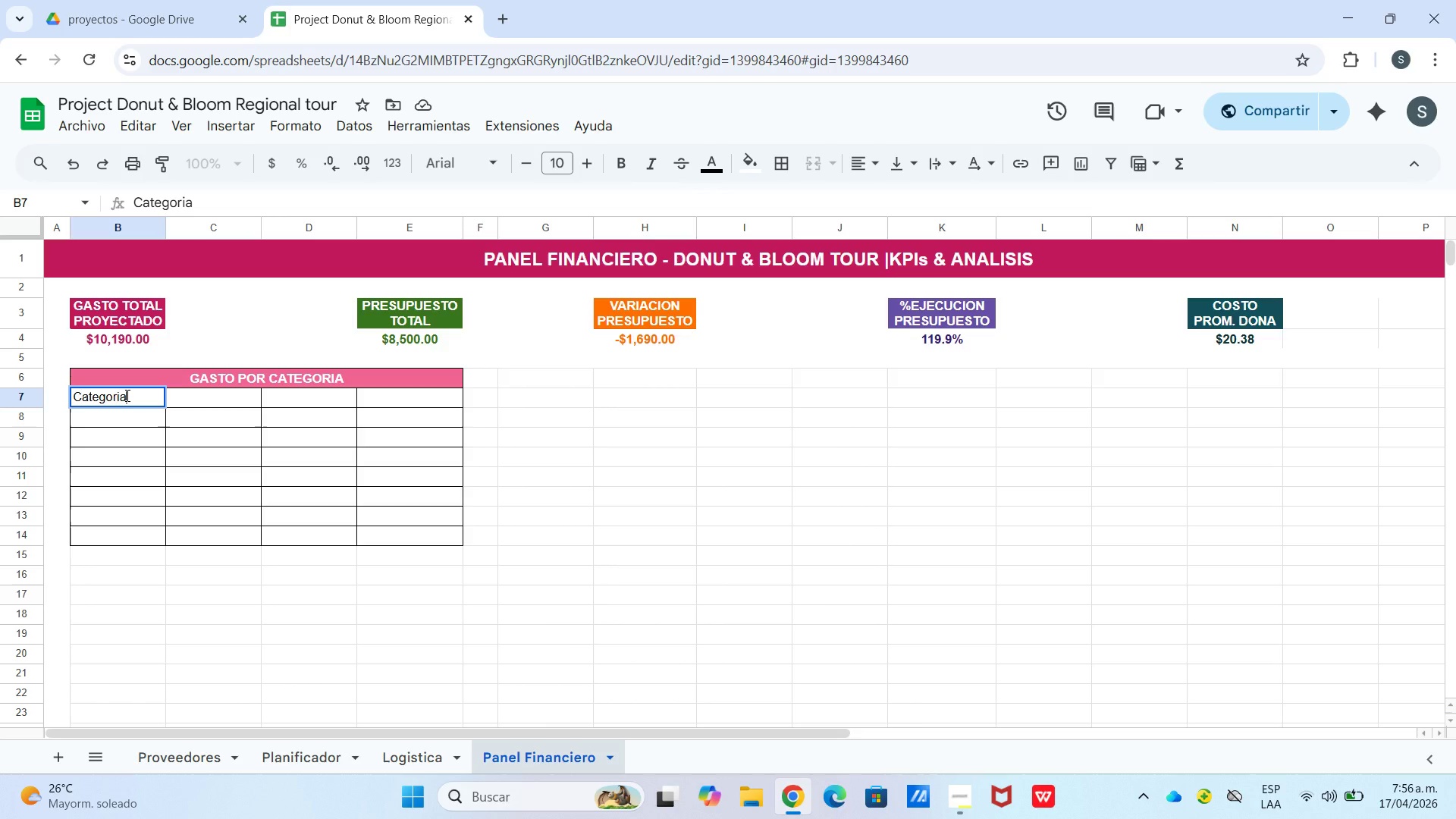 
key(ArrowRight)
 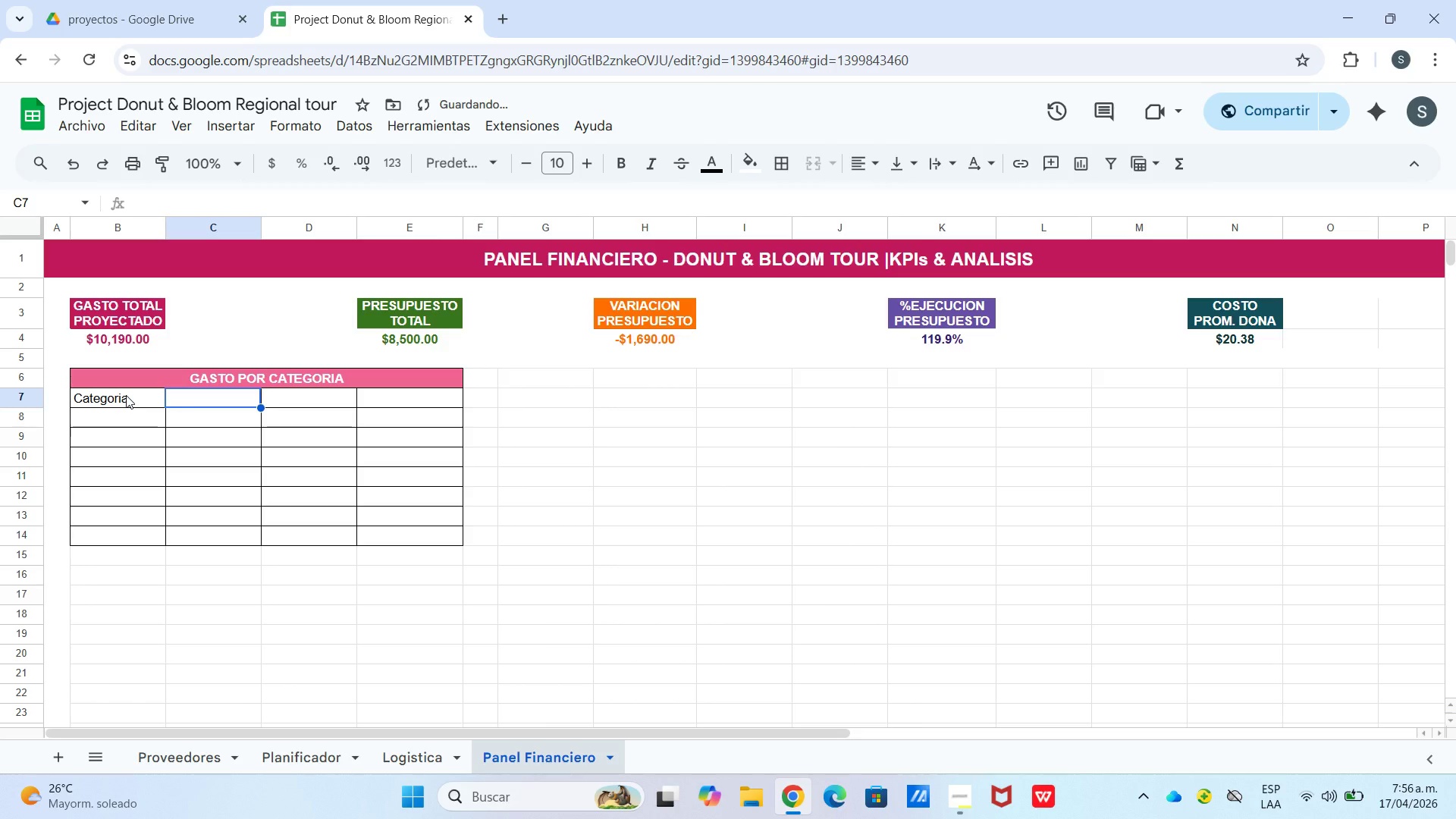 
type(Preus)
key(Backspace)
key(Backspace)
type(supuesto)
 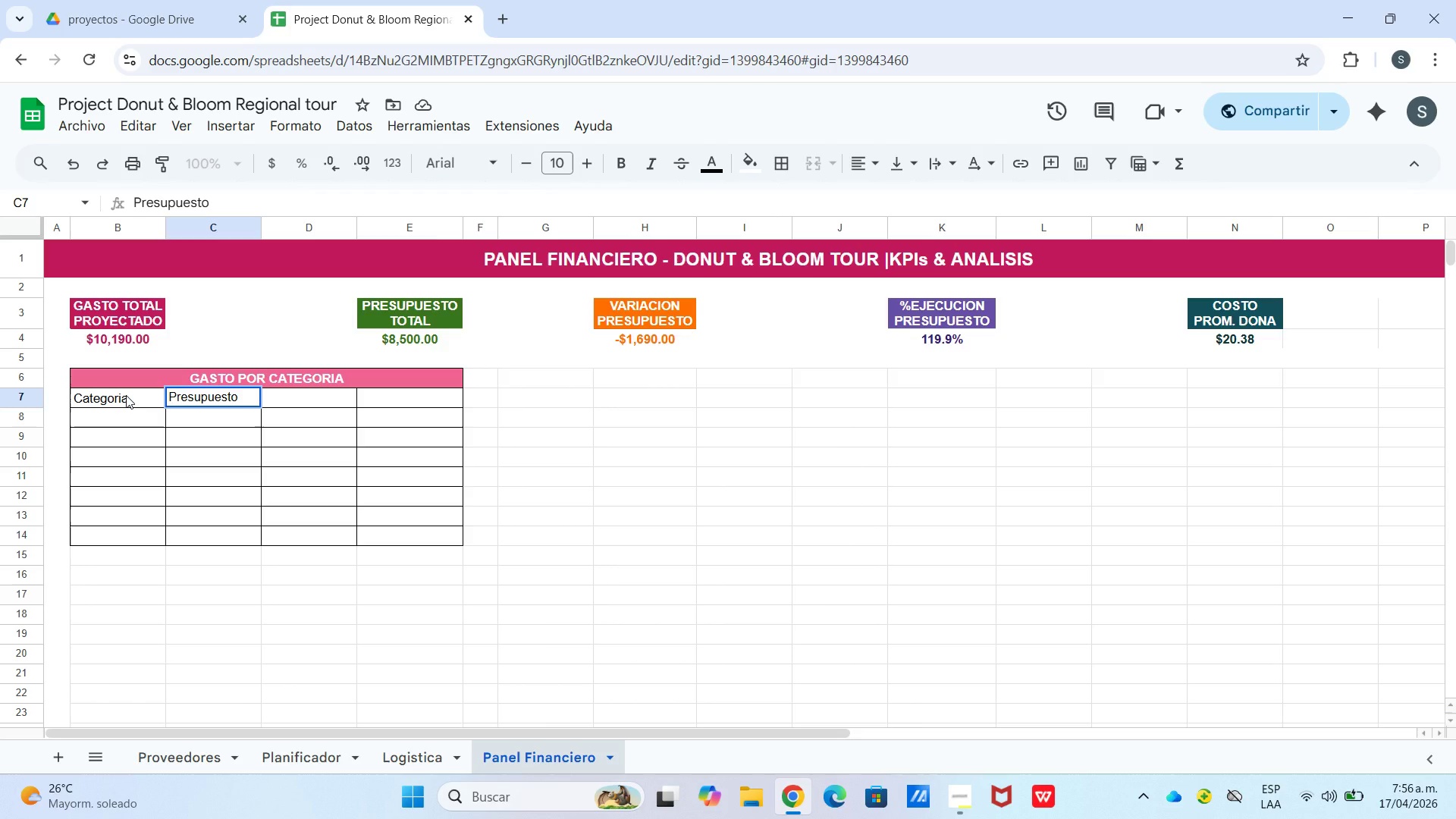 
key(Control+Enter)
 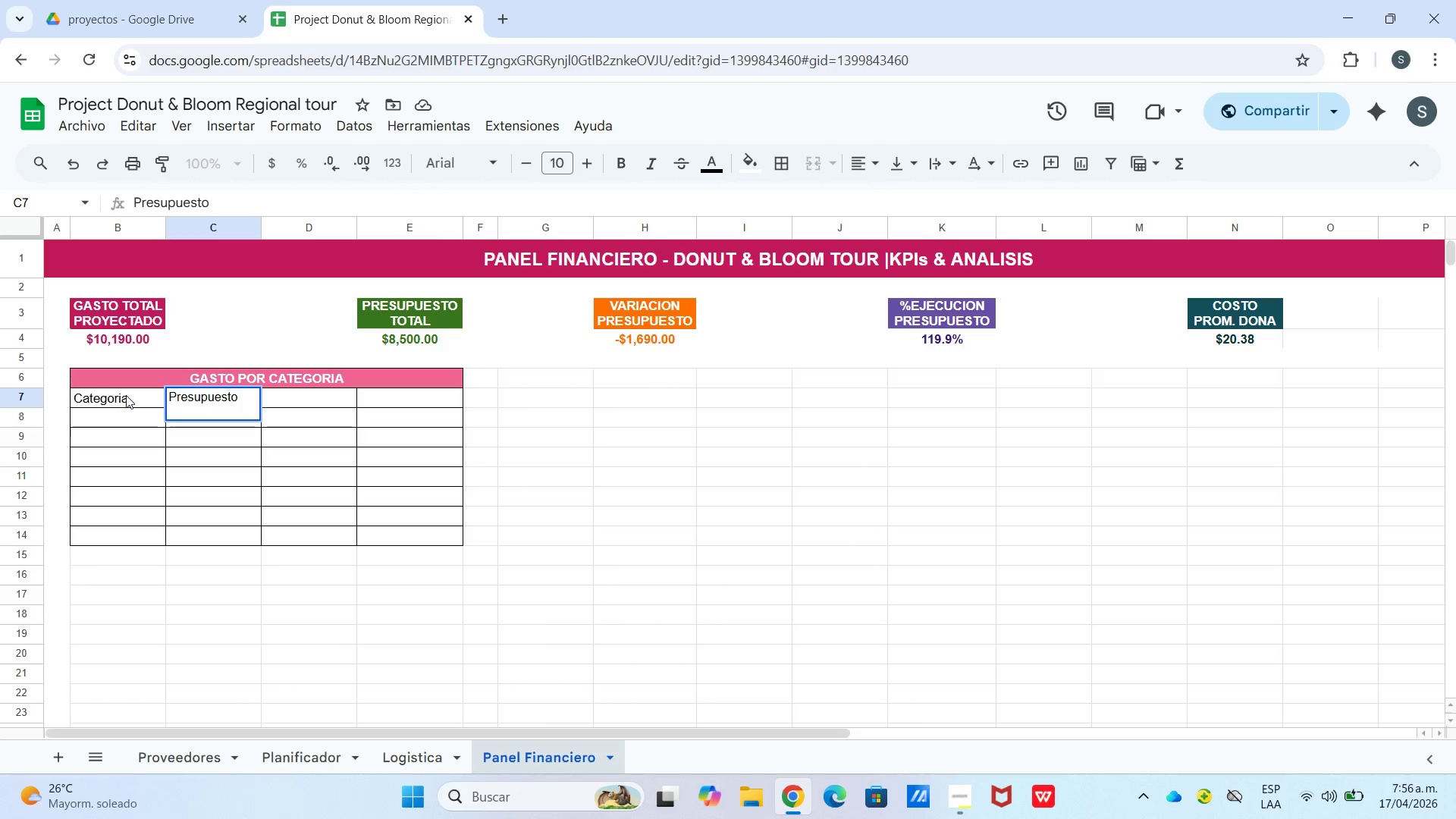 
type(*USD()
 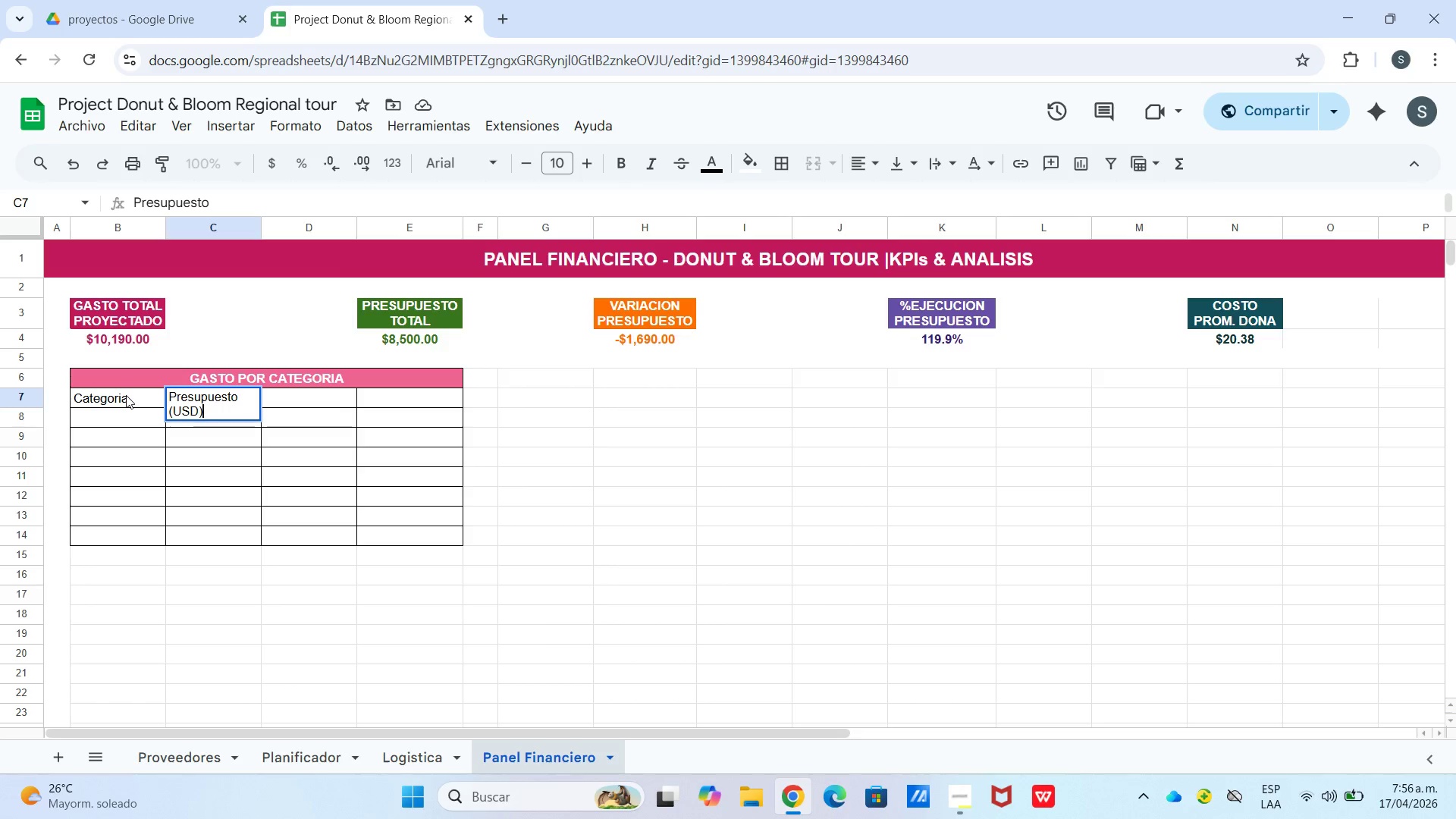 
key(ArrowRight)
 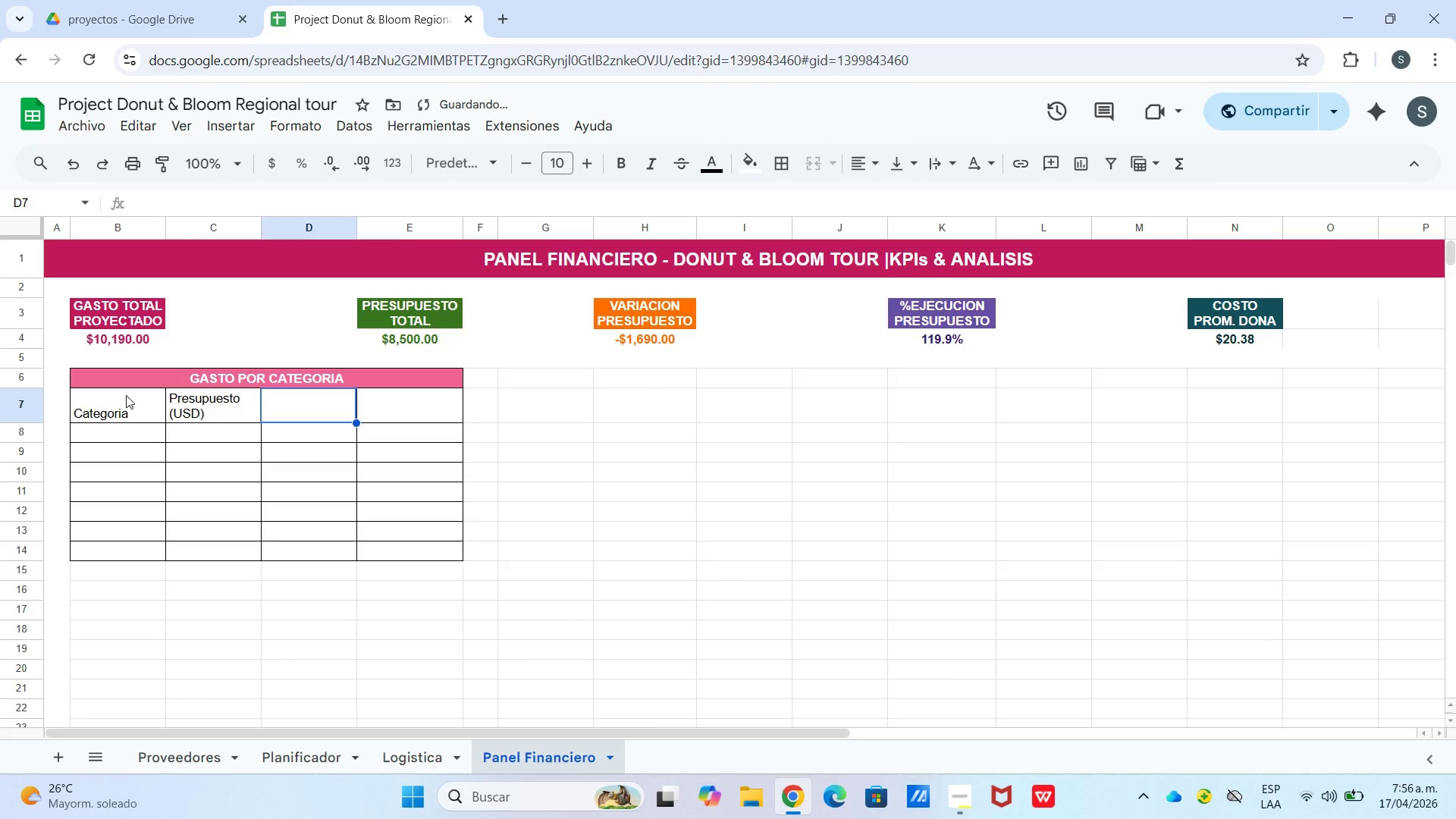 
type(Gasto Real *USD()
 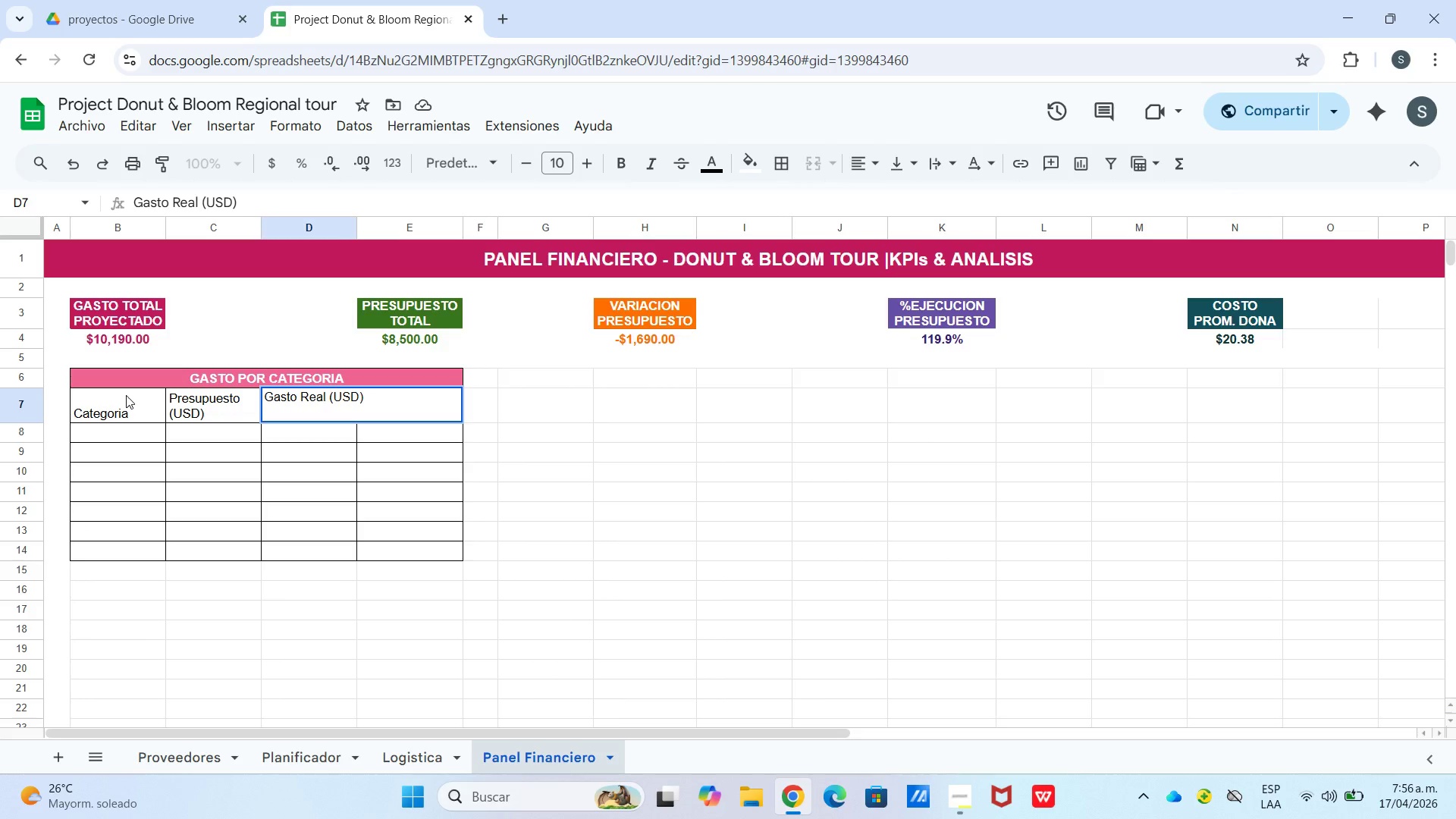 
key(ArrowRight)
 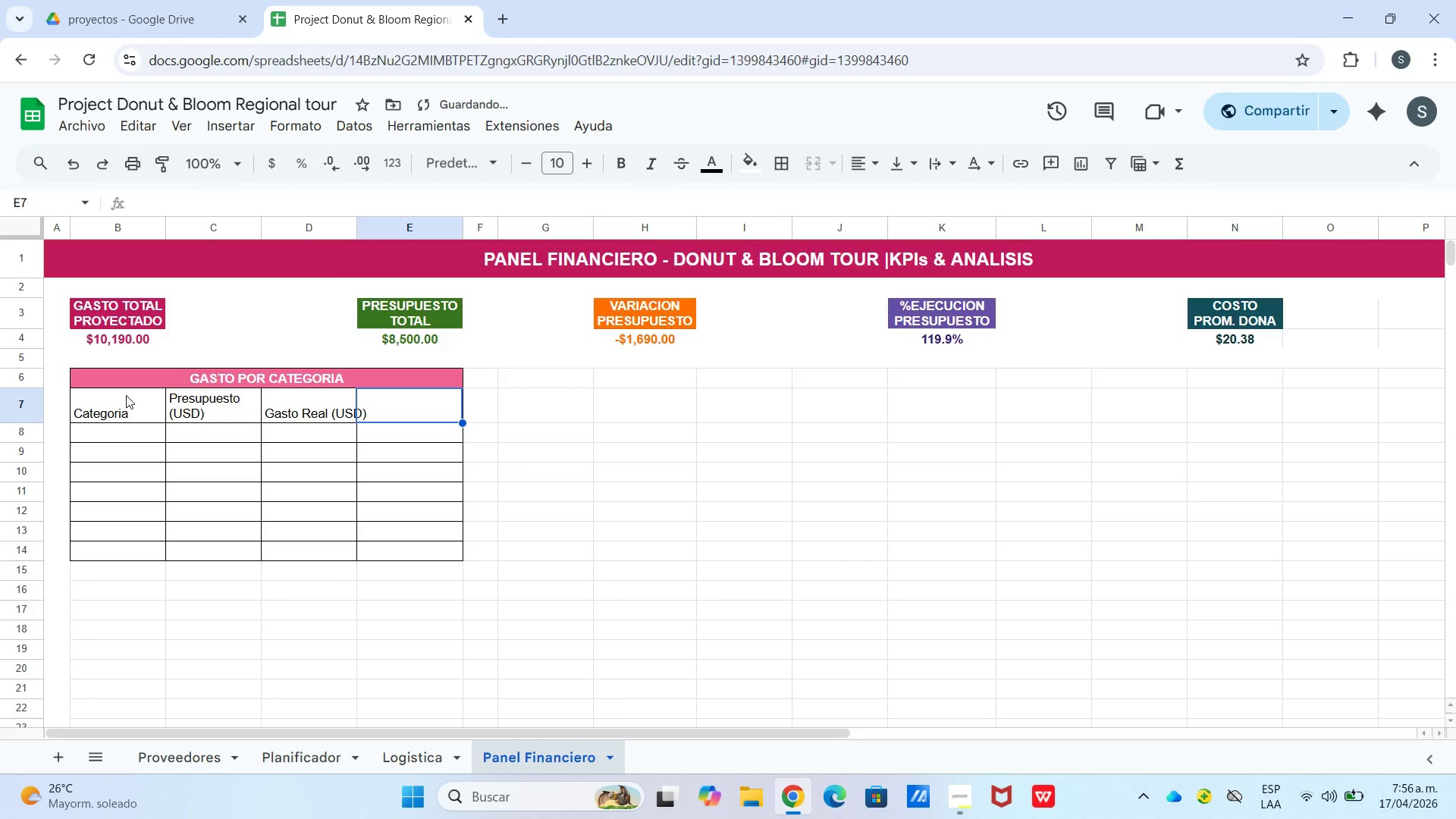 
type(% del Total)
 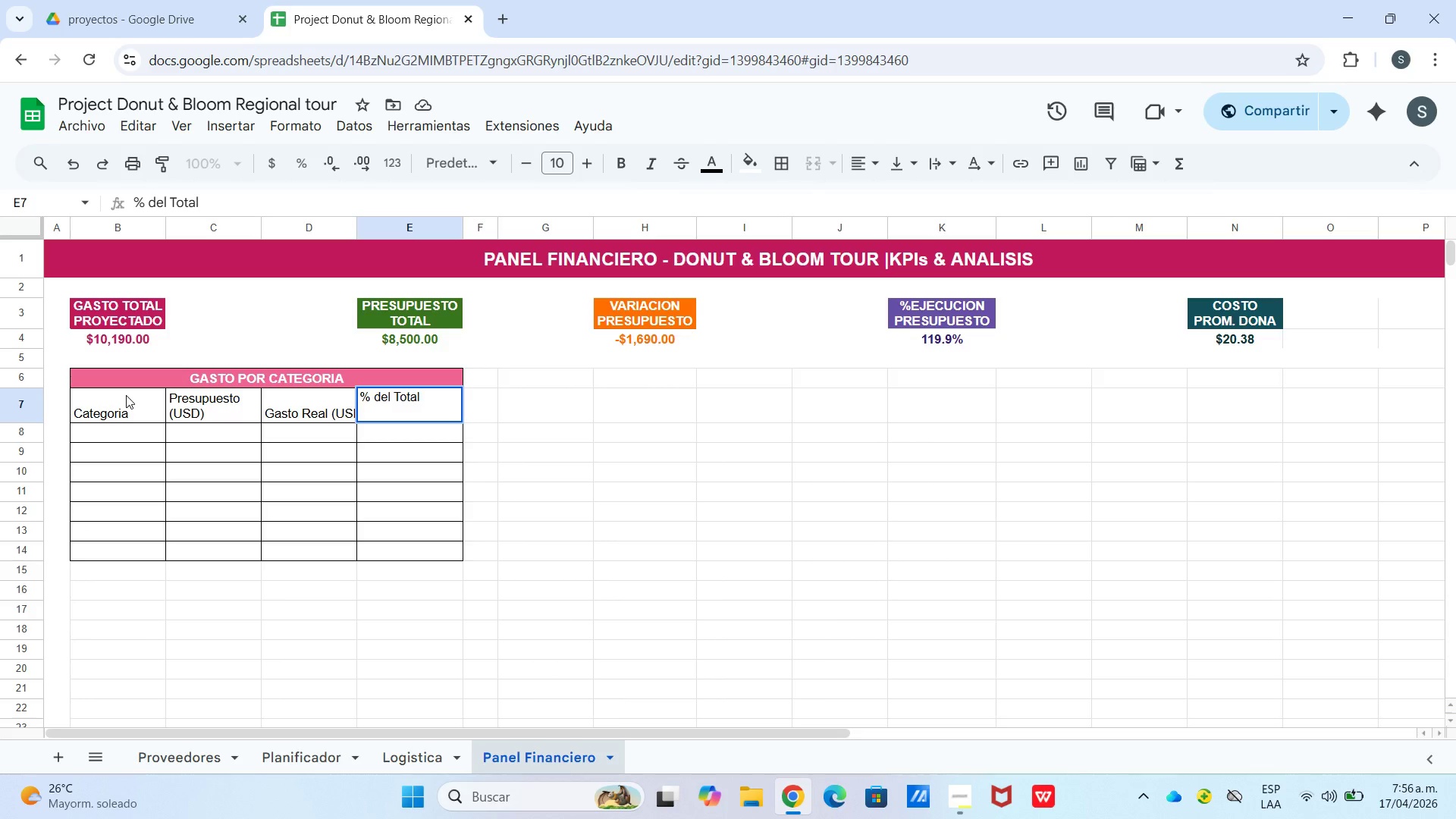 
left_click_drag(start_coordinate=[355, 234], to_coordinate=[366, 239])
 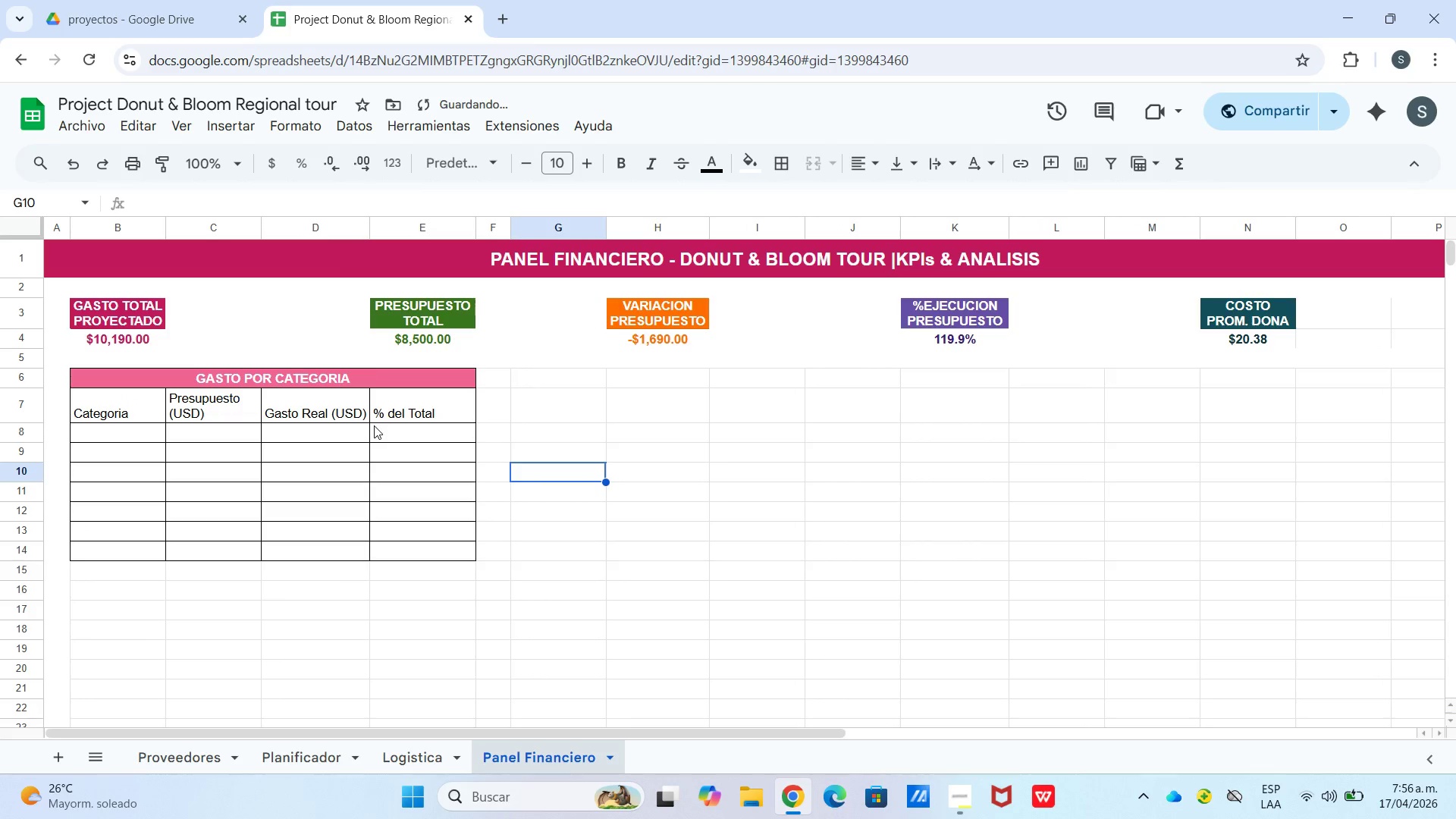 
left_click_drag(start_coordinate=[371, 231], to_coordinate=[397, 241])
 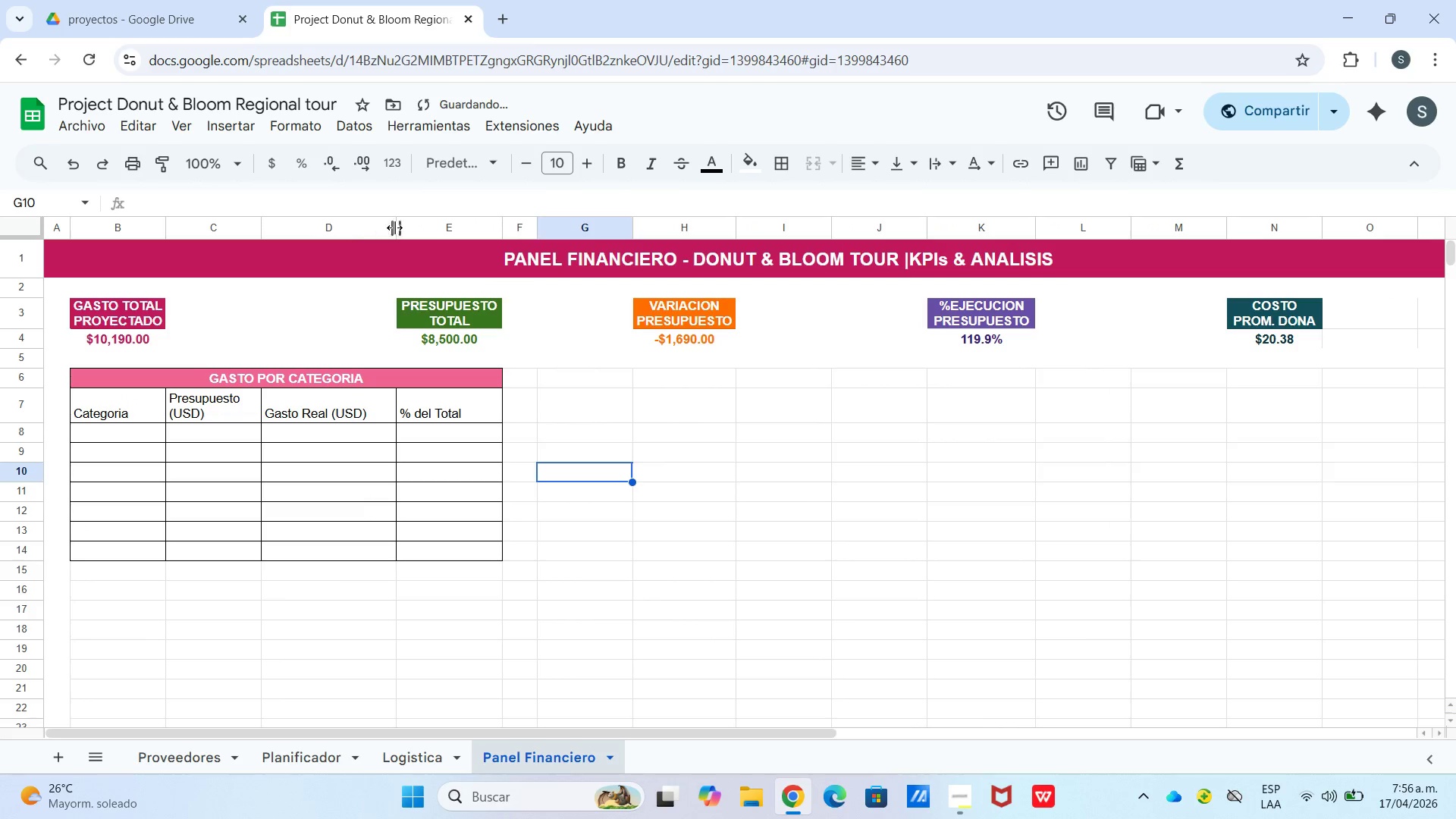 
left_click_drag(start_coordinate=[398, 230], to_coordinate=[384, 231])
 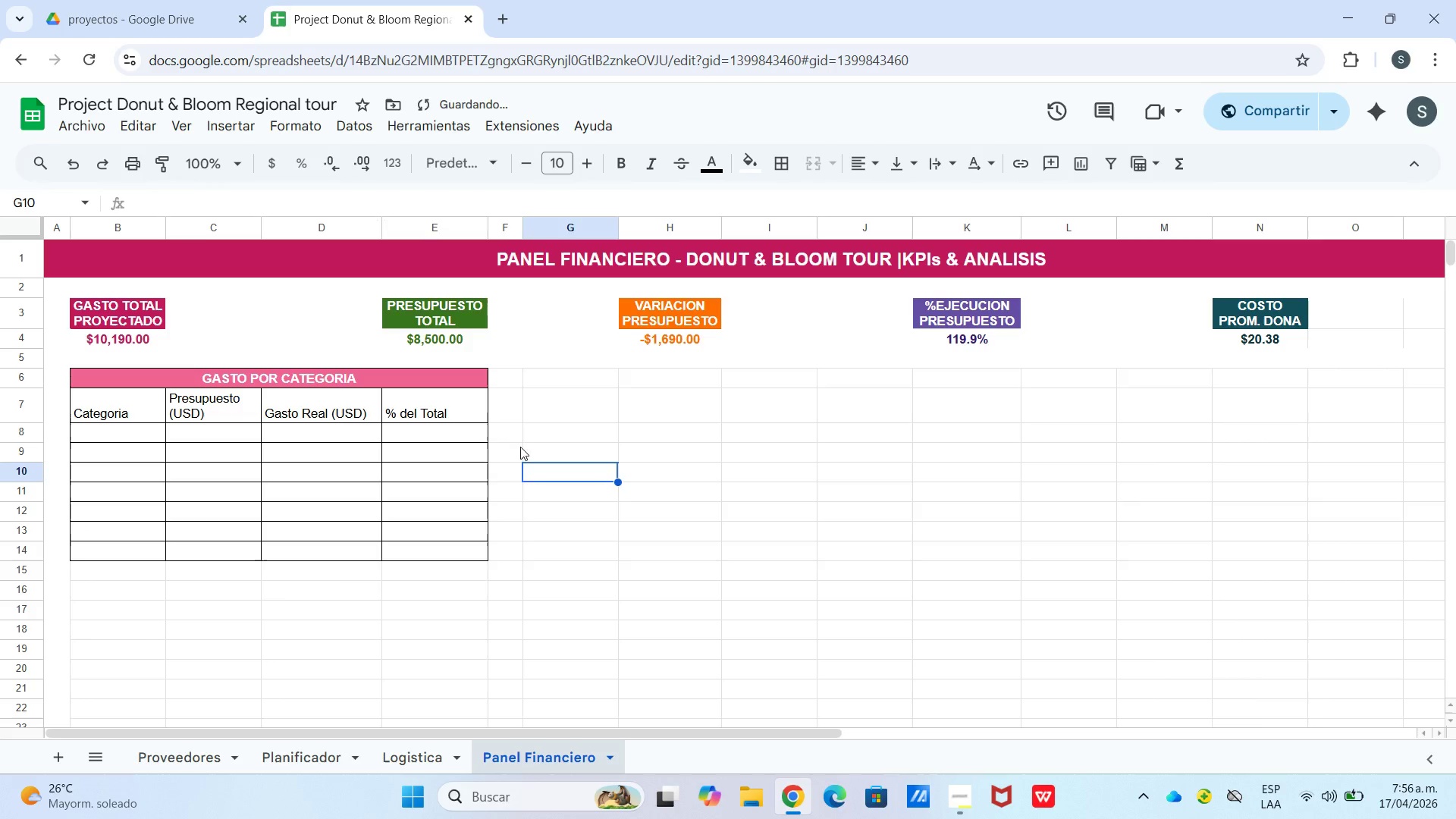 
left_click([524, 450])
 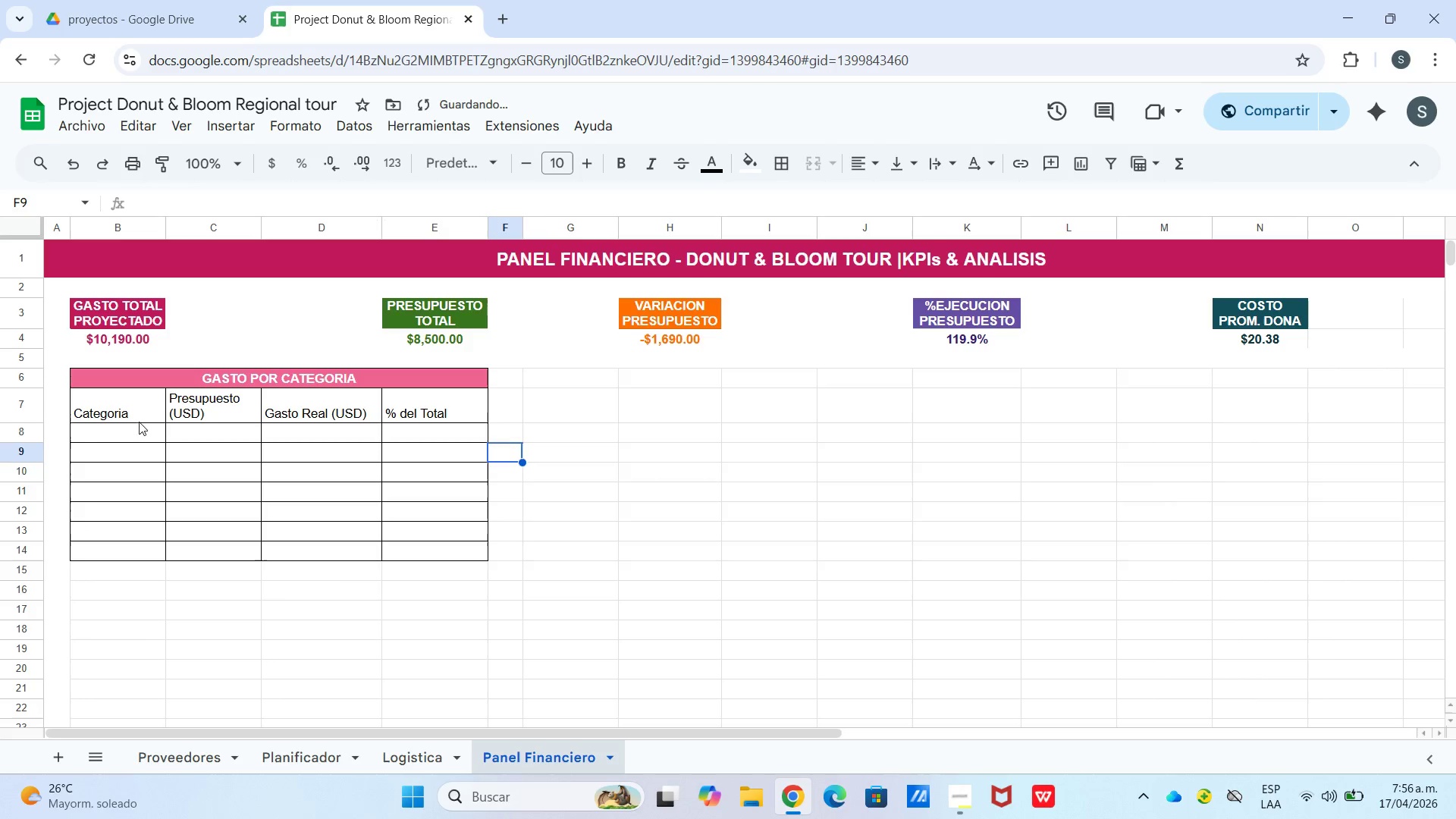 
left_click_drag(start_coordinate=[136, 411], to_coordinate=[430, 419])
 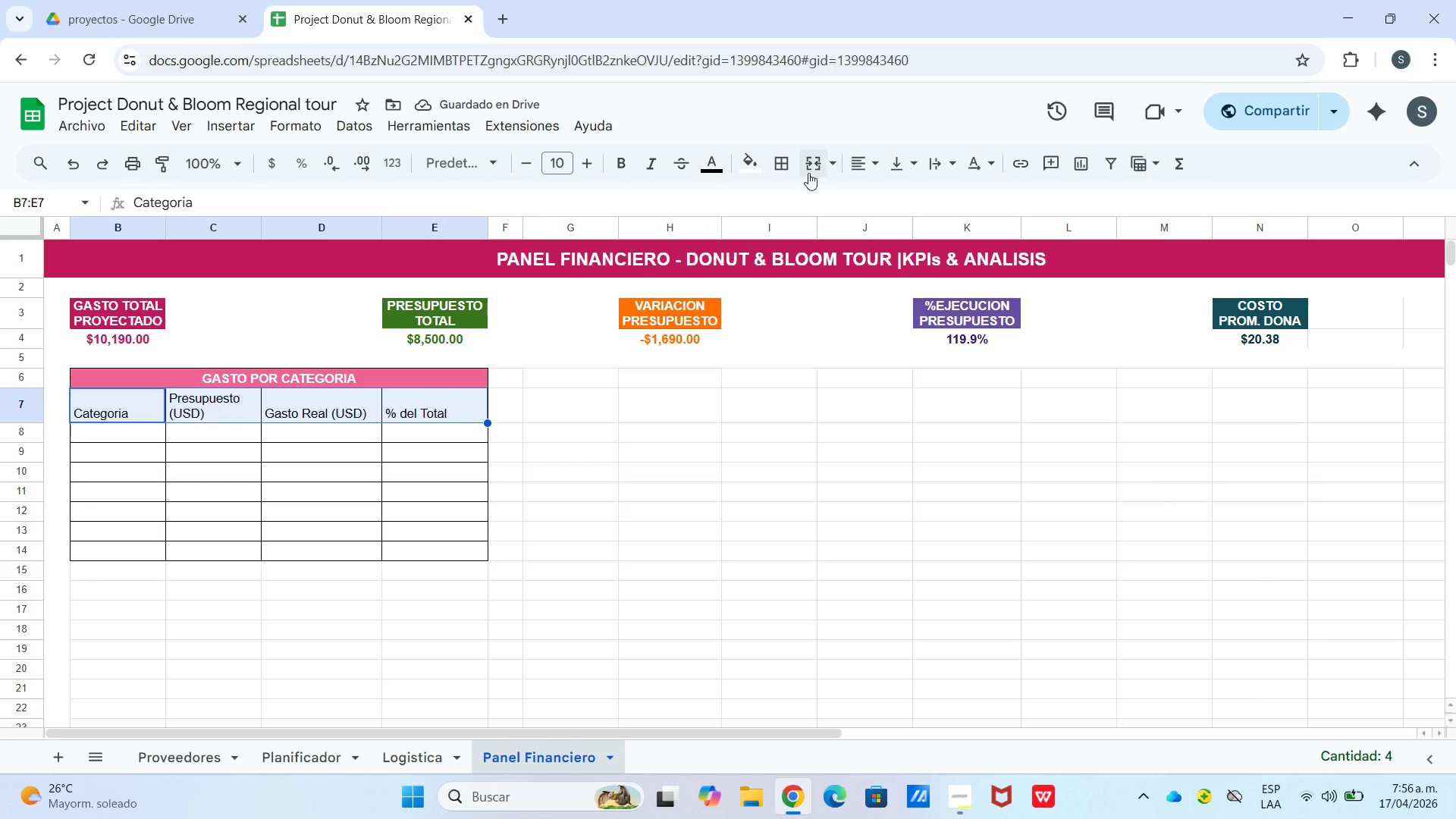 
left_click_drag(start_coordinate=[854, 170], to_coordinate=[858, 174])
 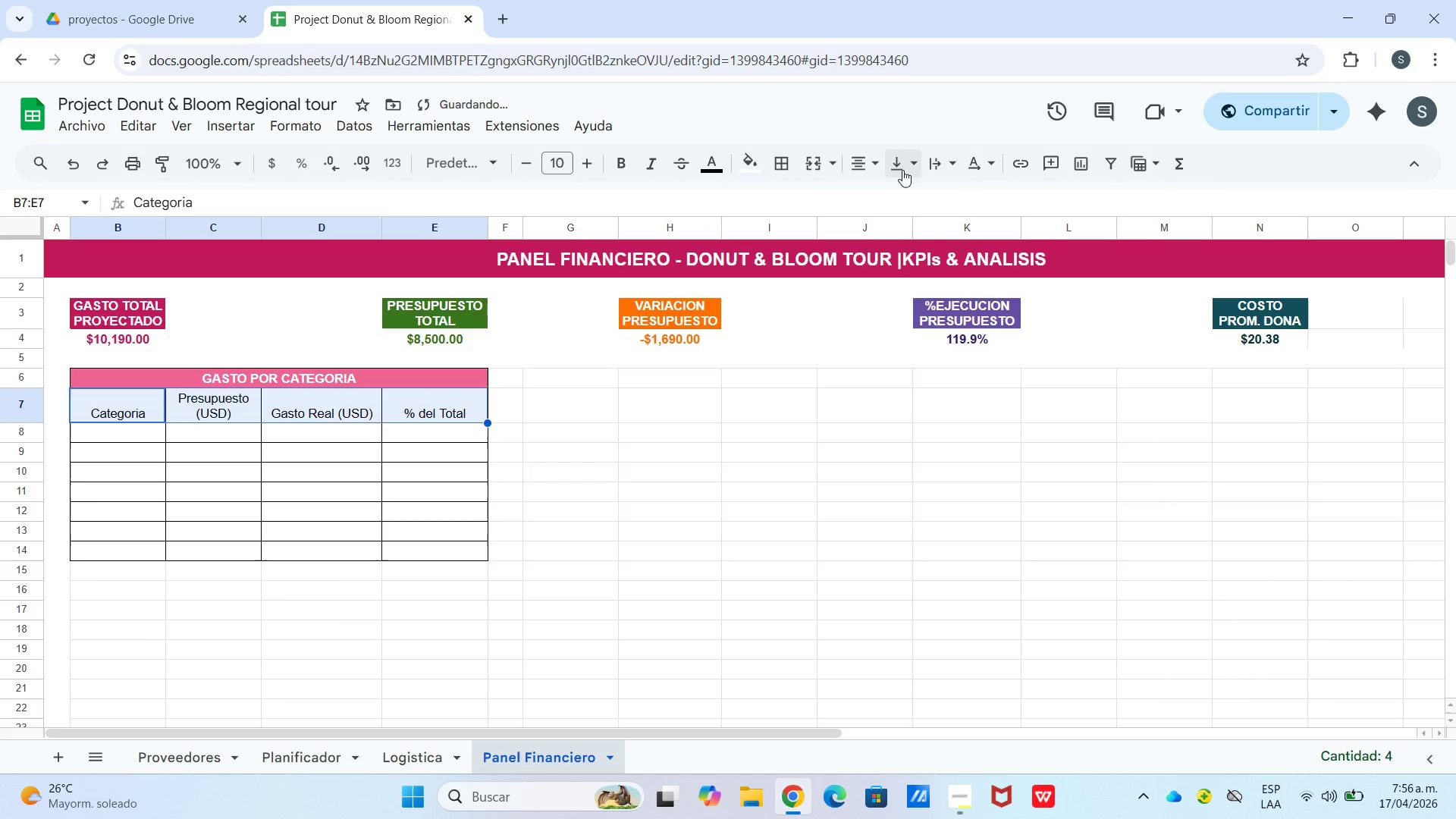 
triple_click([902, 165])
 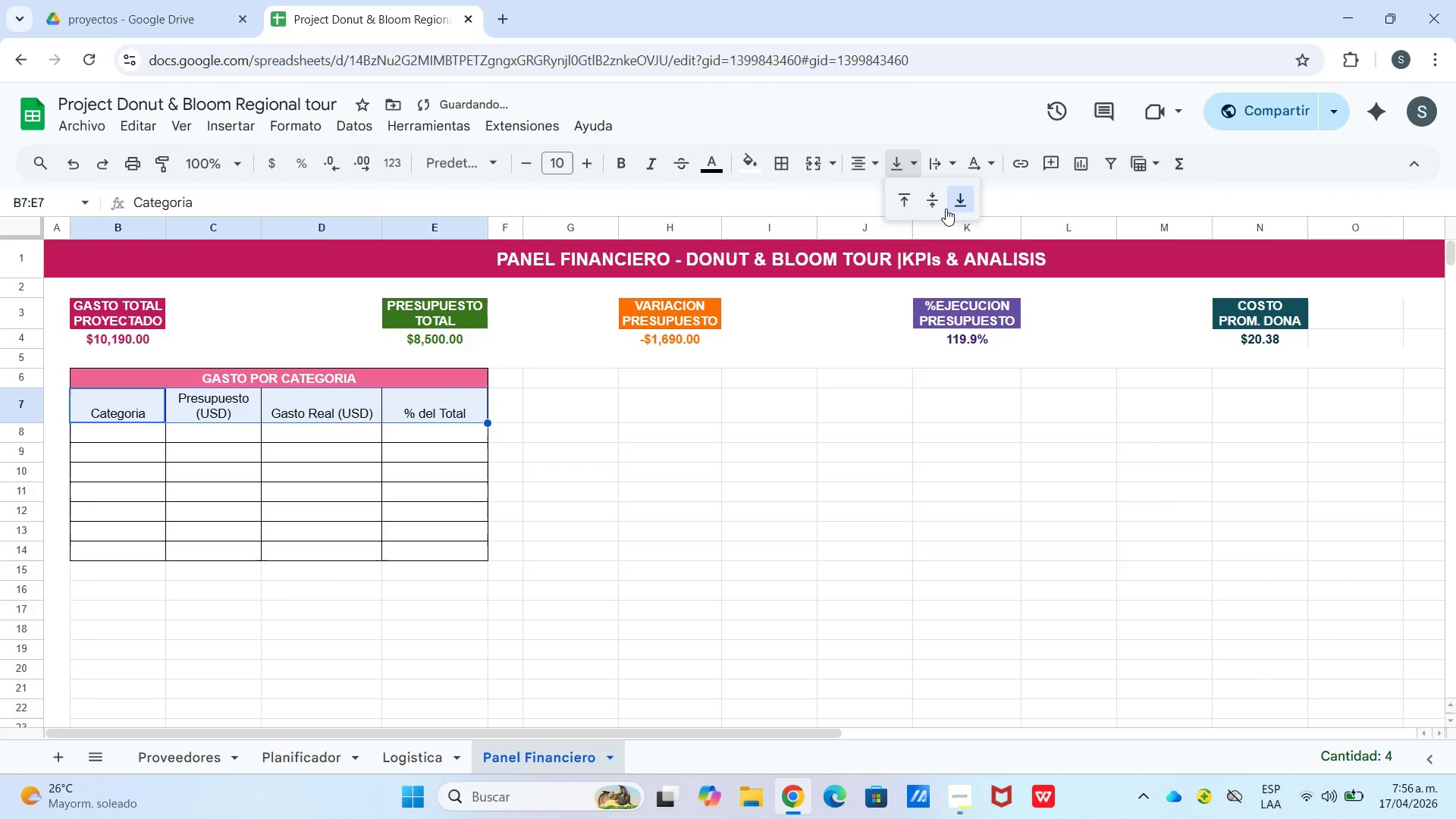 
left_click([938, 206])
 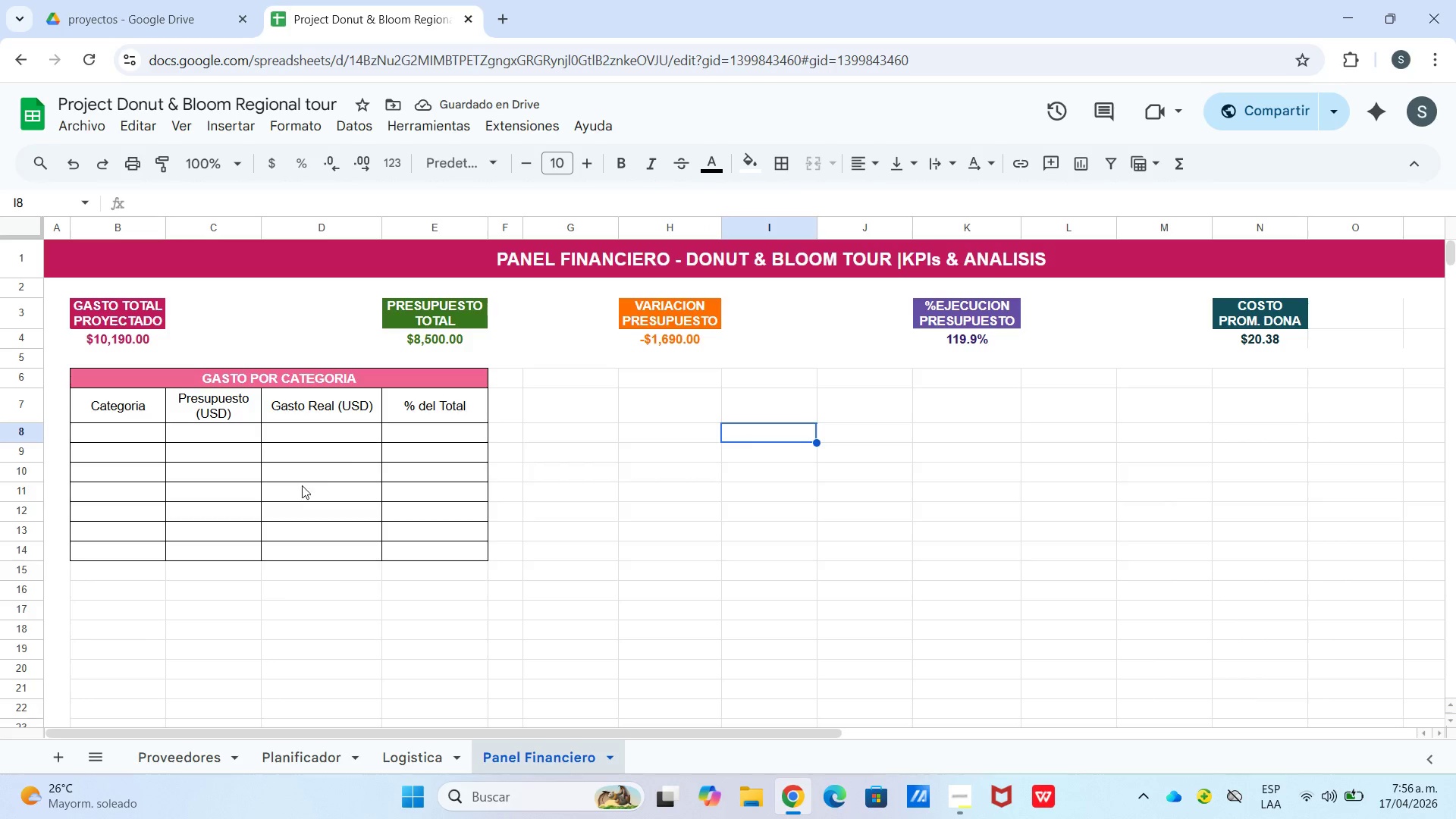 
double_click([149, 426])
 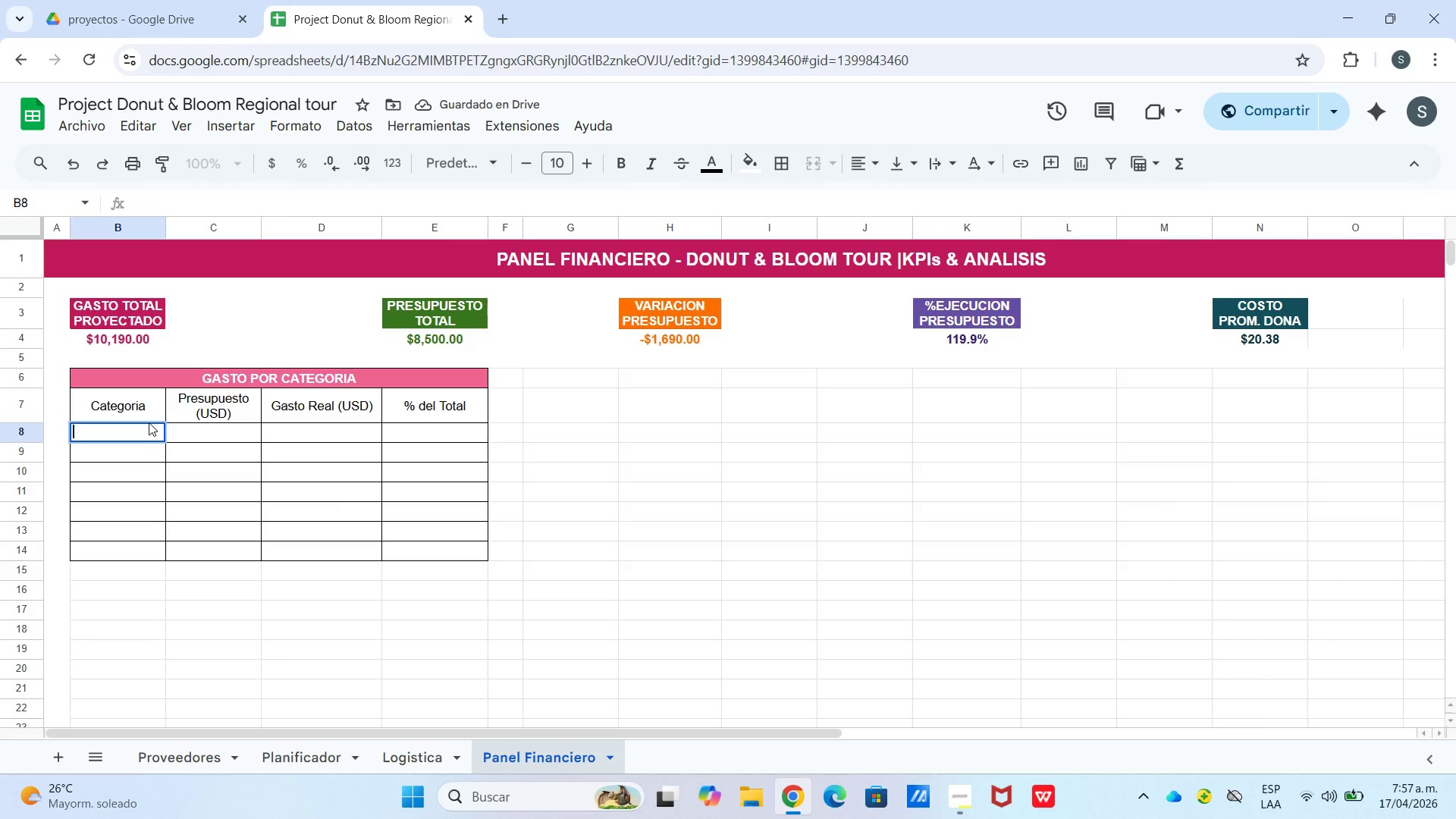 
type(Ingredientes)
 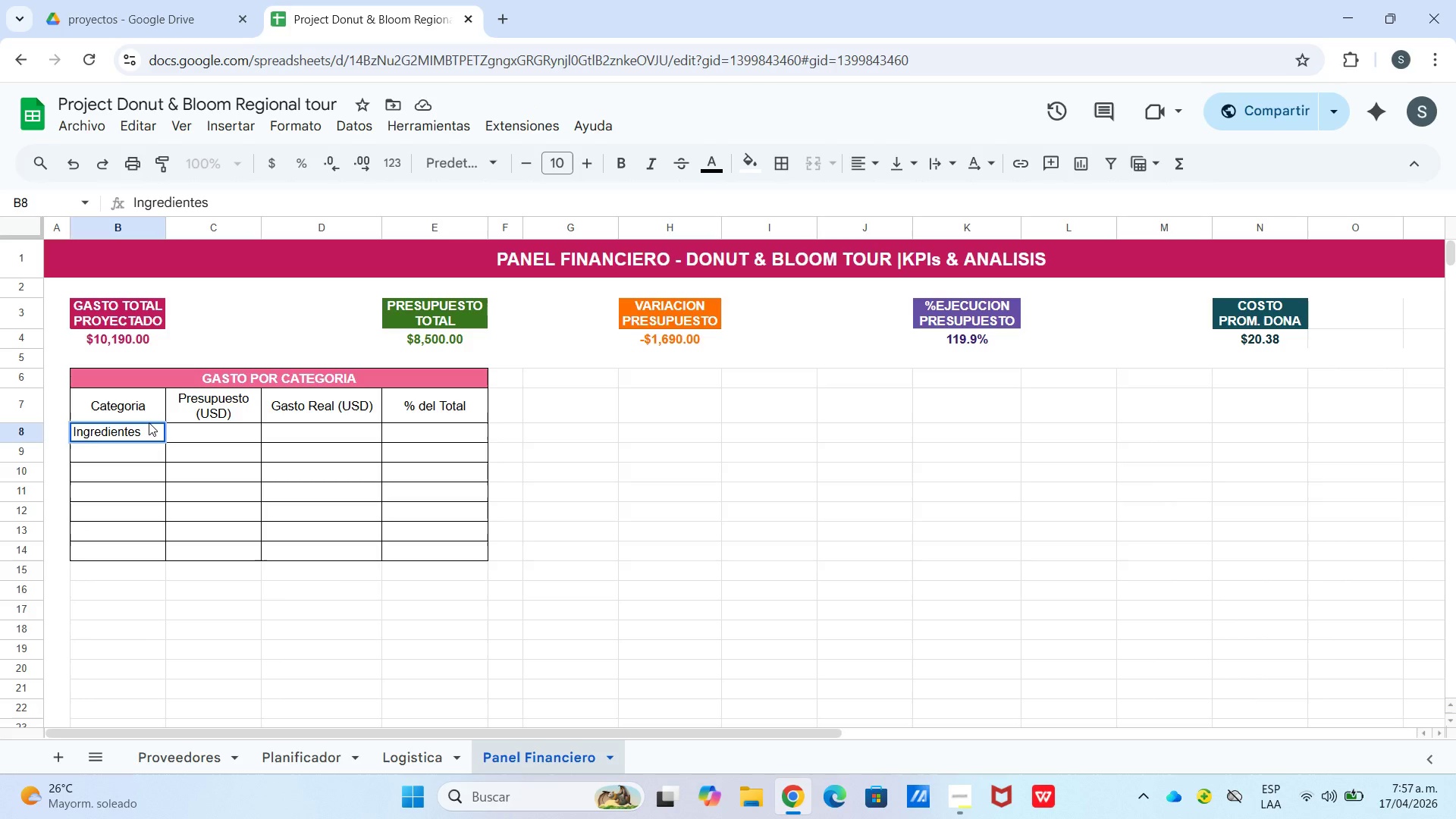 
key(Enter)
 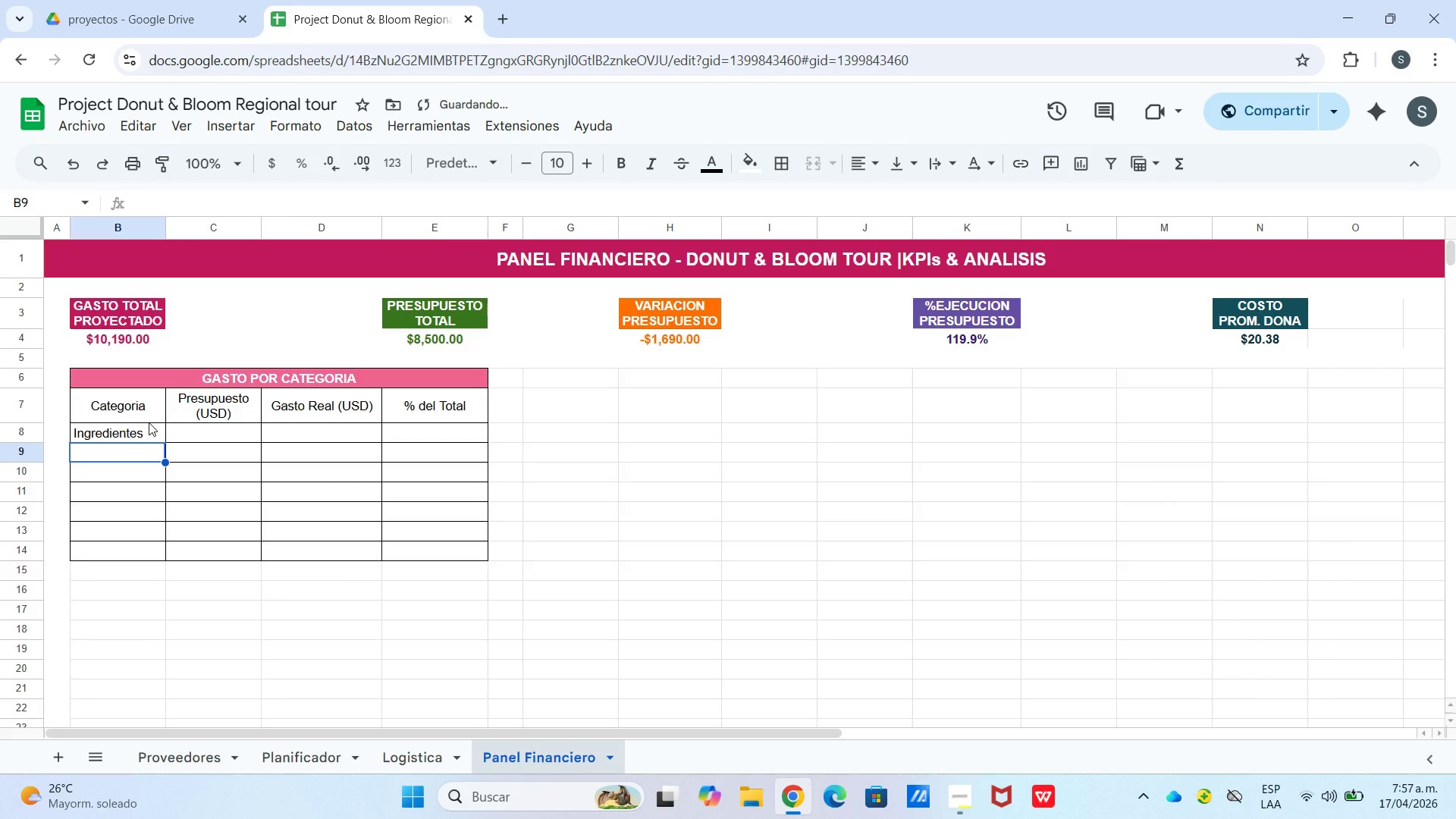 
type(Decoracon)
 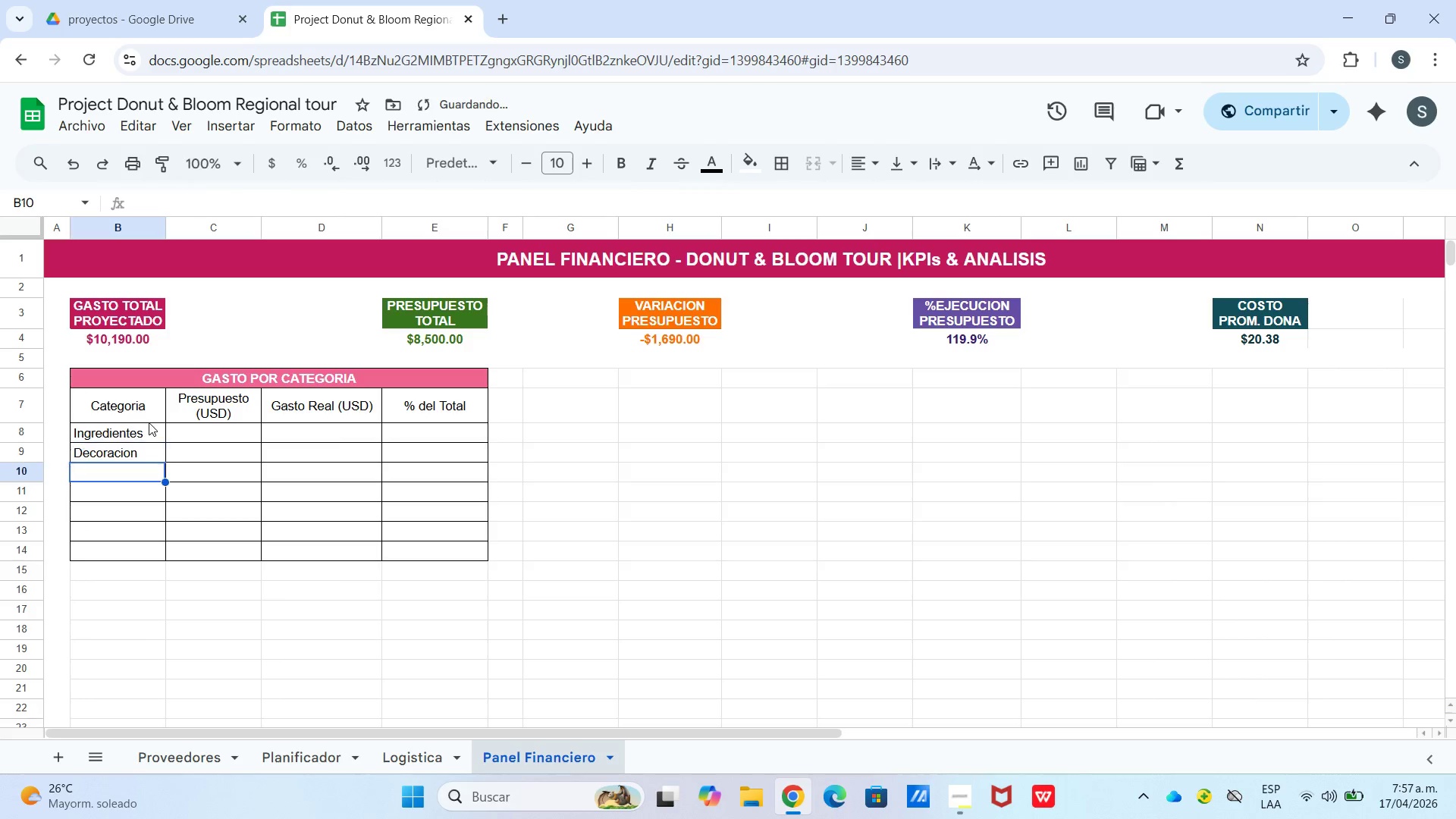 
hold_key(key=I, duration=0.41)
 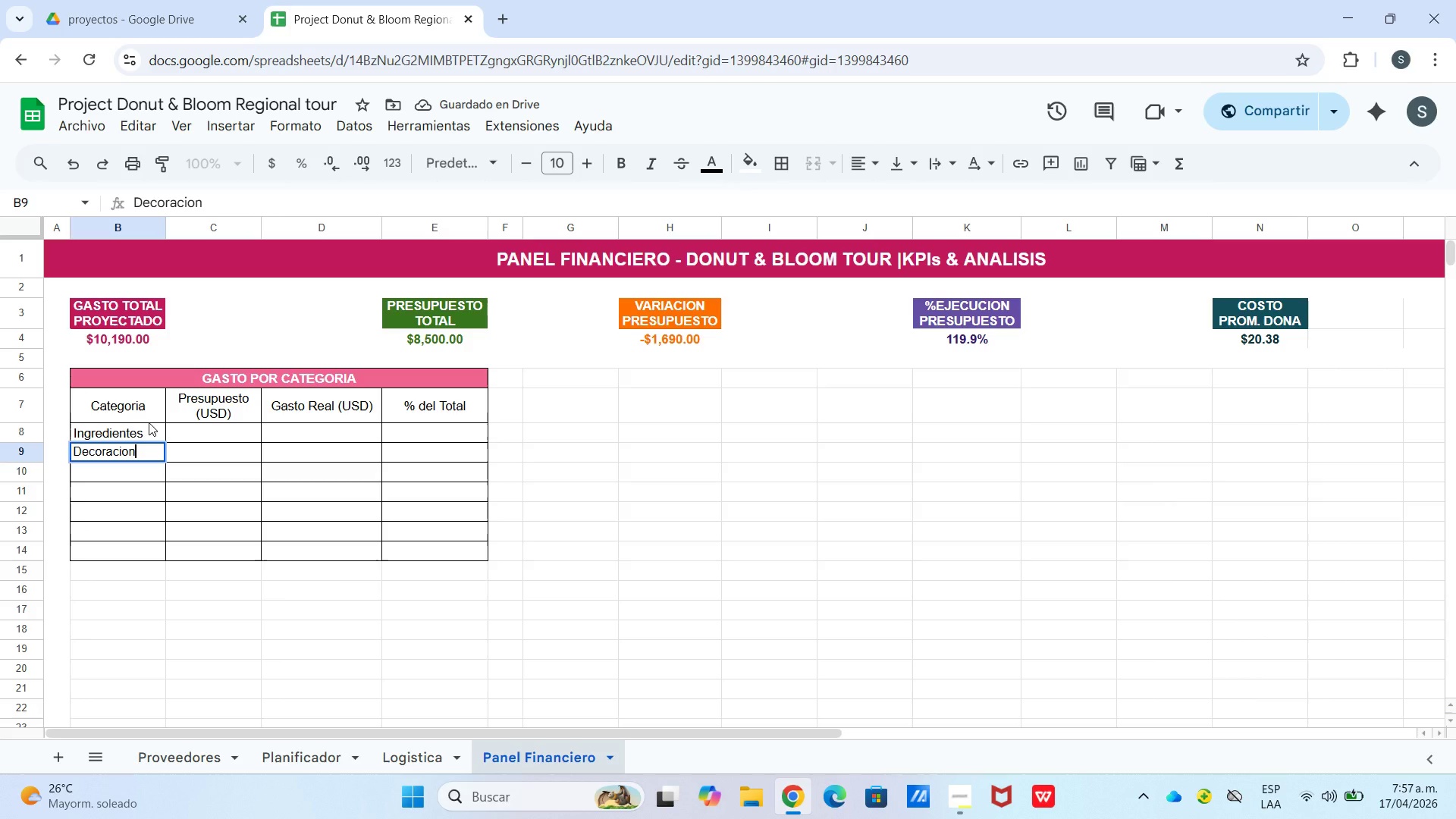 
key(Enter)
 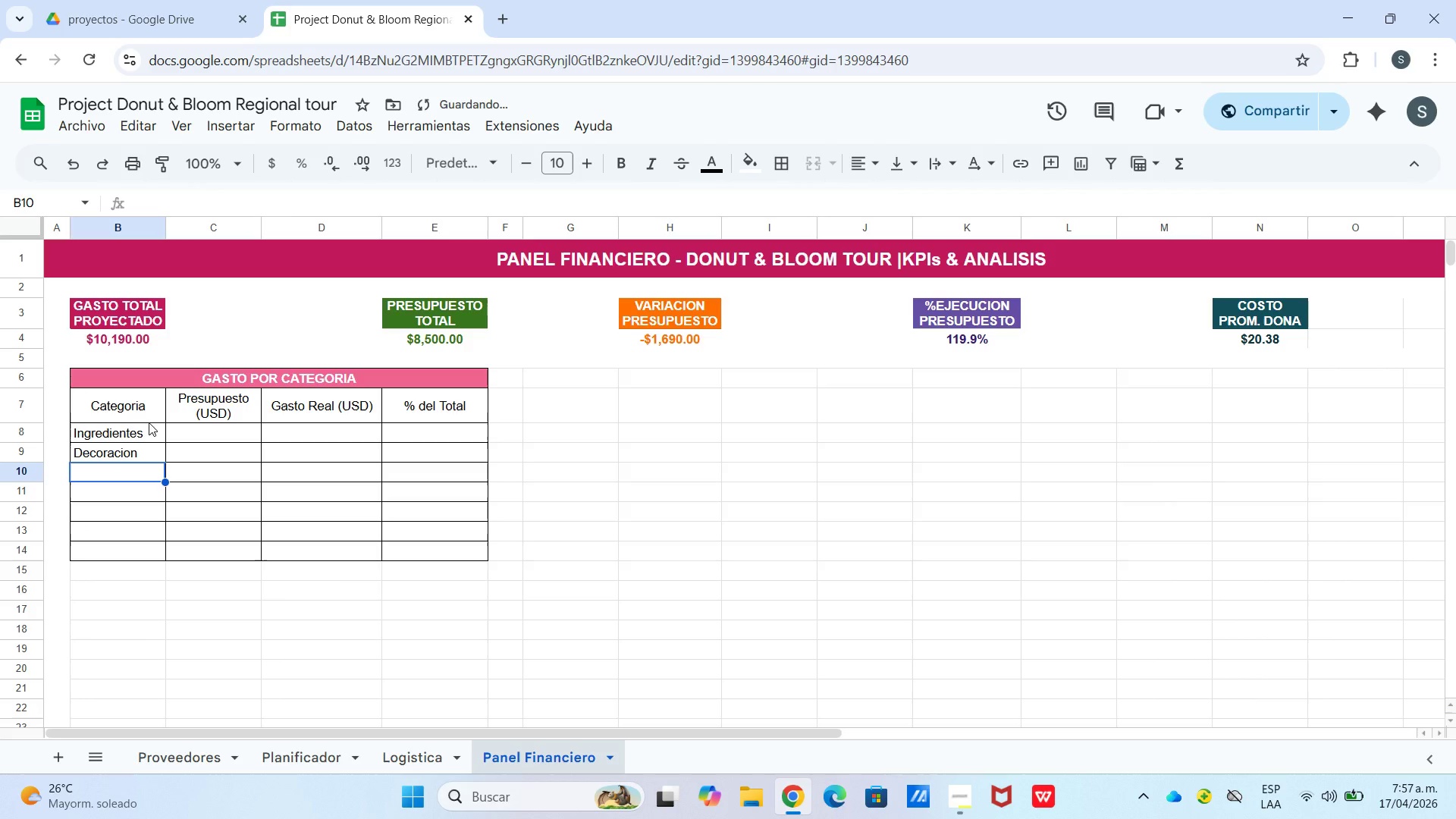 
type(Alquiler Equipos)
 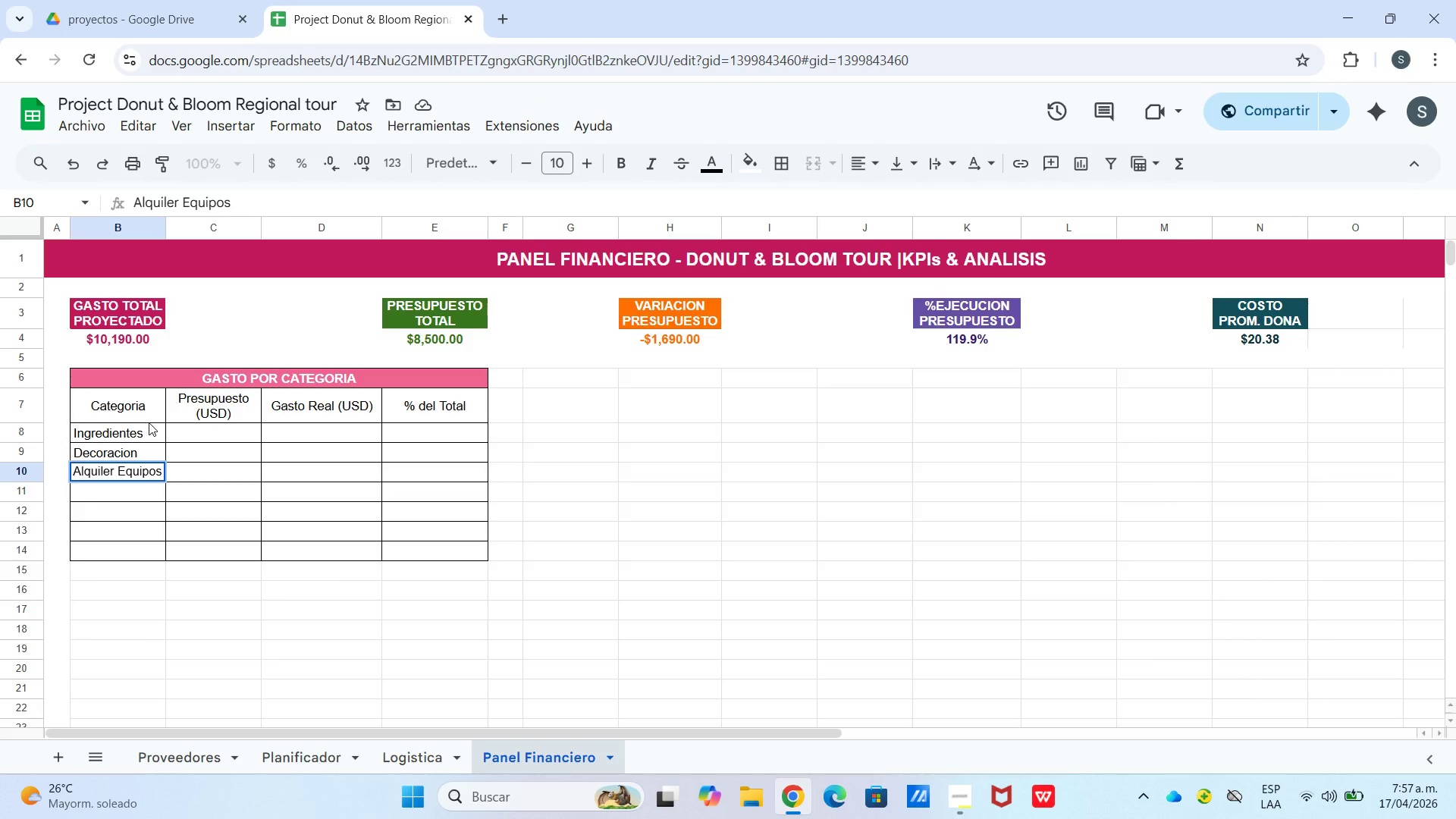 
key(Enter)
 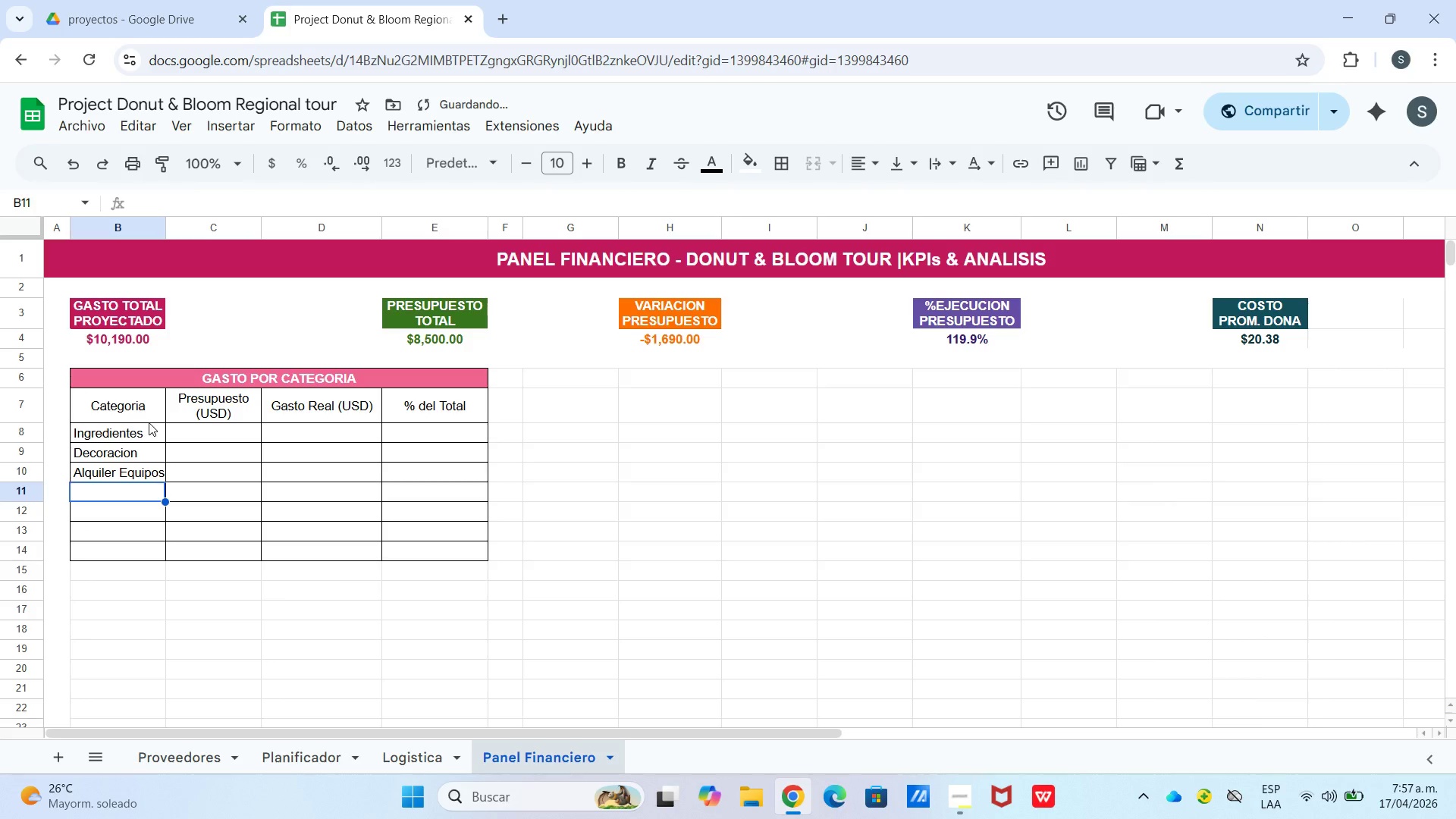 
type(Logistica)
 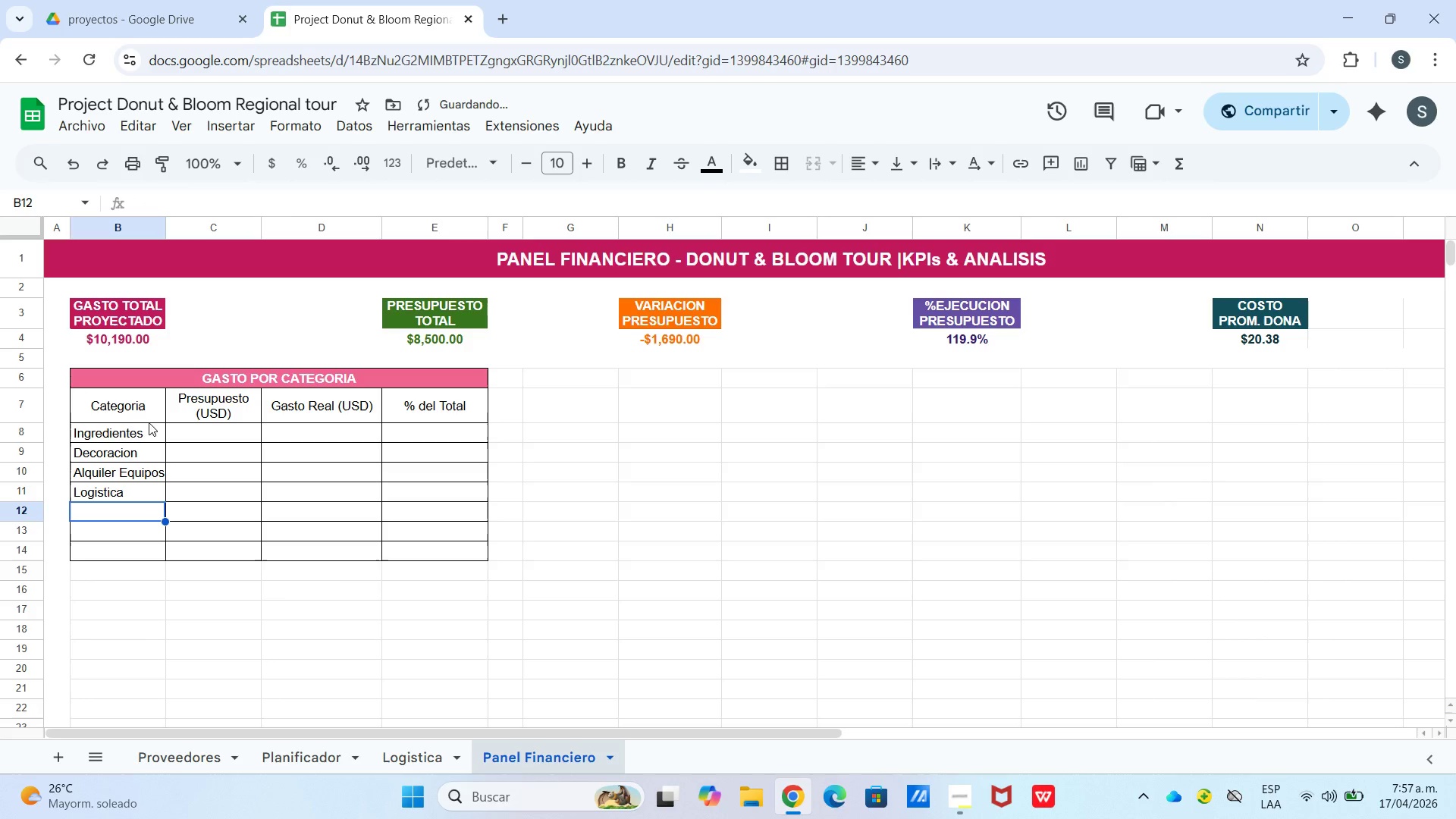 
key(Enter)
 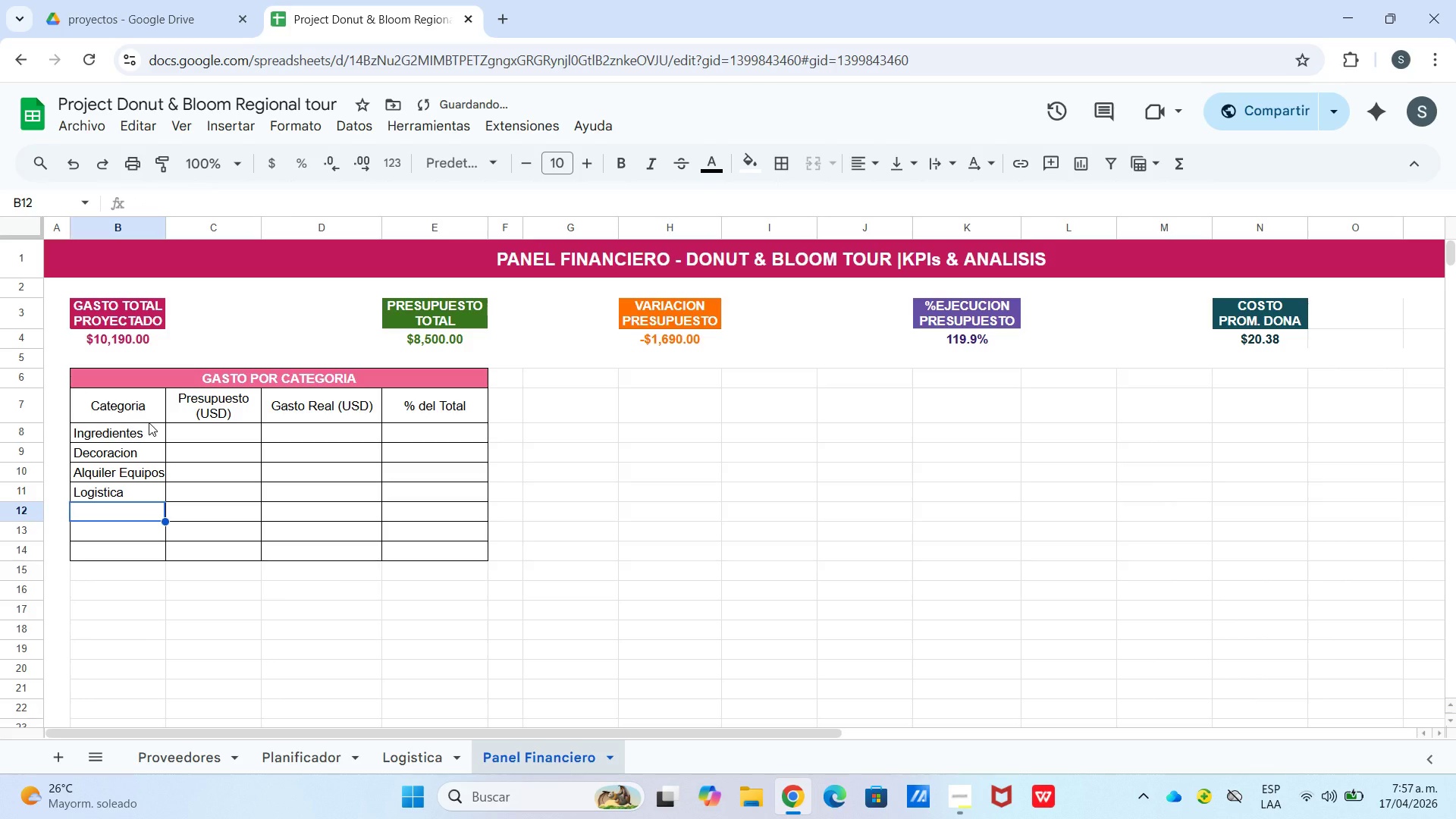 
type(Empaques)
 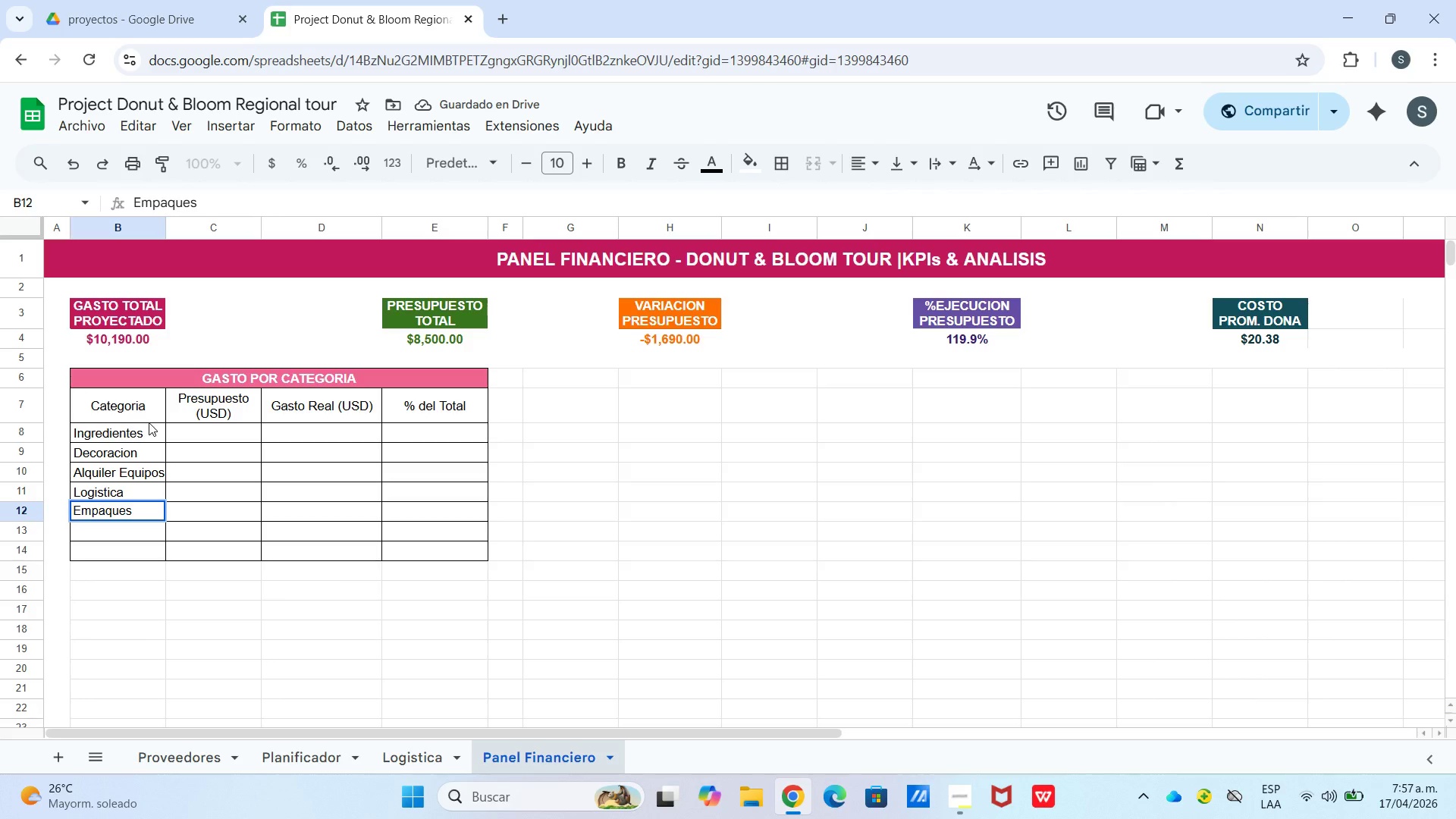 
key(Enter)
 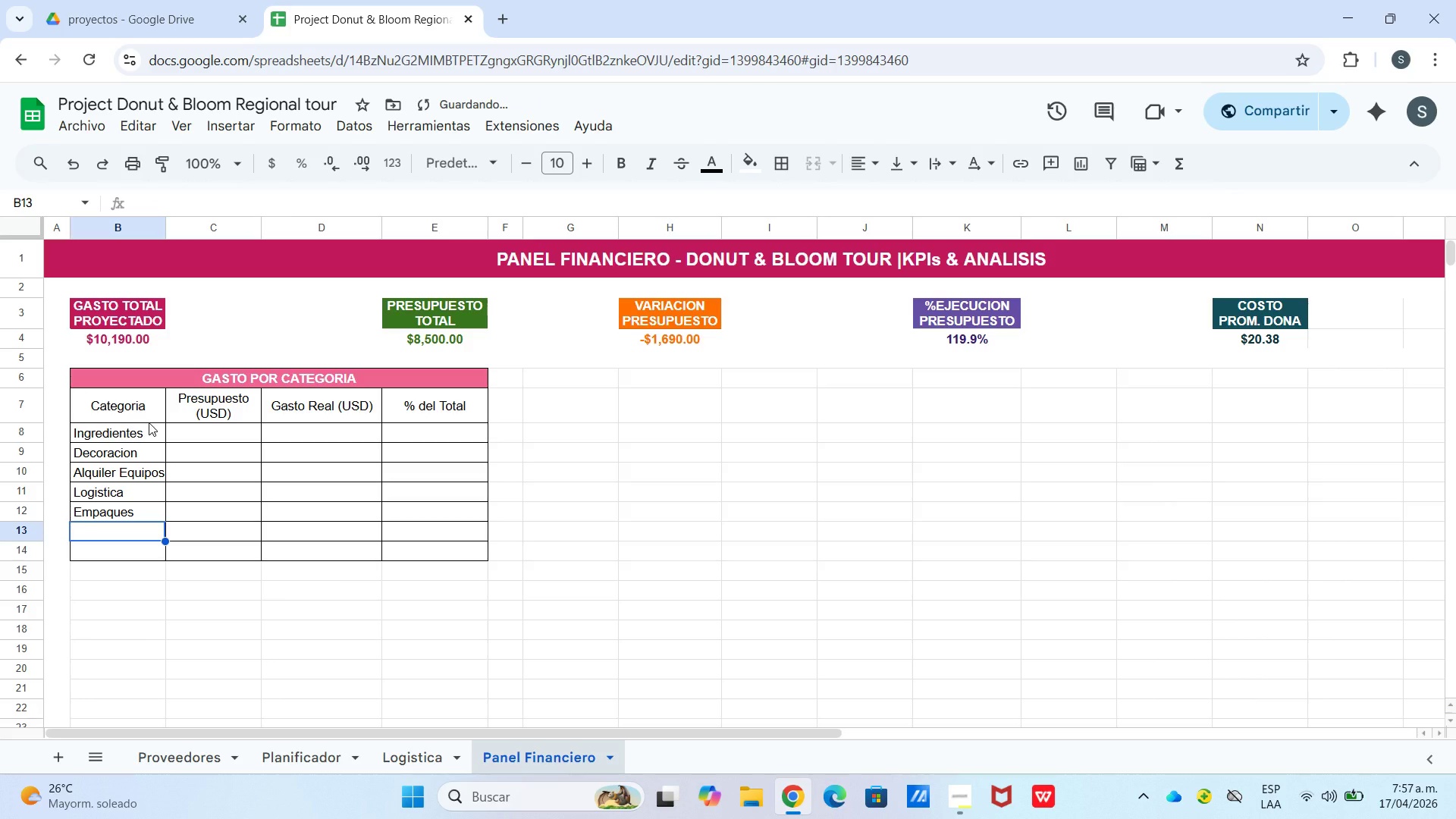 
type(Audio&Se`alizacion)
 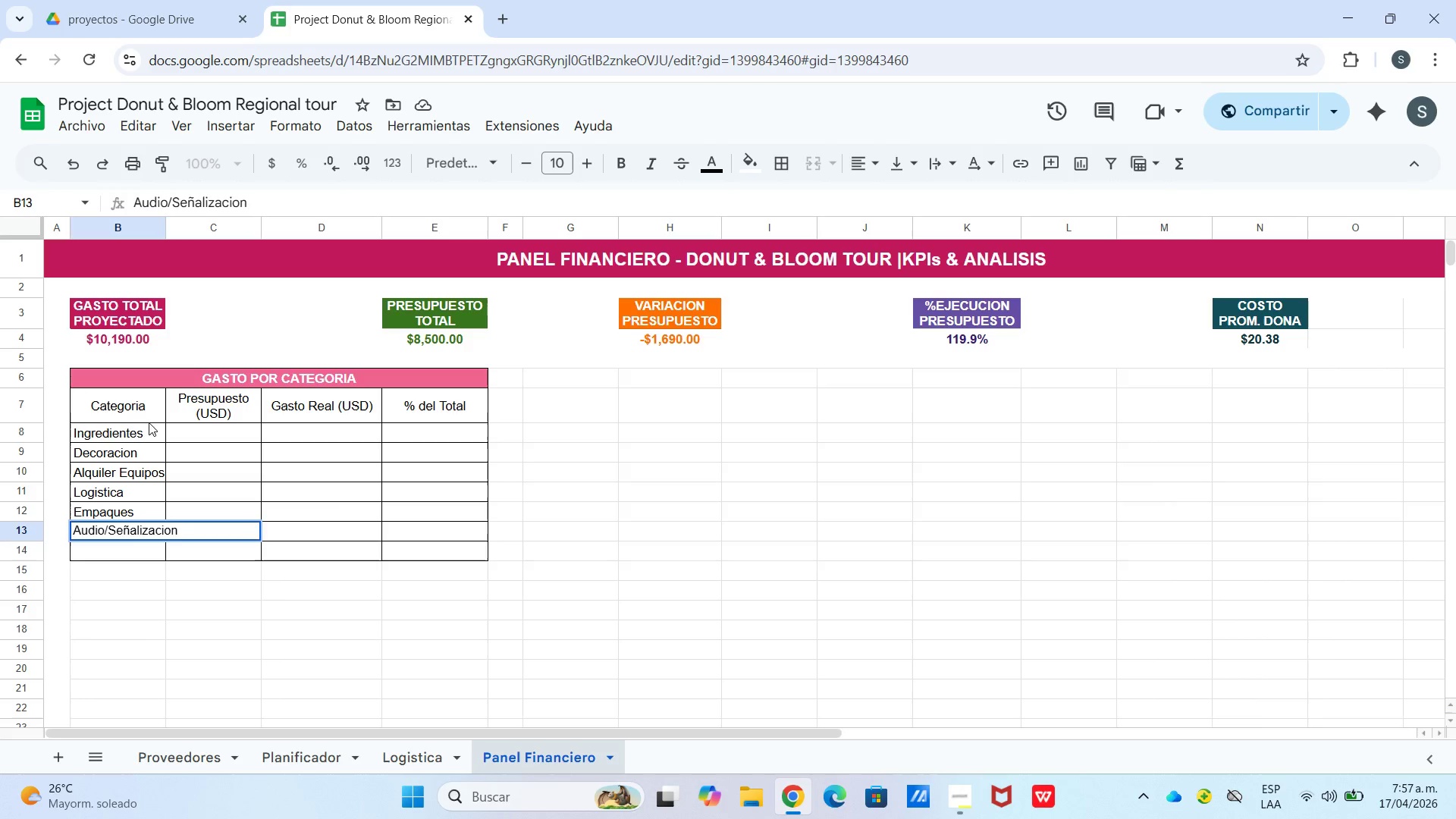 
key(Enter)
 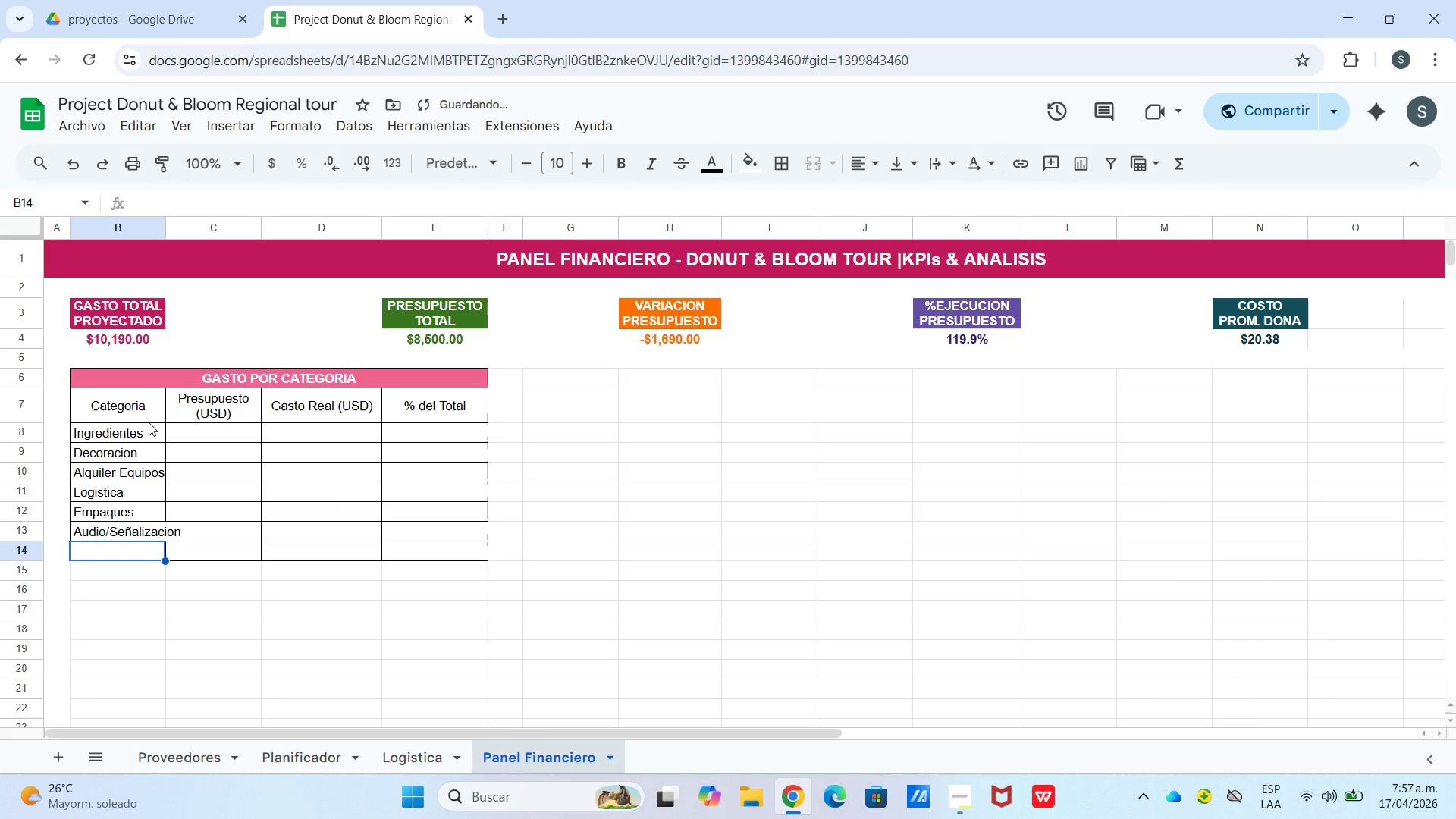 
type(Mobiliario)
 